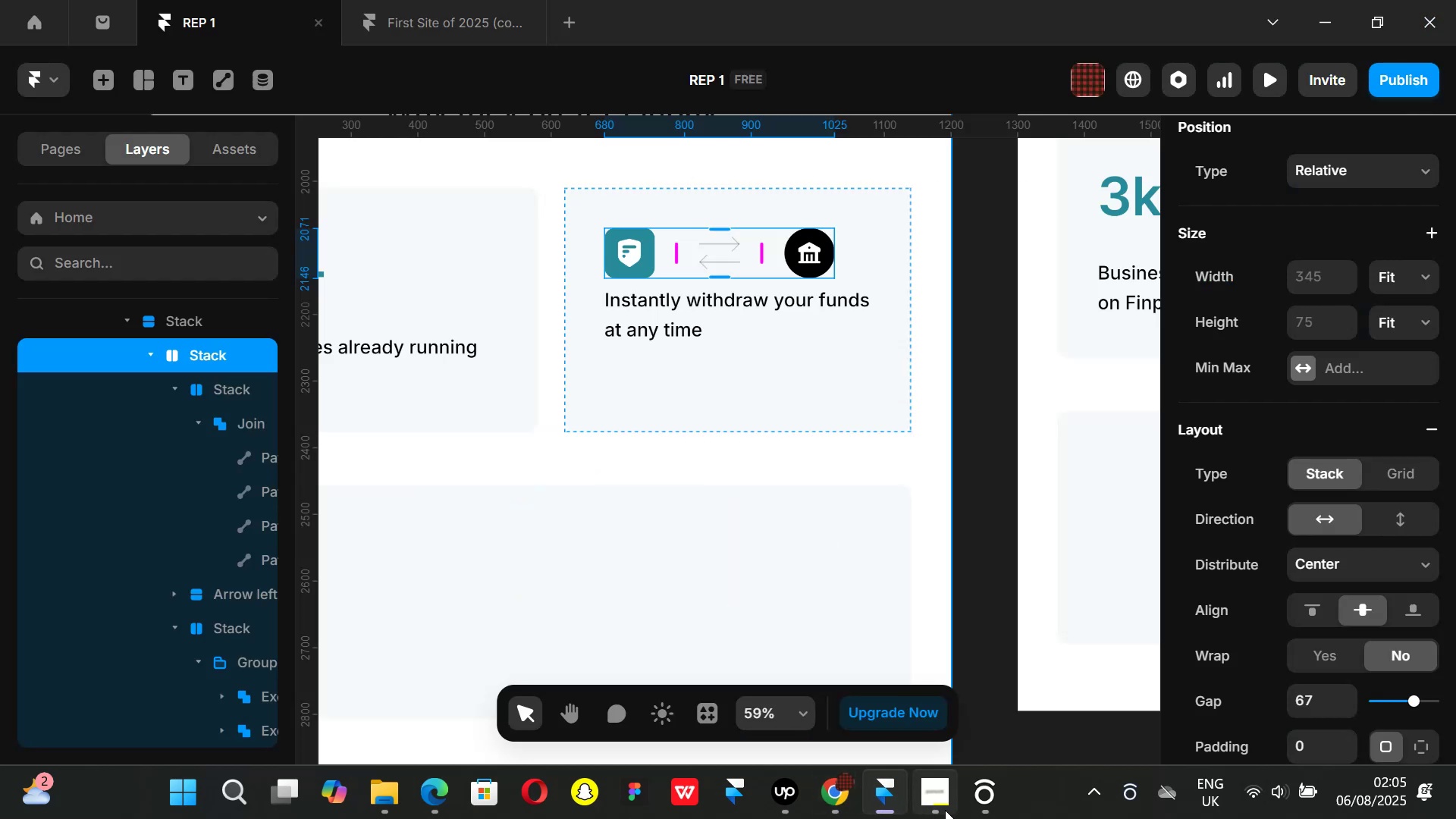 
left_click([945, 810])
 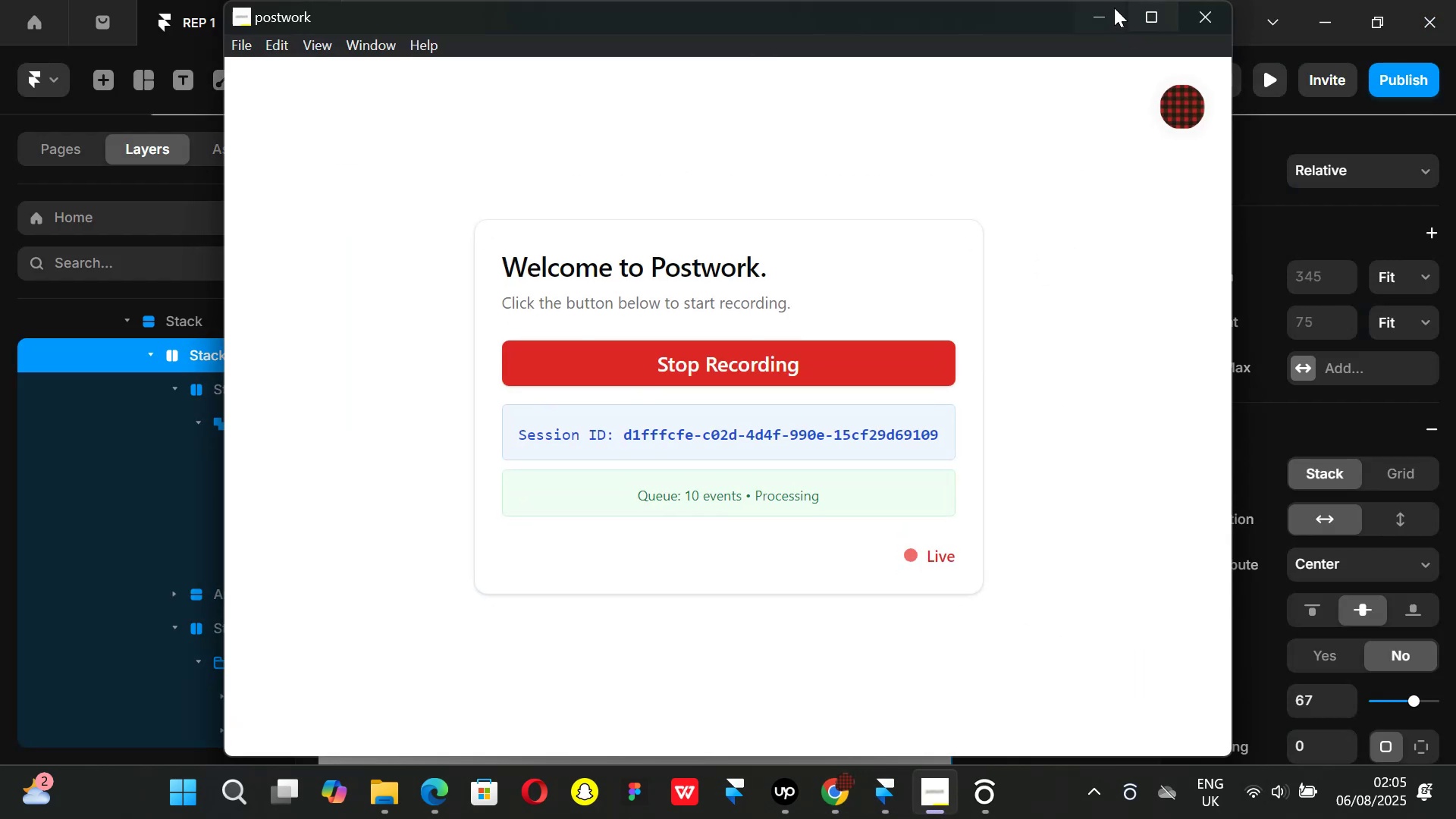 
left_click([1103, 5])
 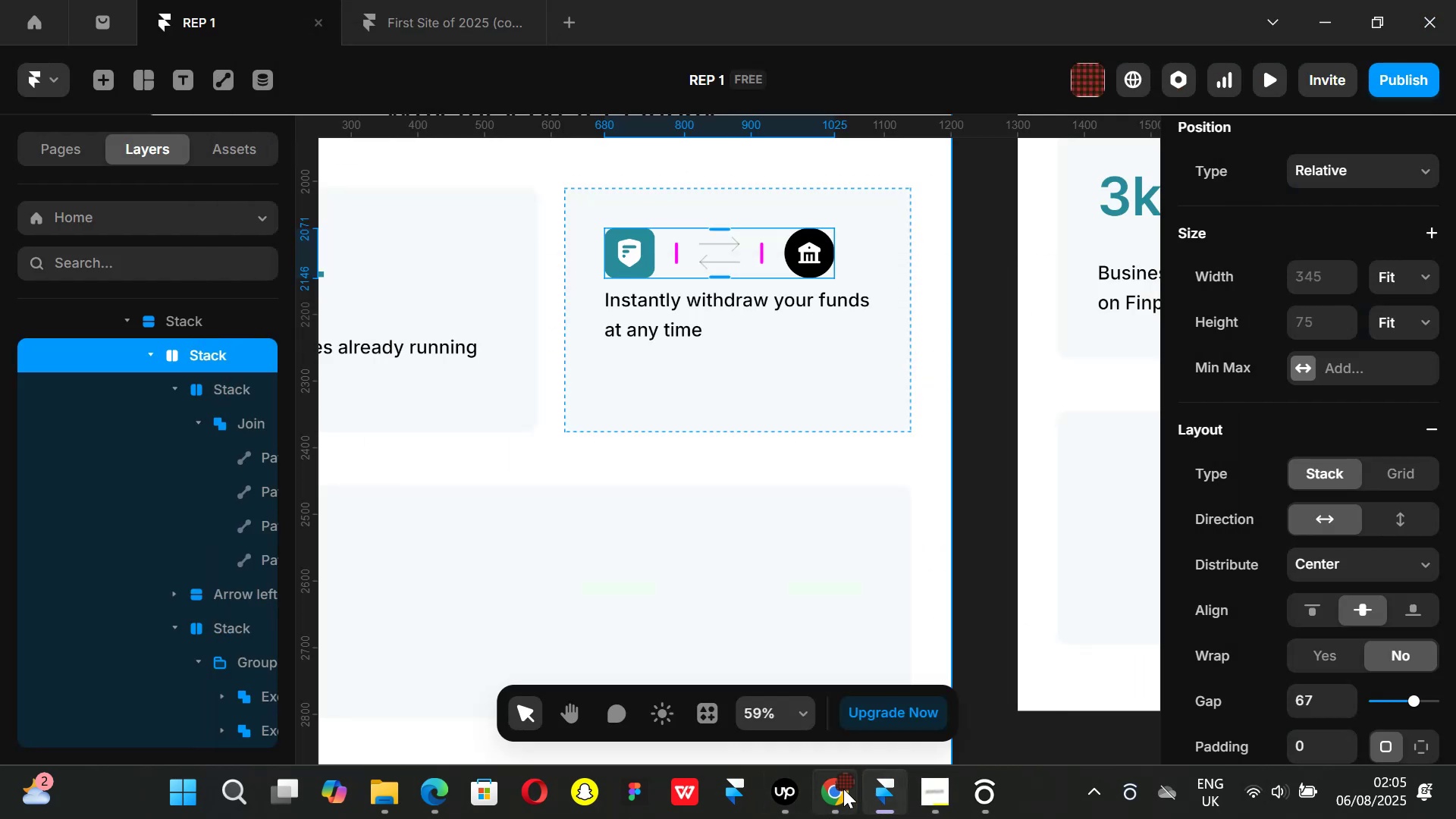 
left_click([841, 790])
 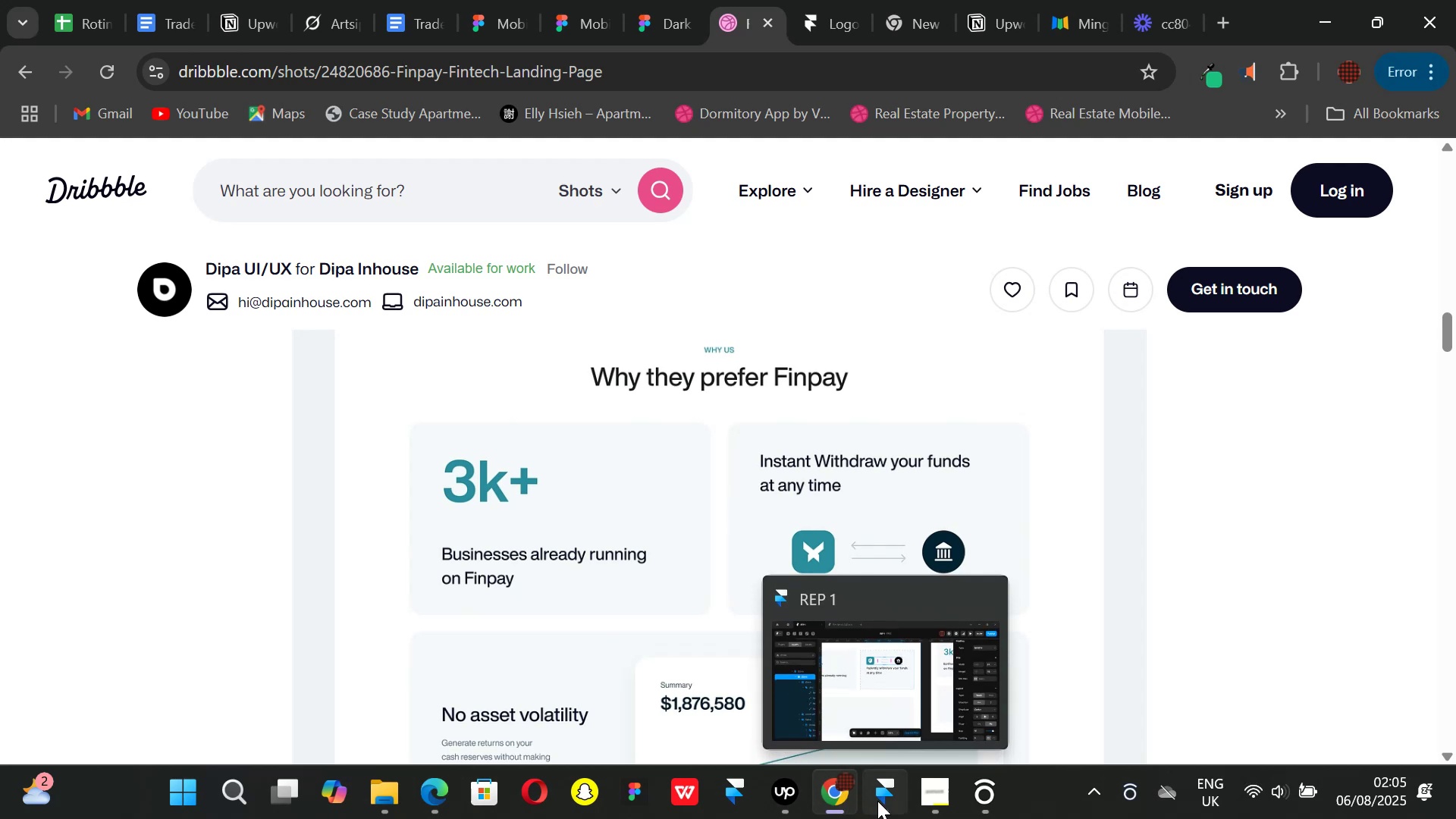 
left_click([877, 801])
 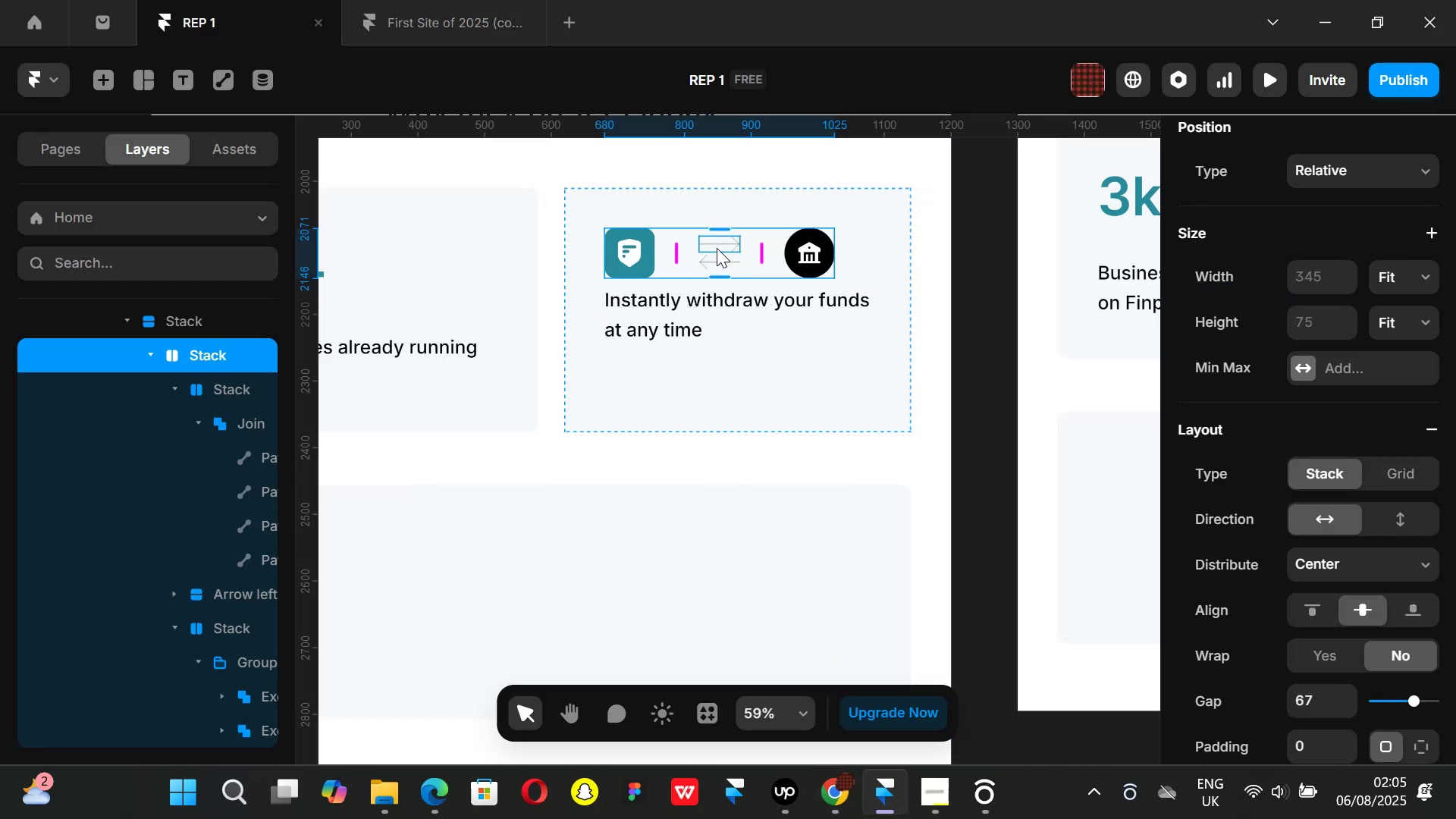 
hold_key(key=ControlLeft, duration=1.02)
 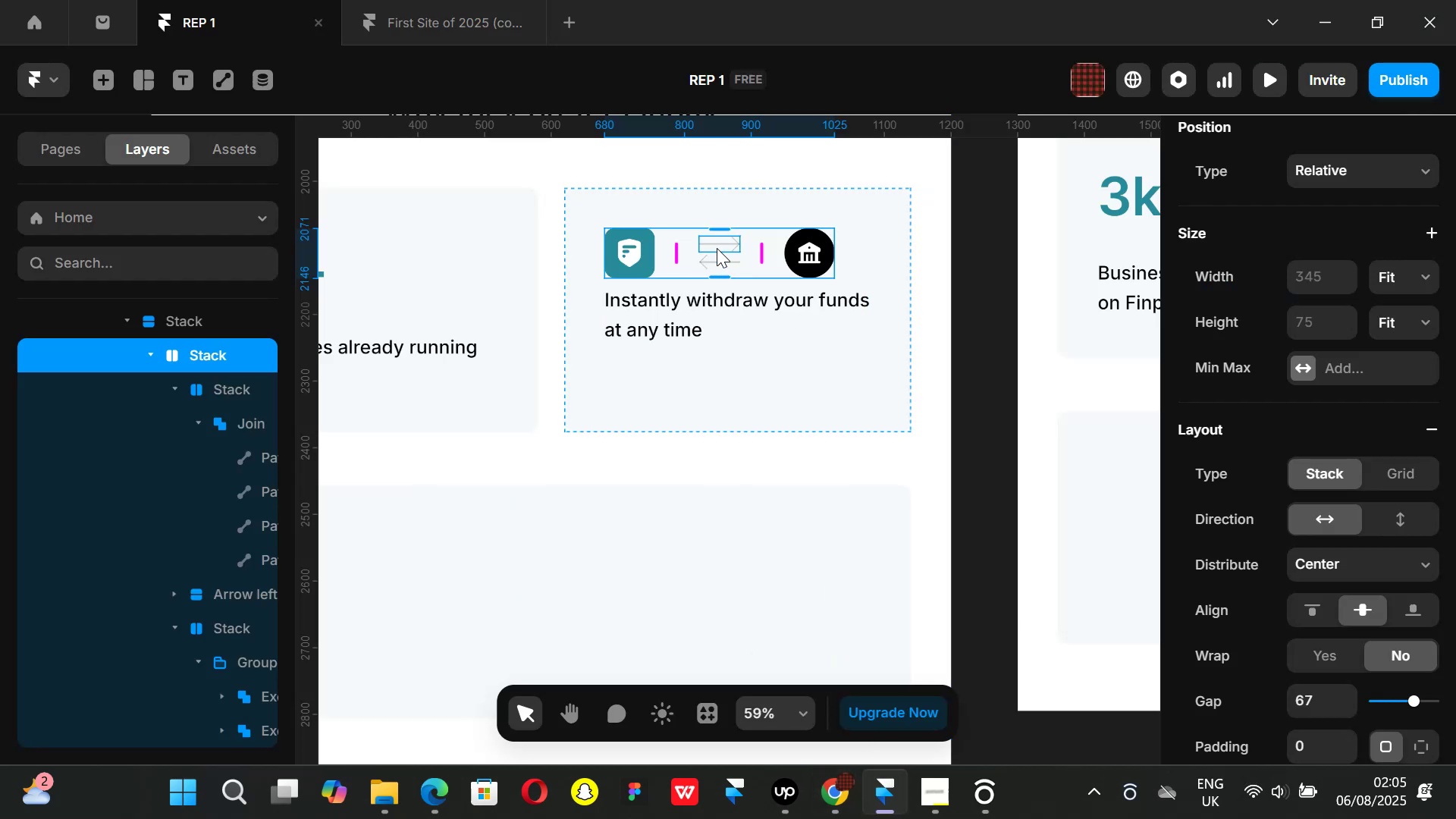 
left_click([717, 248])
 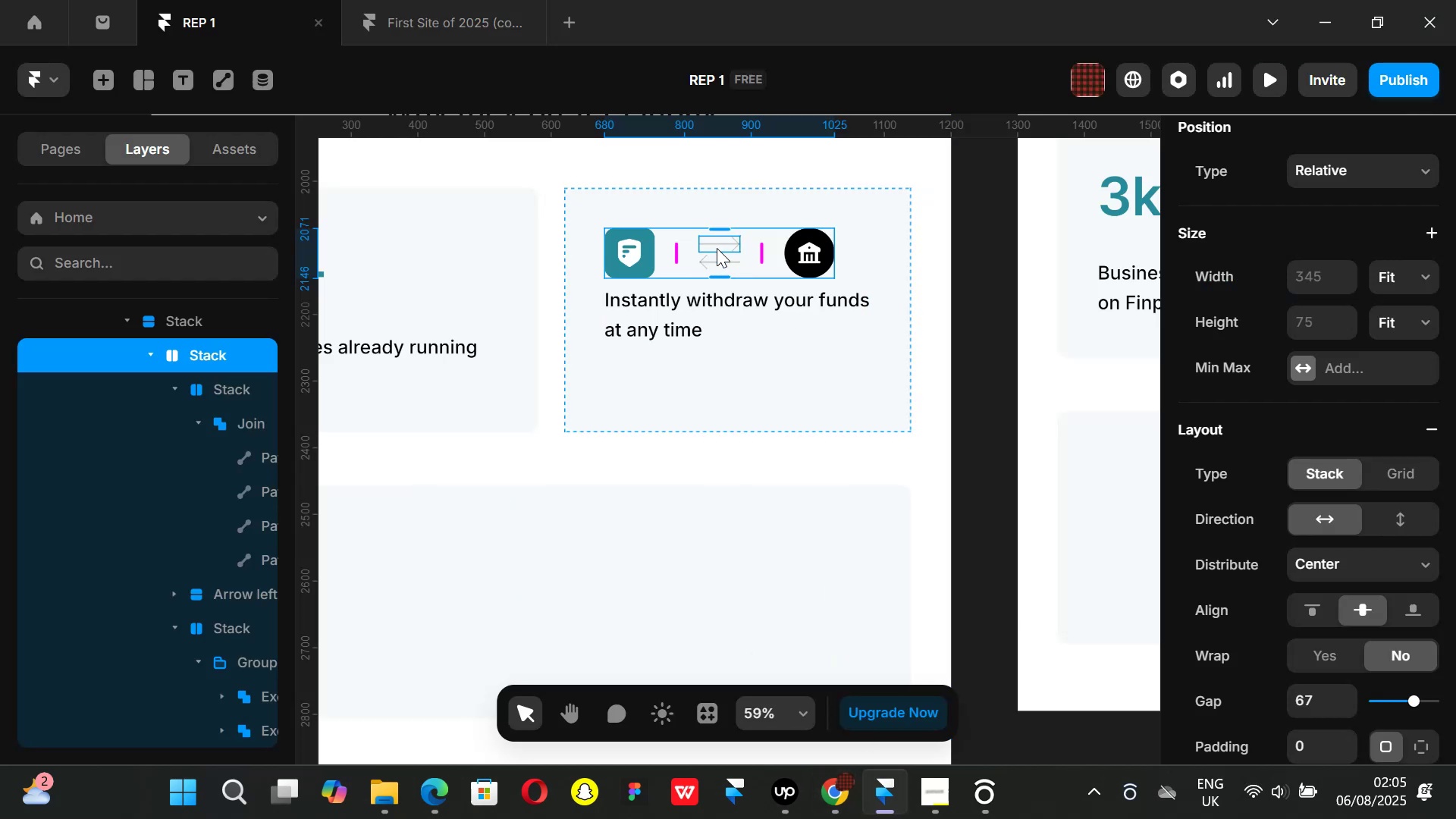 
hold_key(key=ShiftLeft, duration=0.94)
left_click([718, 256])
 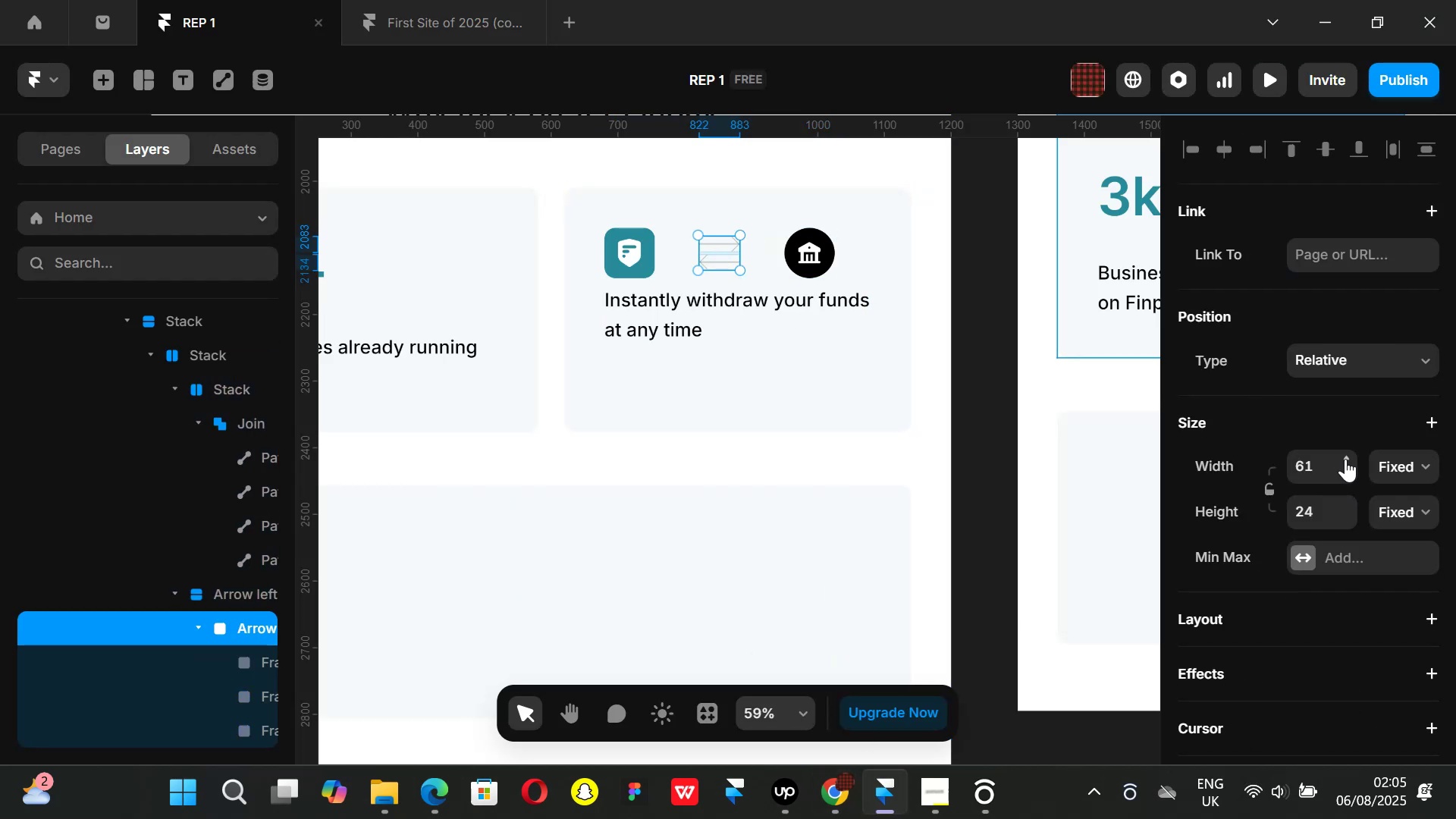 
left_click([1345, 459])
 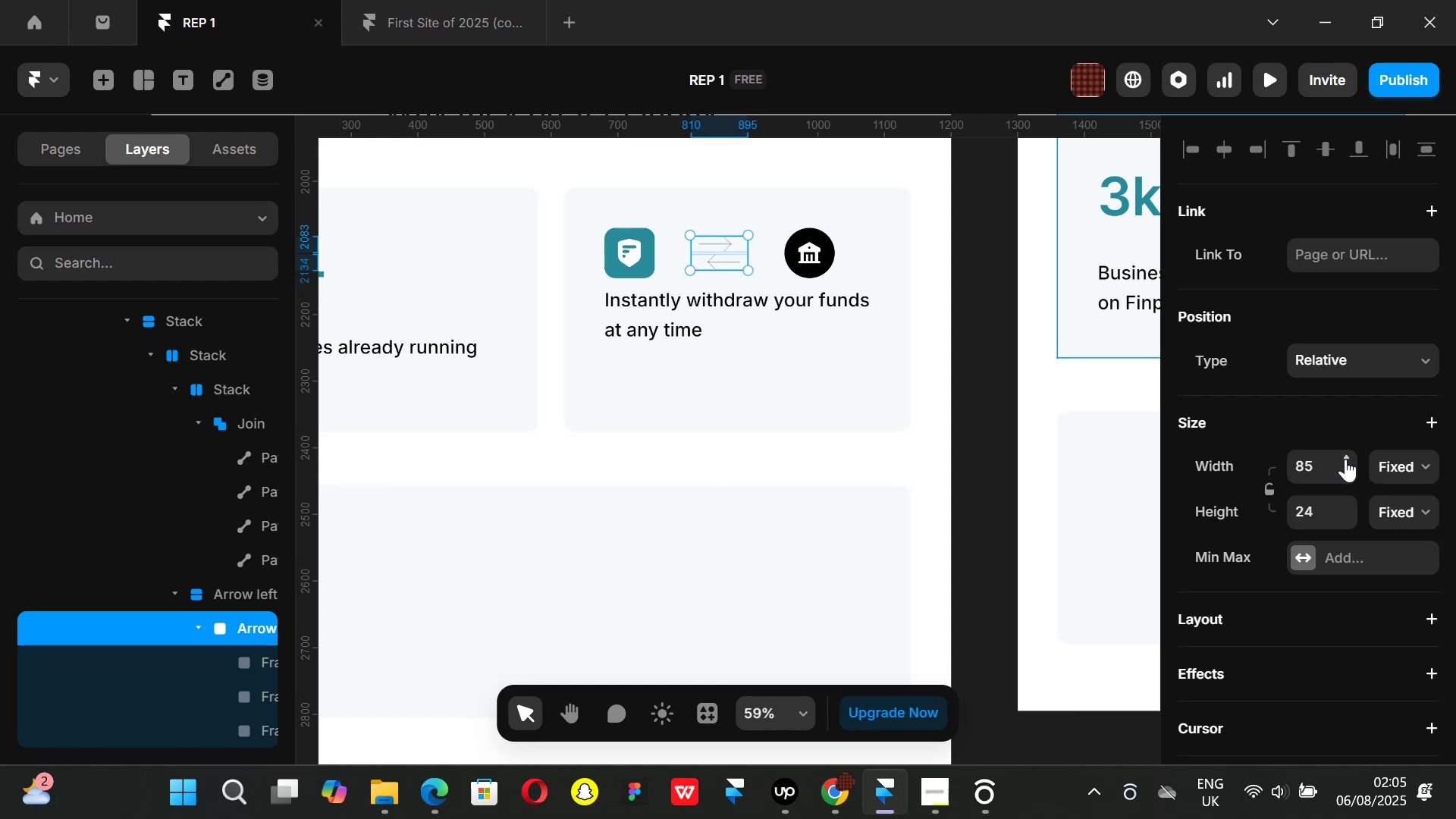 
left_click([1345, 459])
 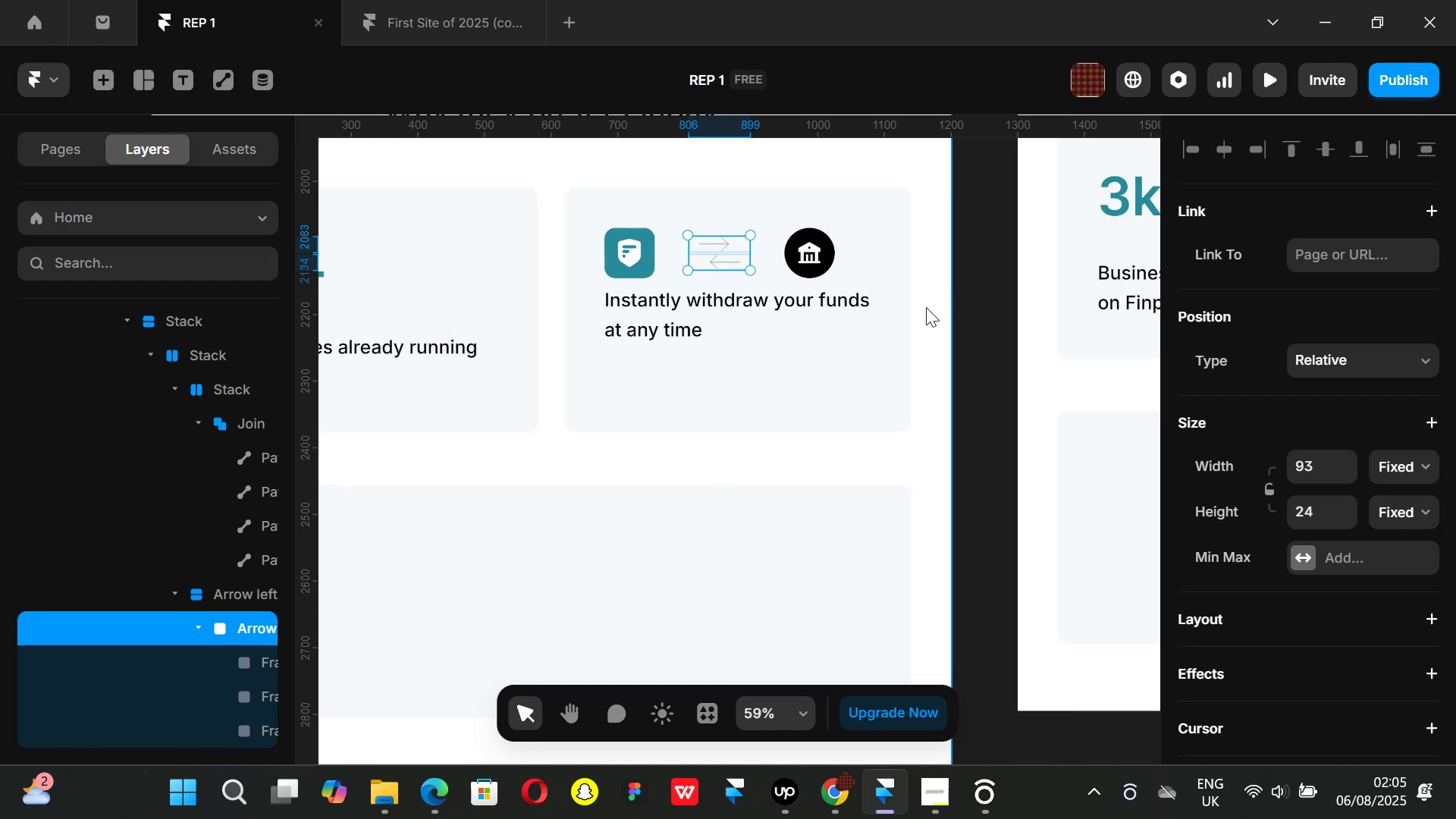 
key(Control+Z)
 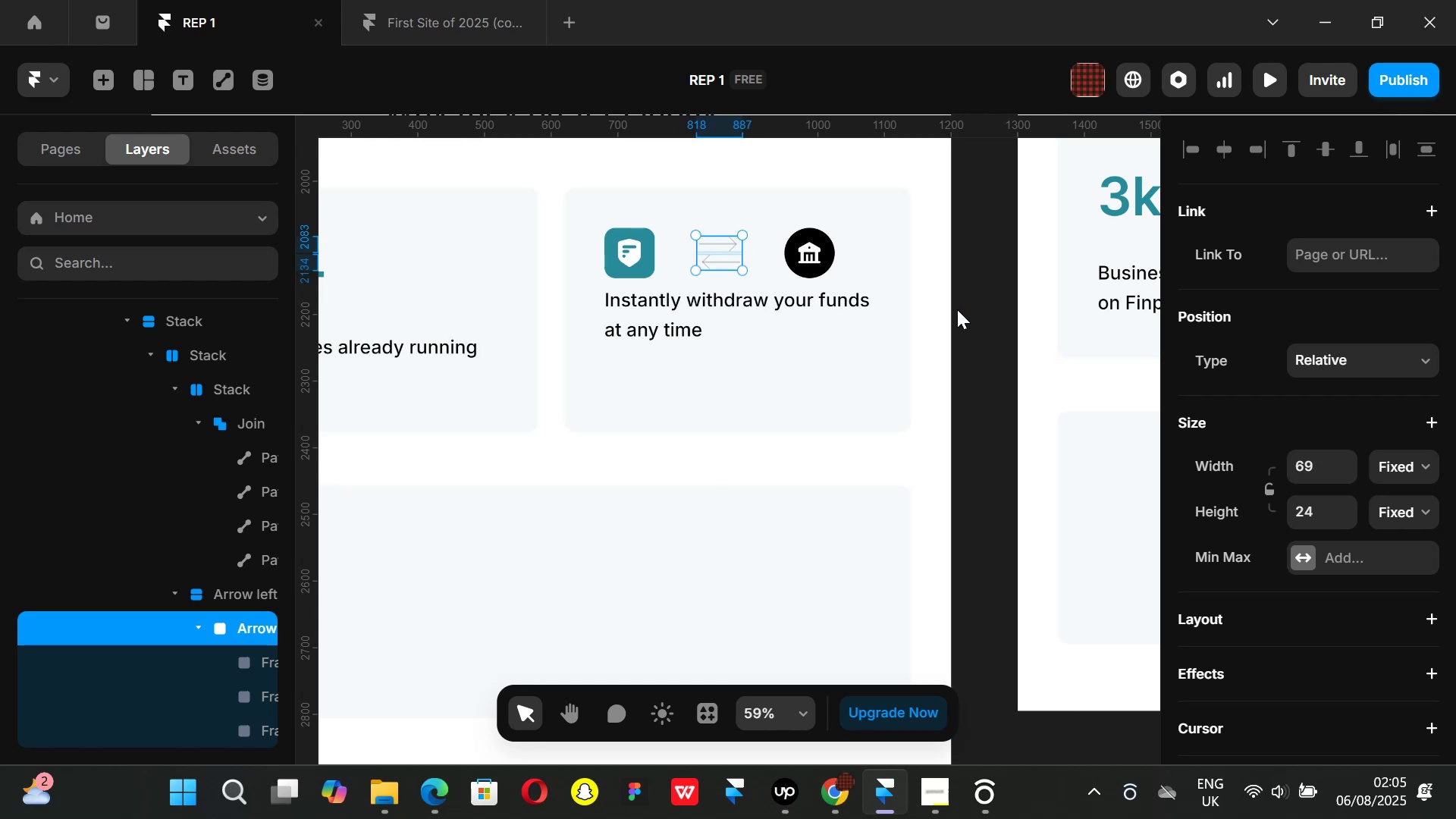 
left_click([965, 314])
 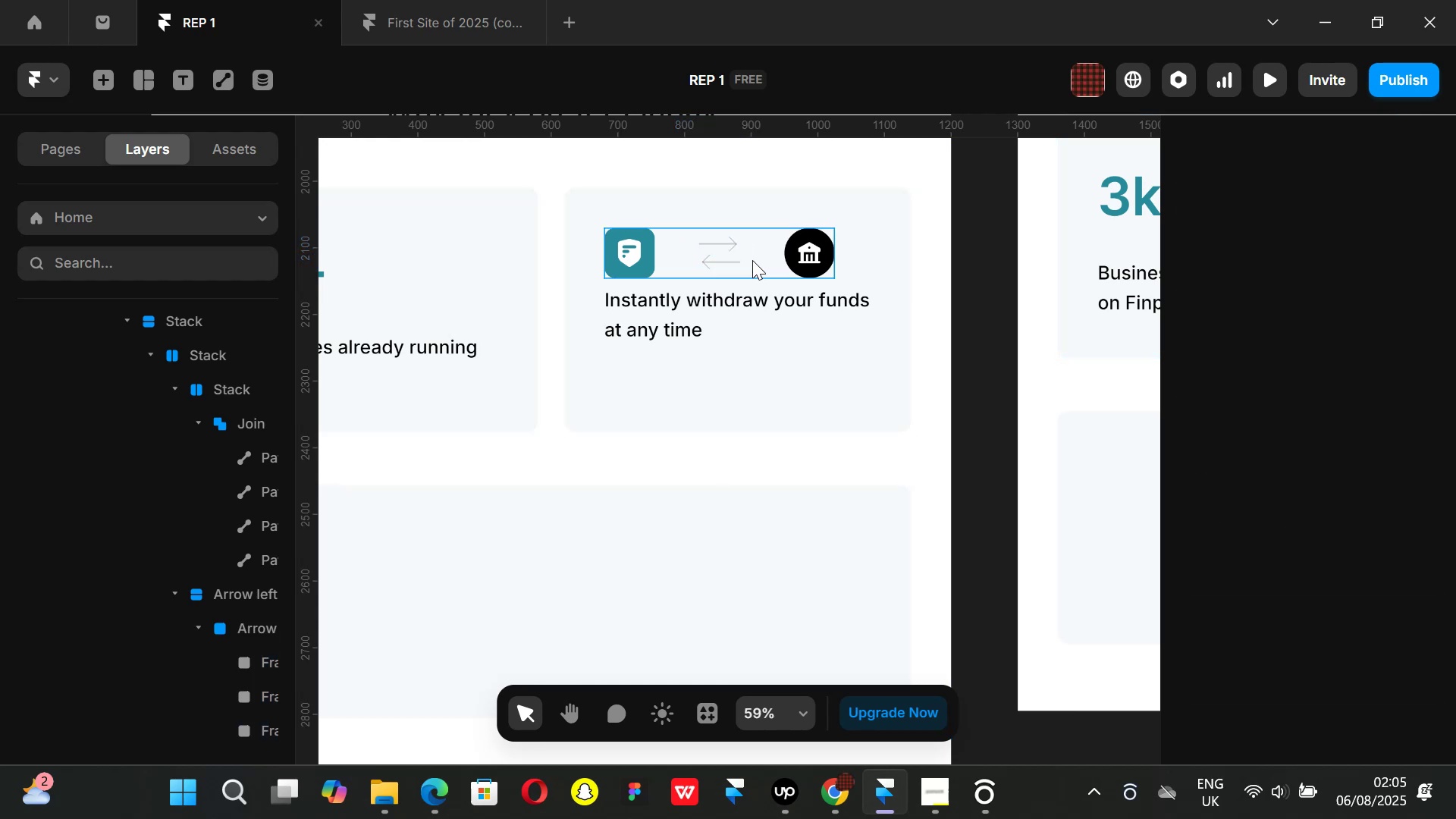 
left_click([752, 260])
 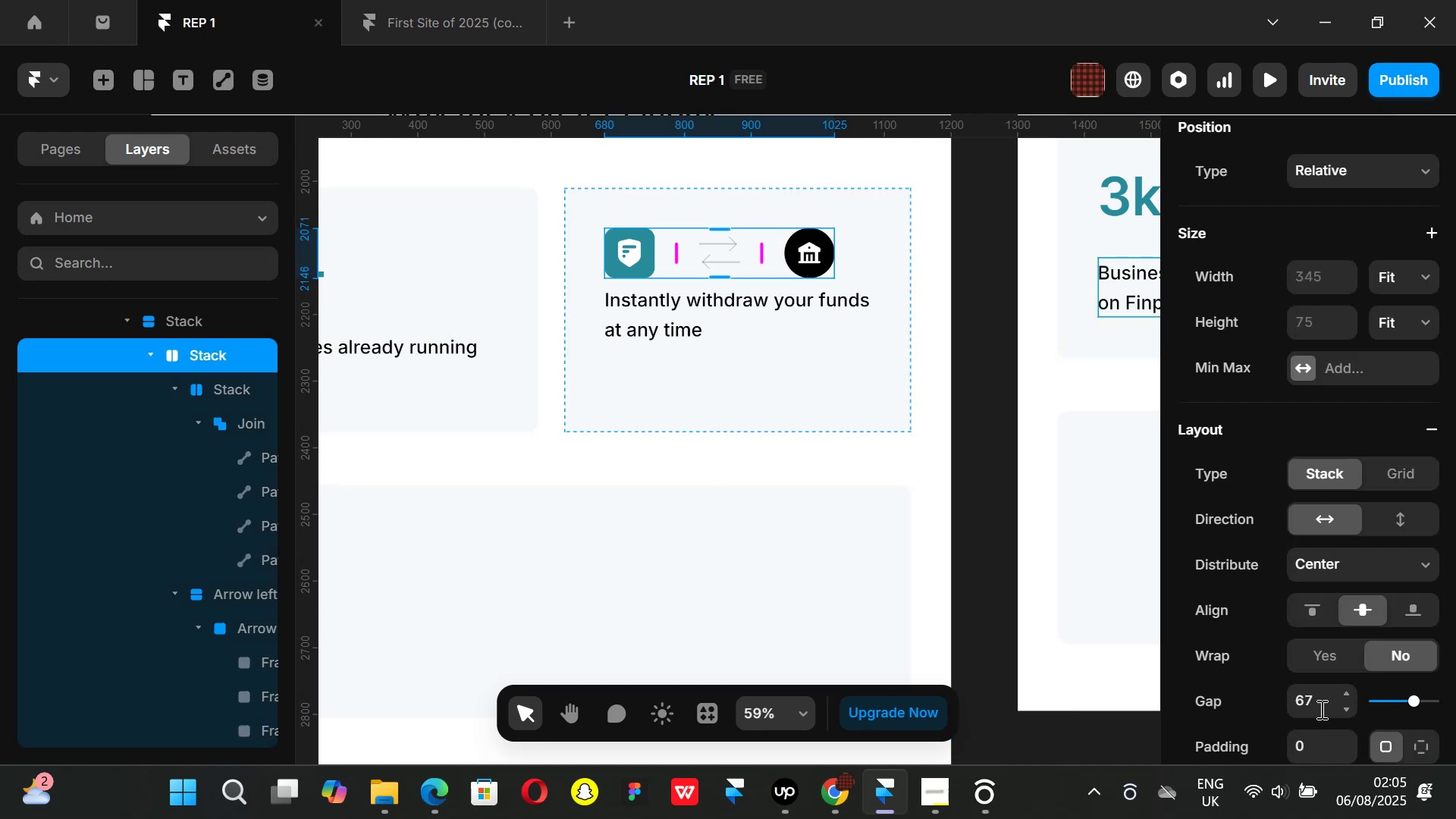 
left_click([1316, 701])
 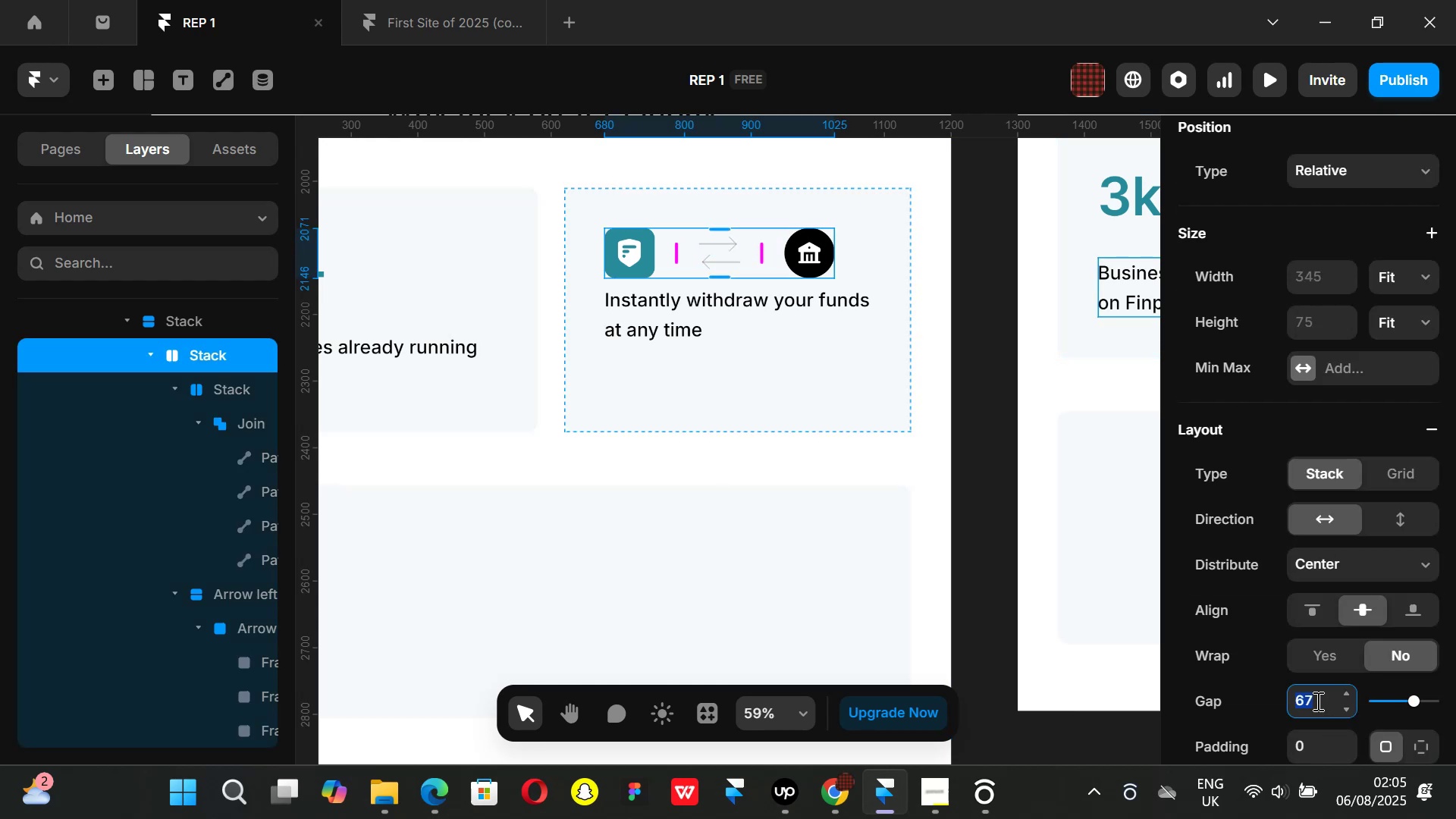 
type(80)
 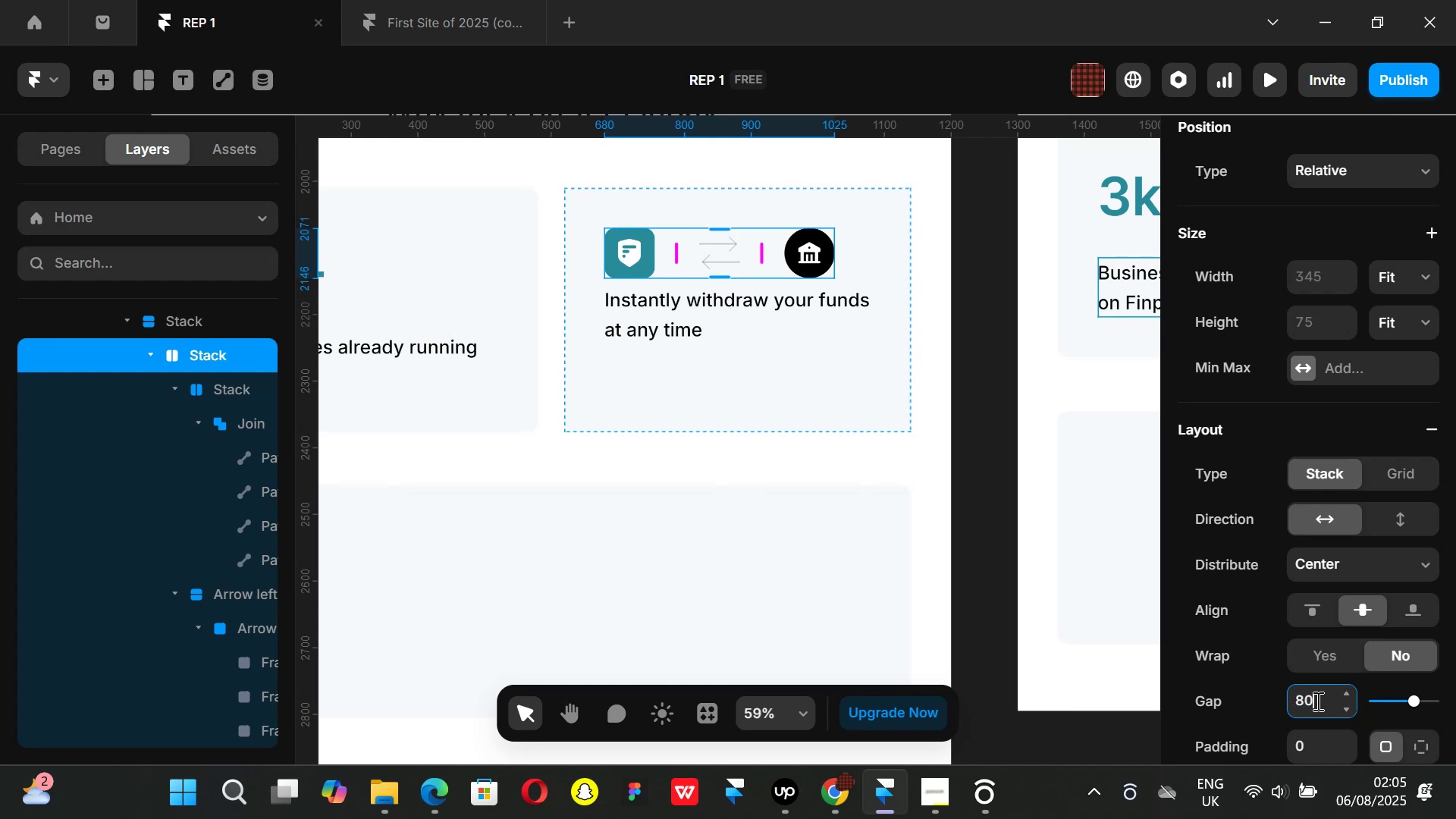 
key(Enter)
 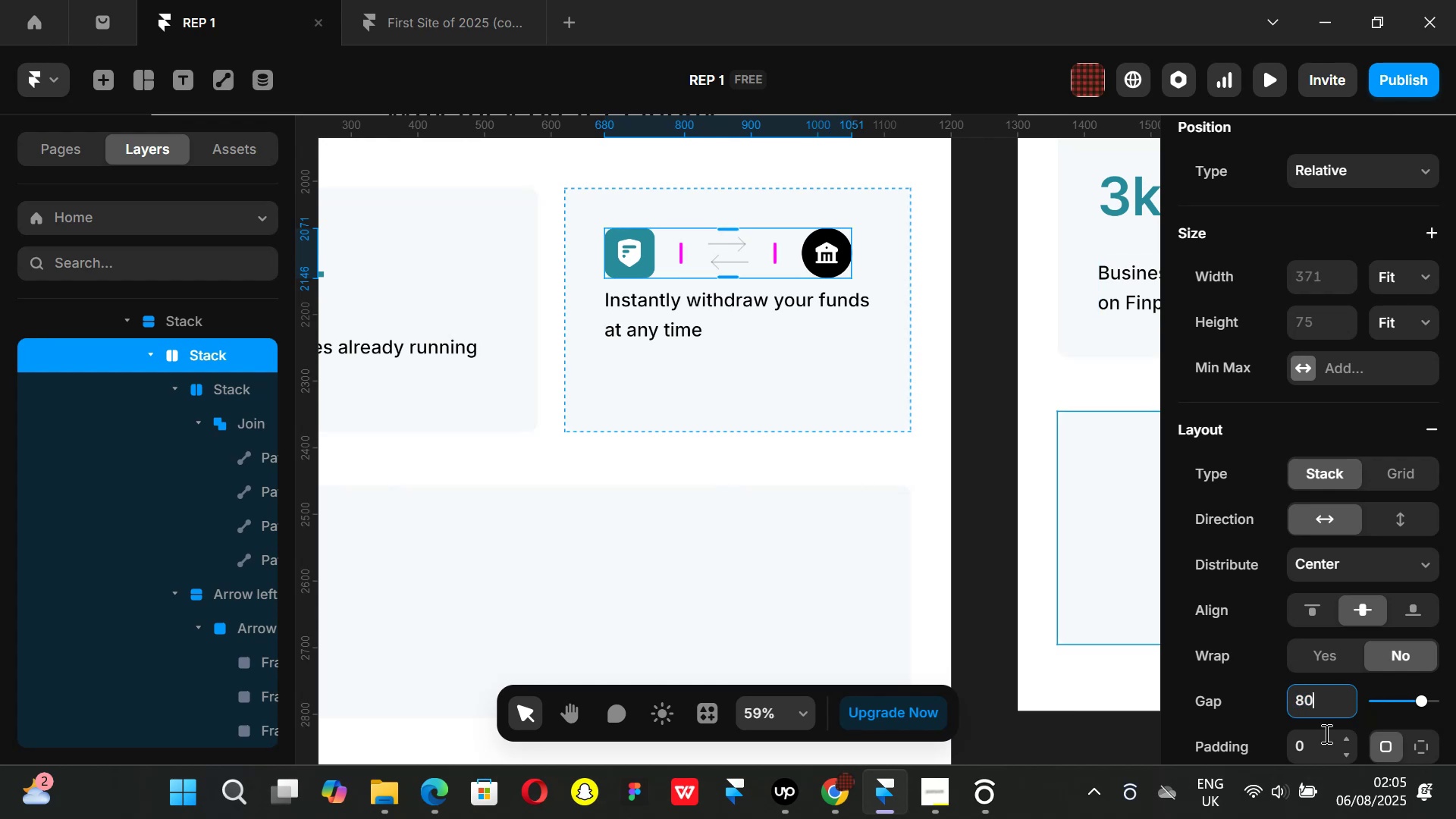 
key(Backspace)
key(Backspace)
key(Backspace)
key(Backspace)
type(75)
 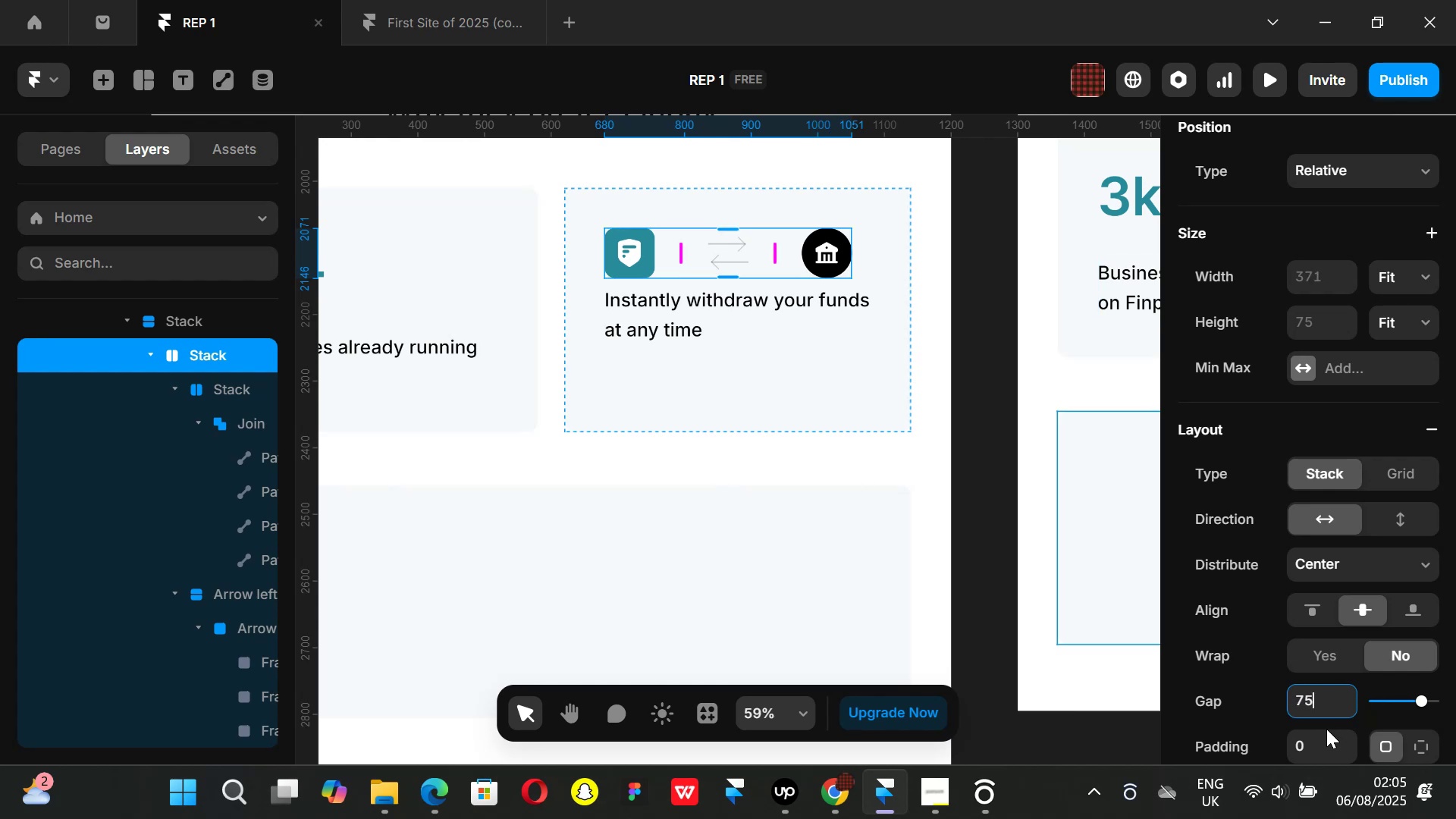 
key(Enter)
 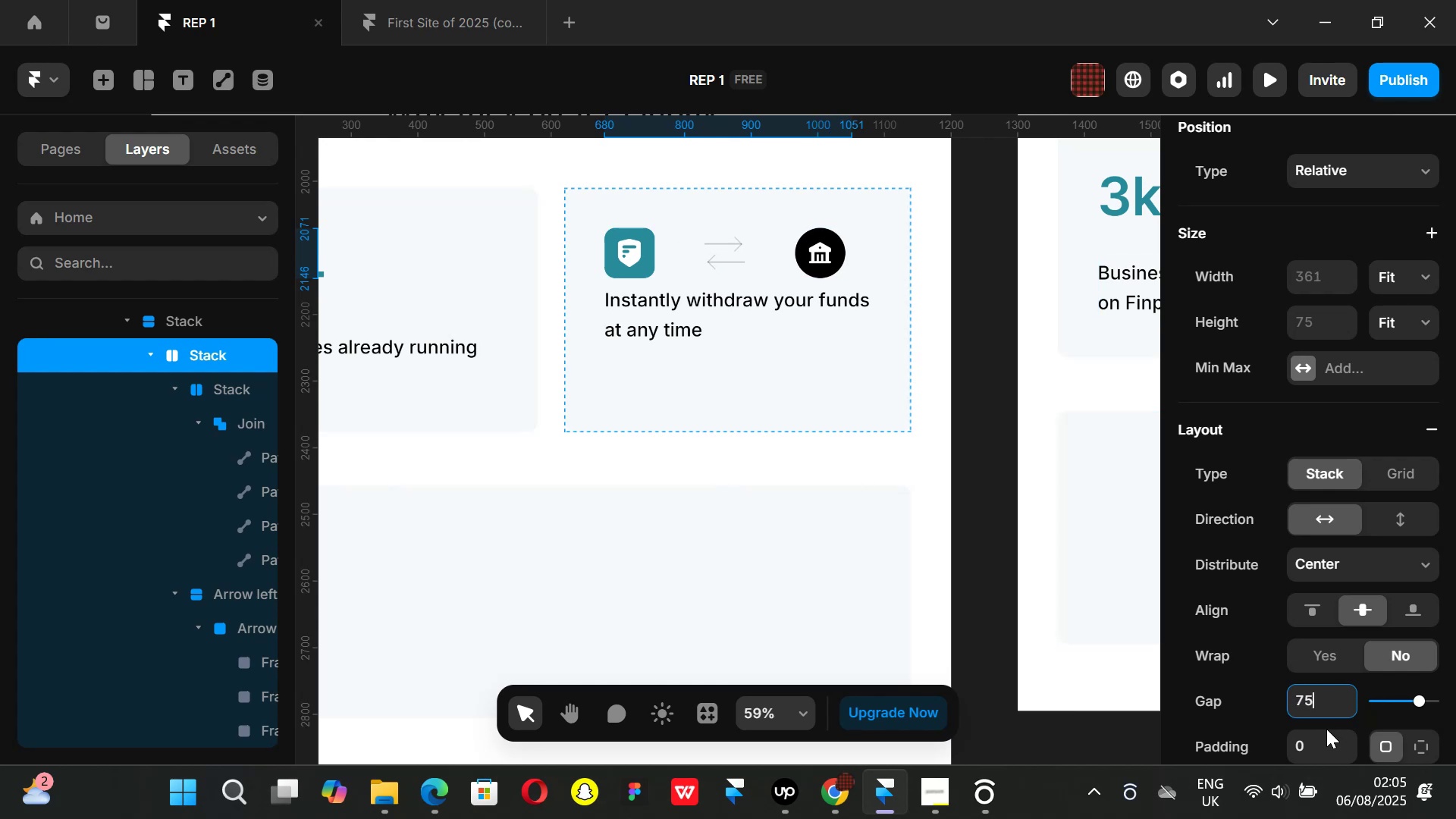 
key(Backspace)
key(Backspace)
key(Backspace)
type(60)
 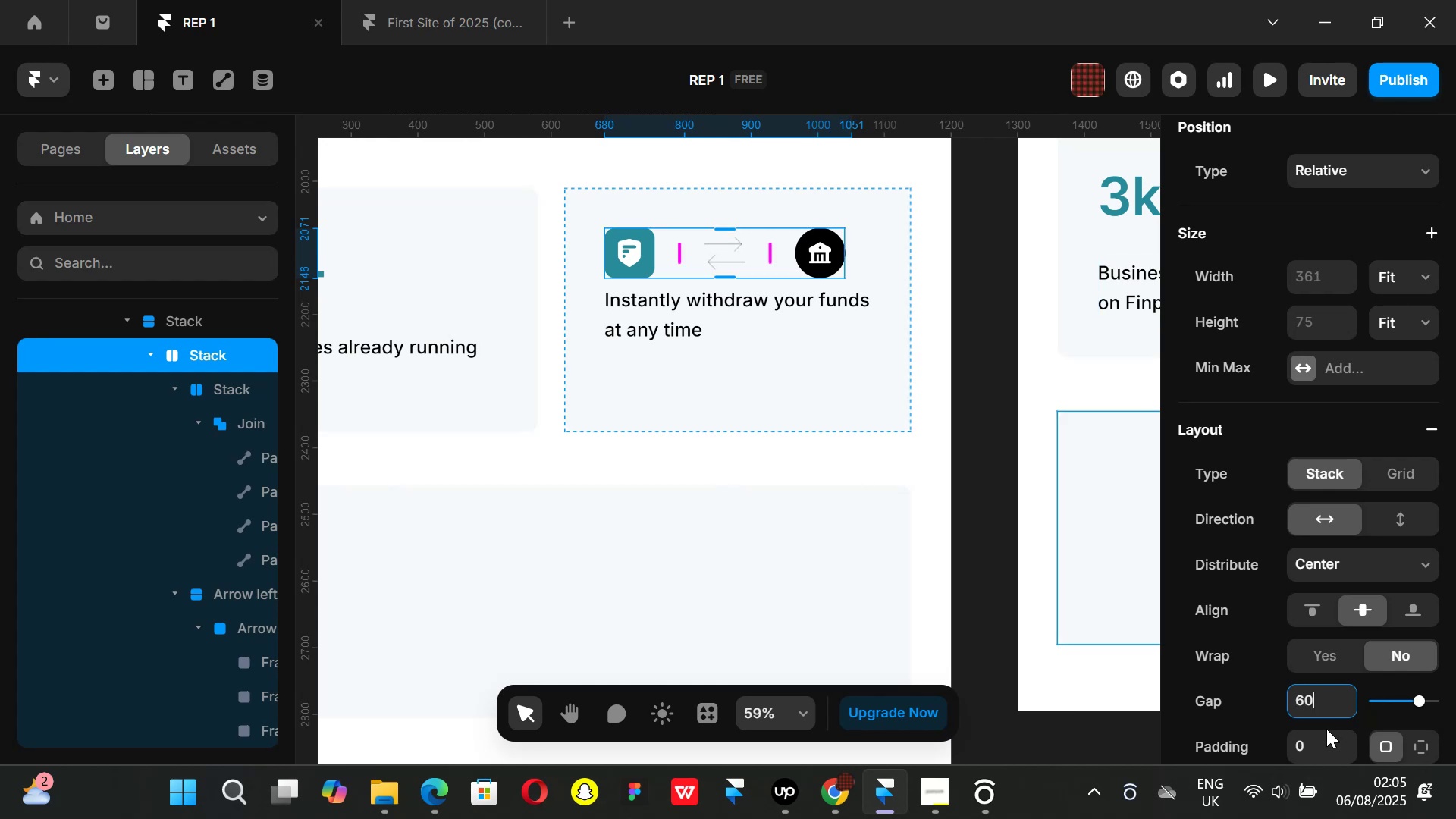 
key(Enter)
 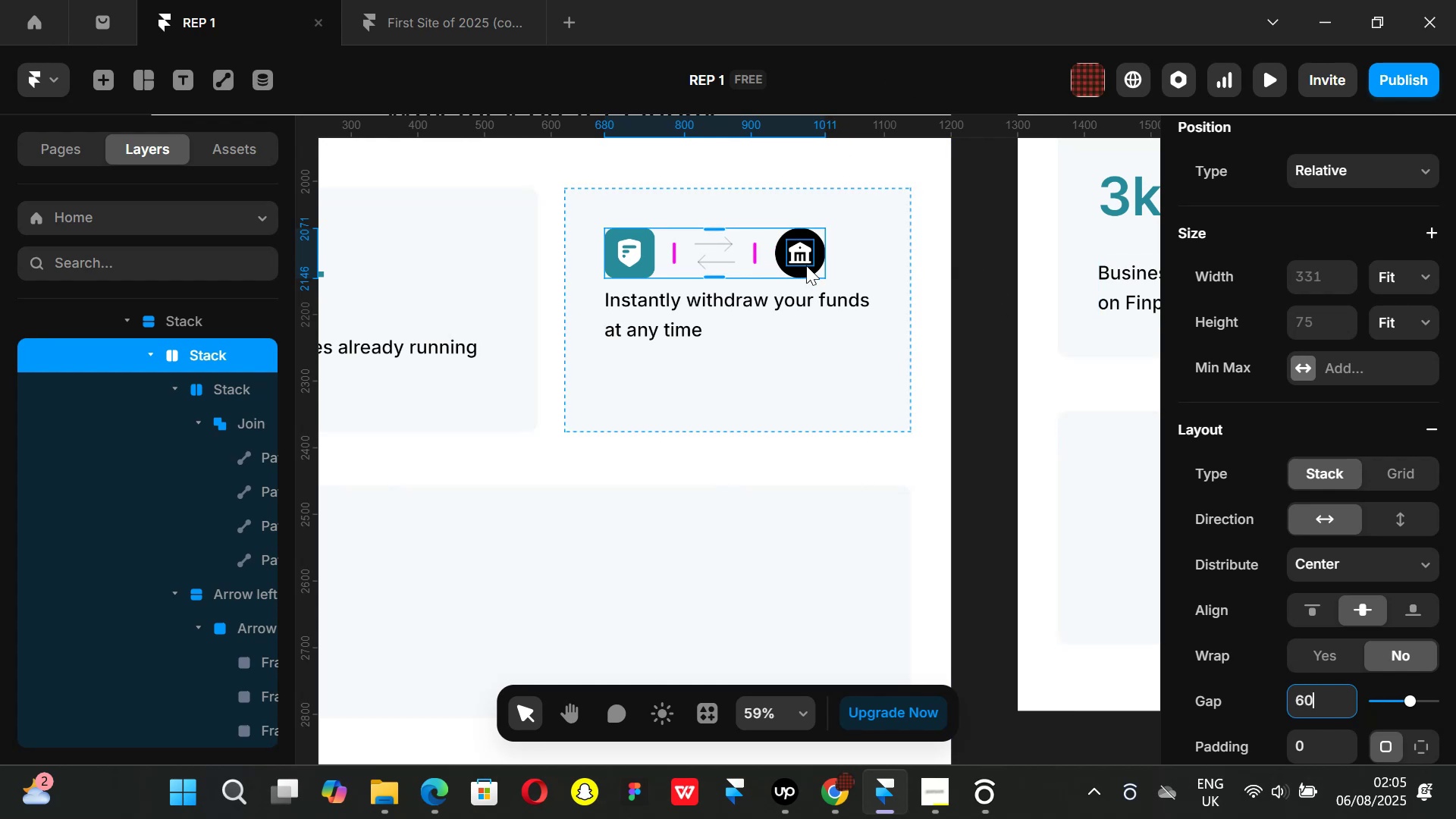 
left_click([970, 338])
 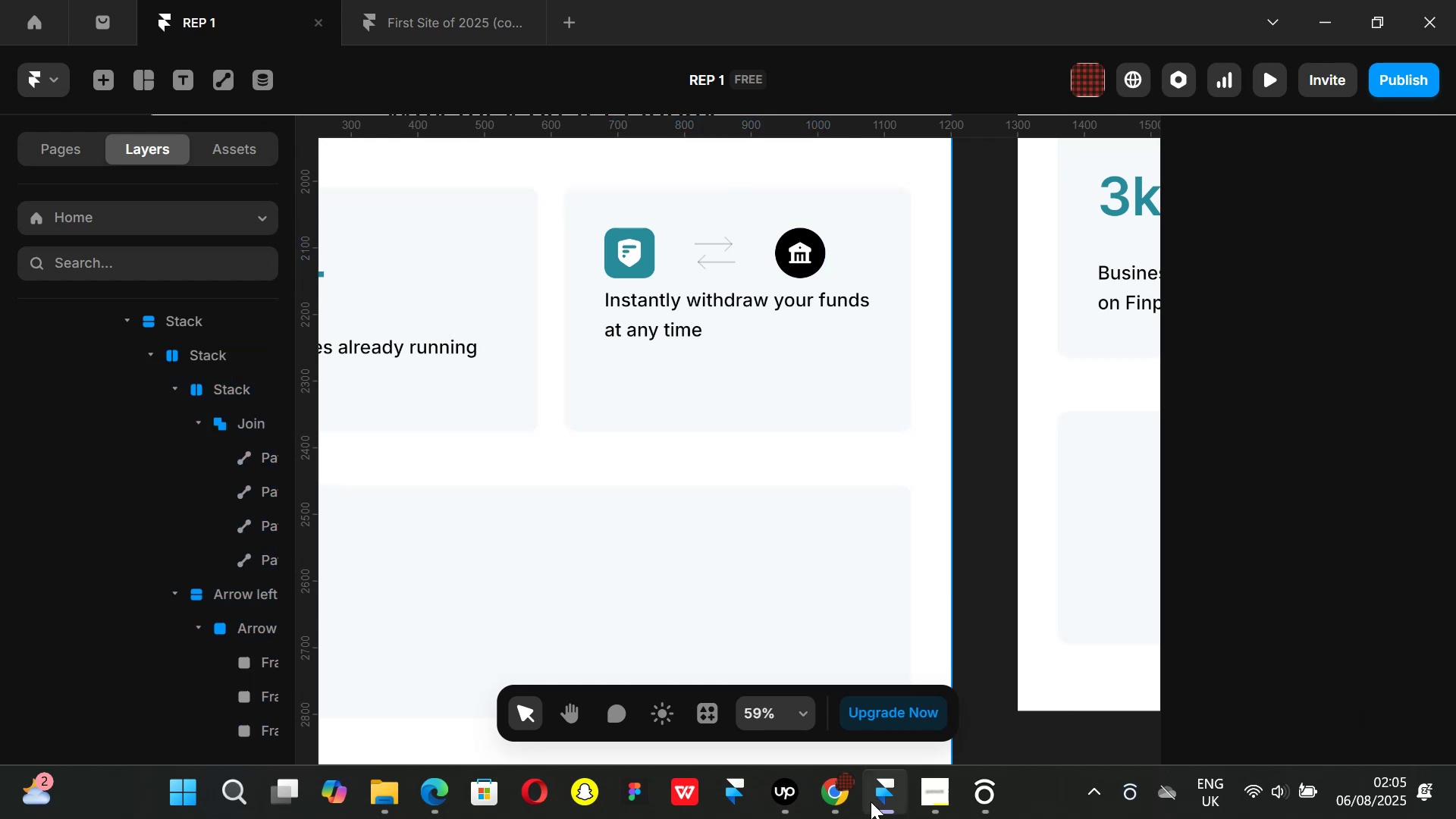 
left_click([837, 809])
 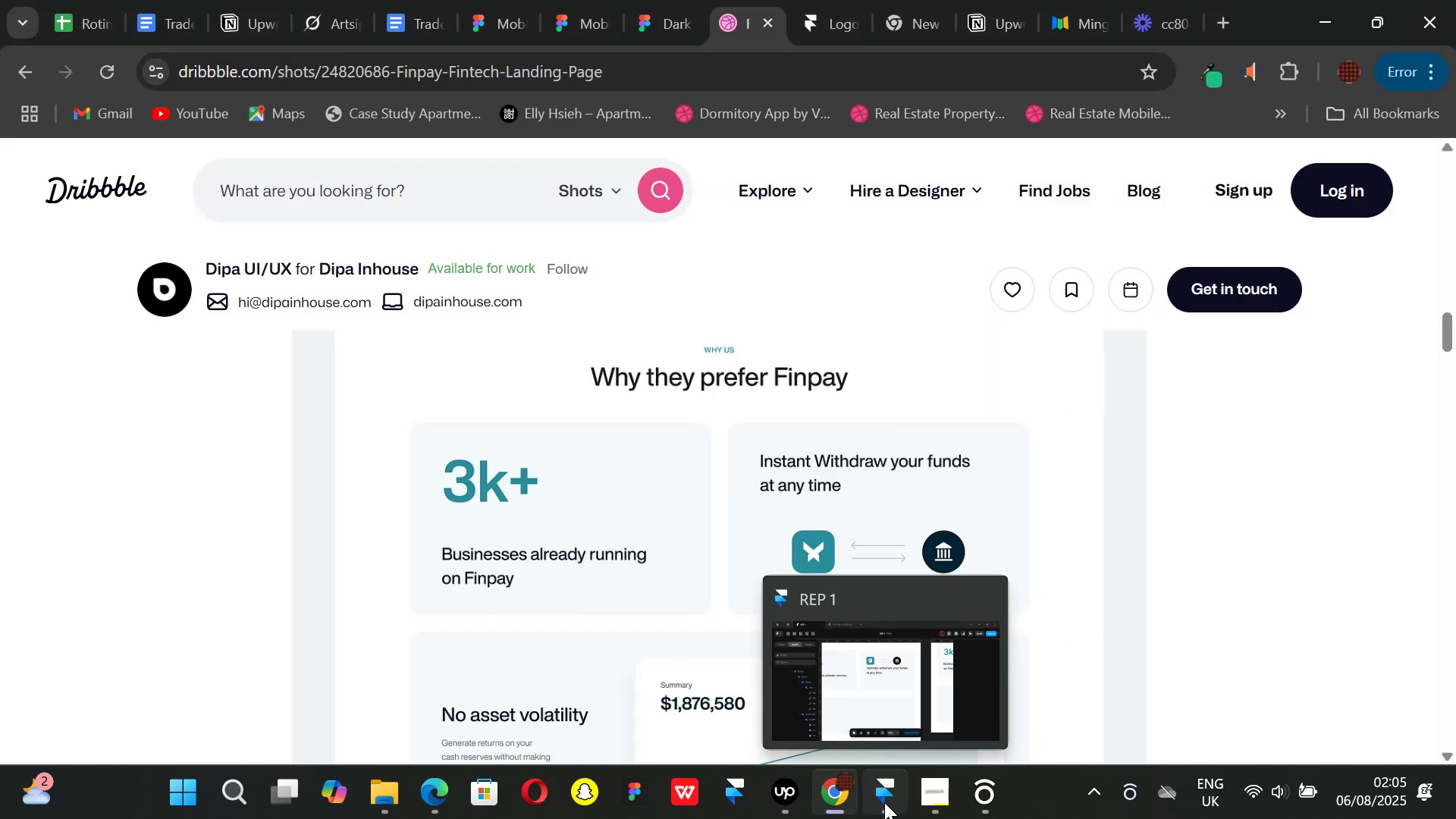 
left_click([884, 802])
 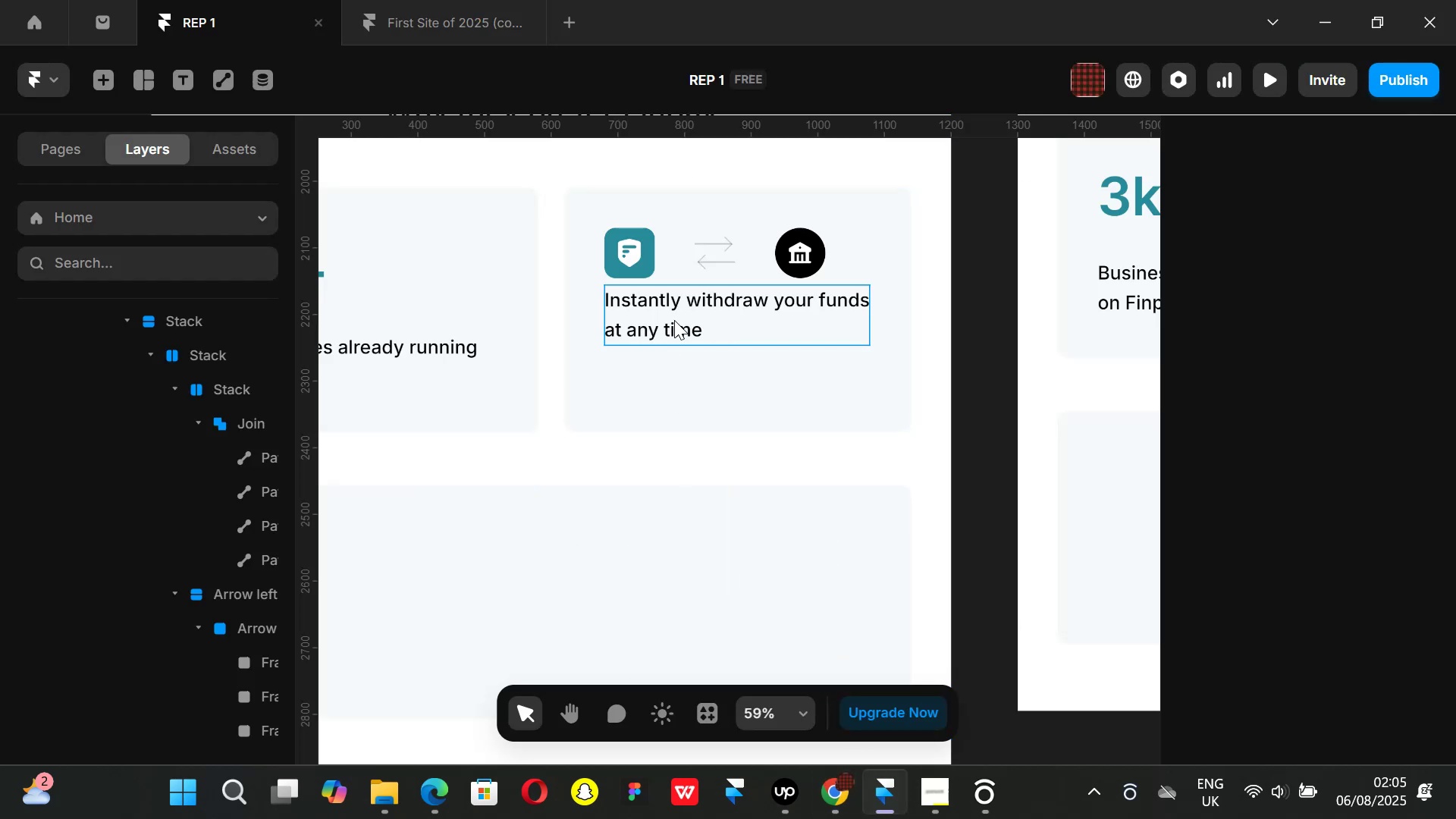 
left_click([694, 397])
 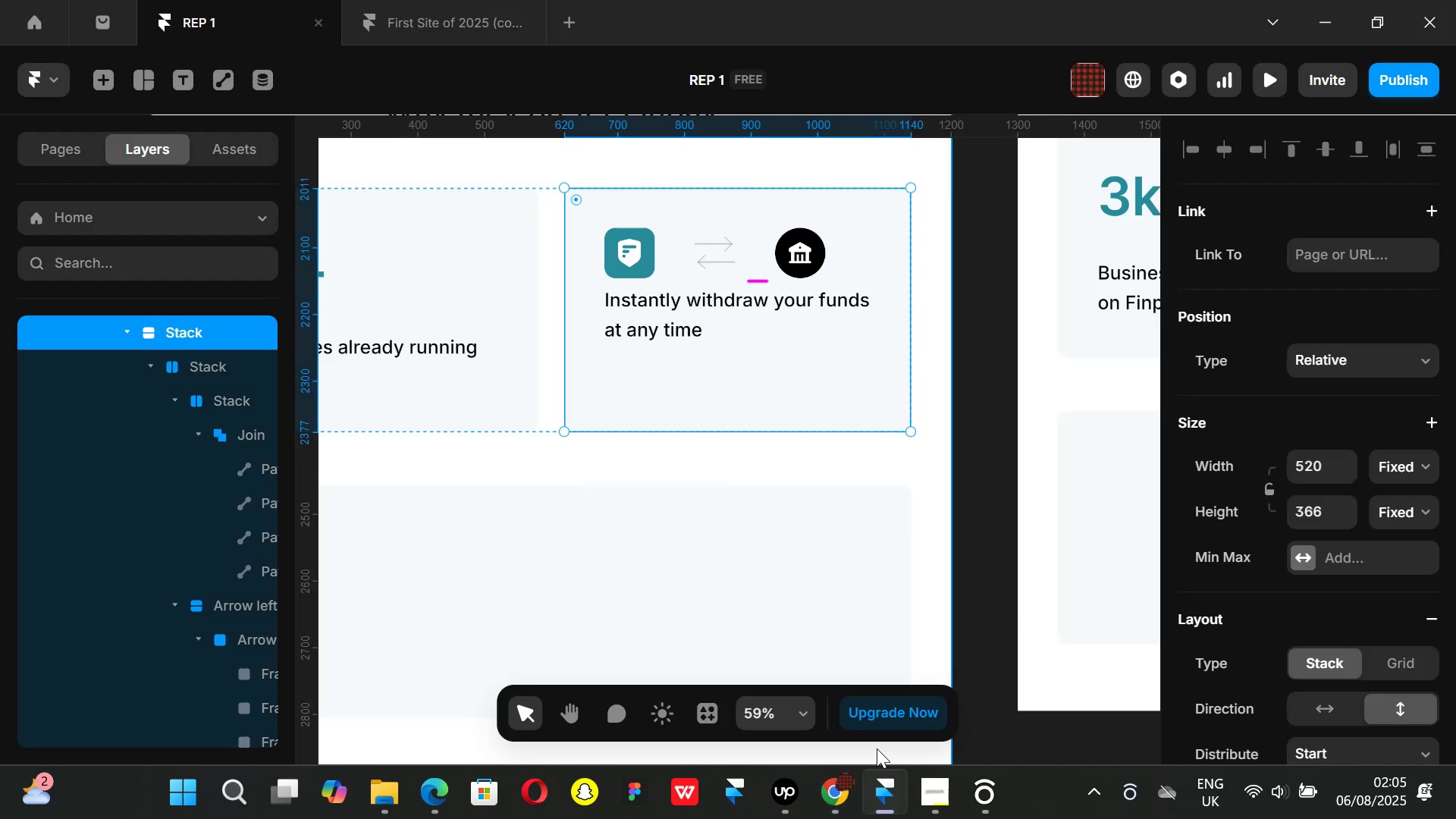 
left_click([922, 785])
 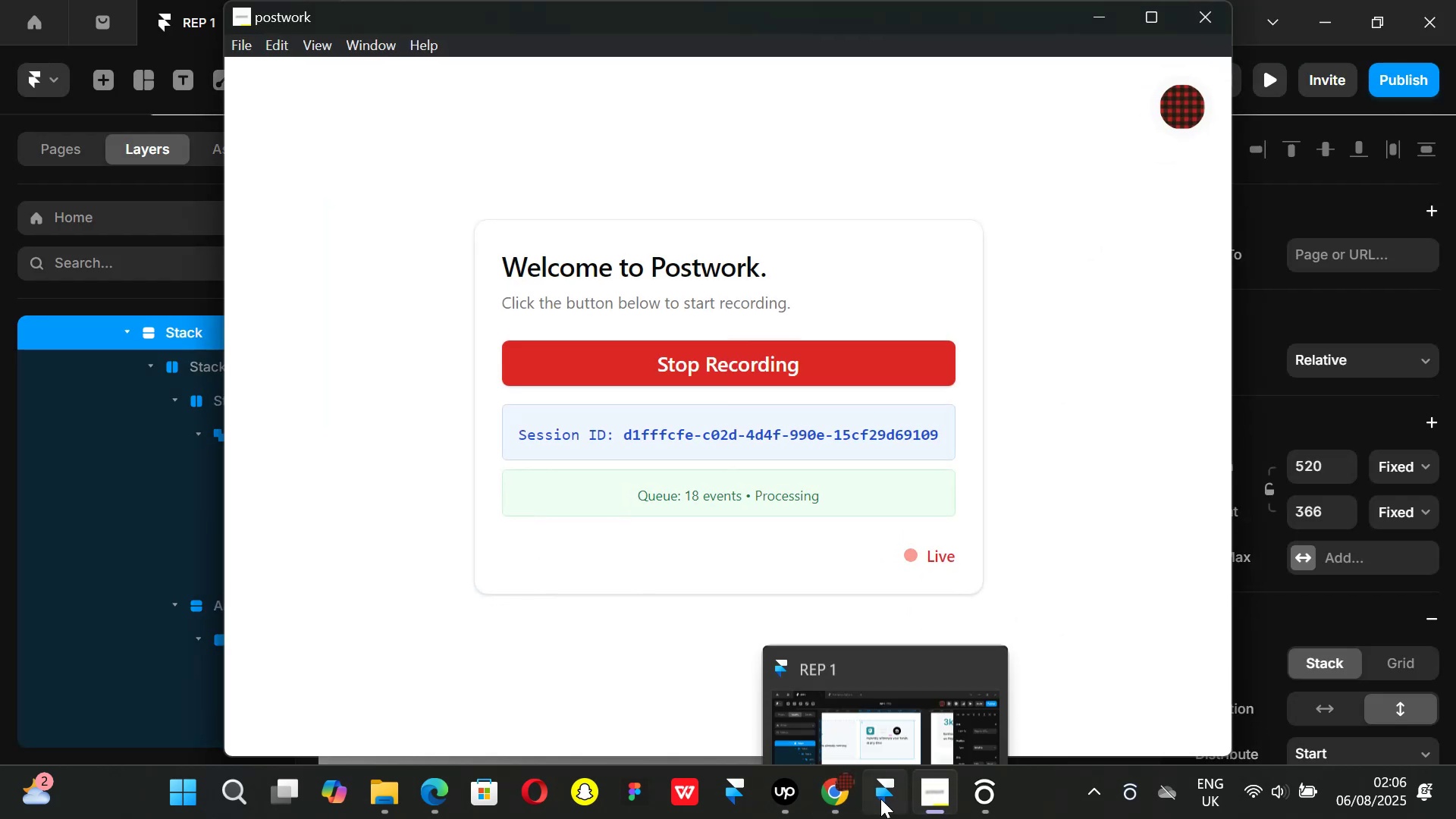 
left_click([880, 799])
 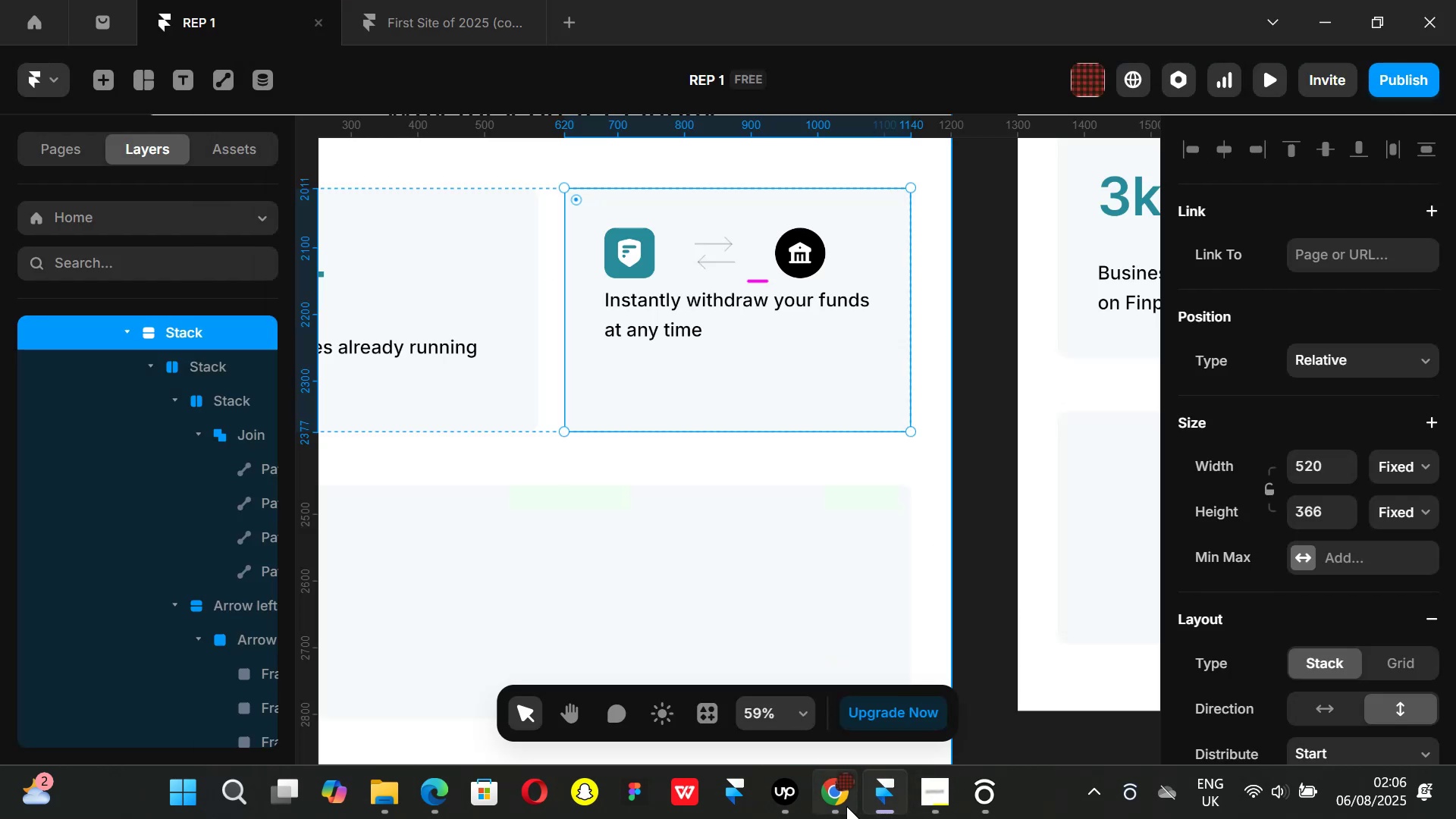 
left_click([846, 806])
 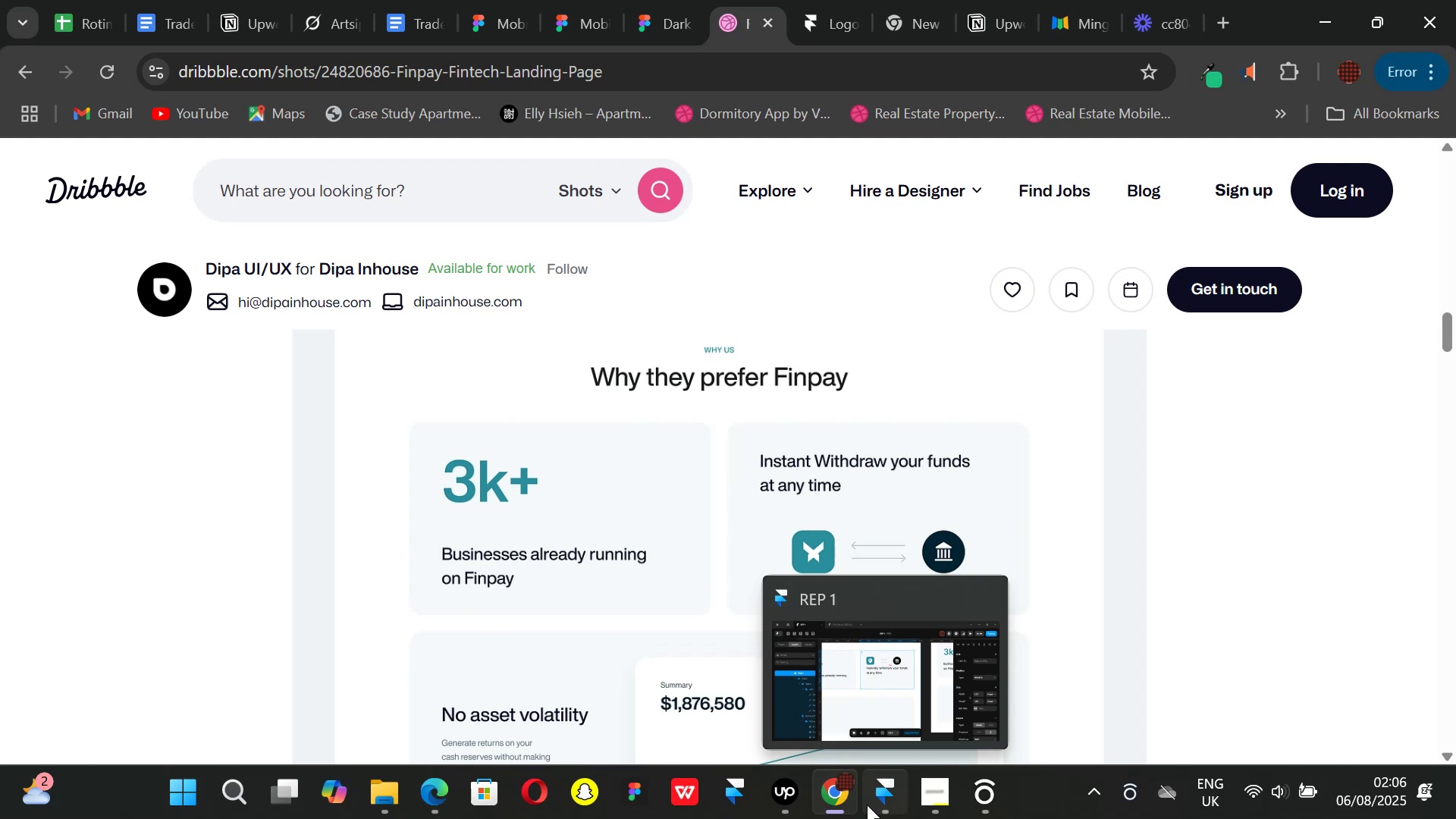 
left_click([867, 805])
 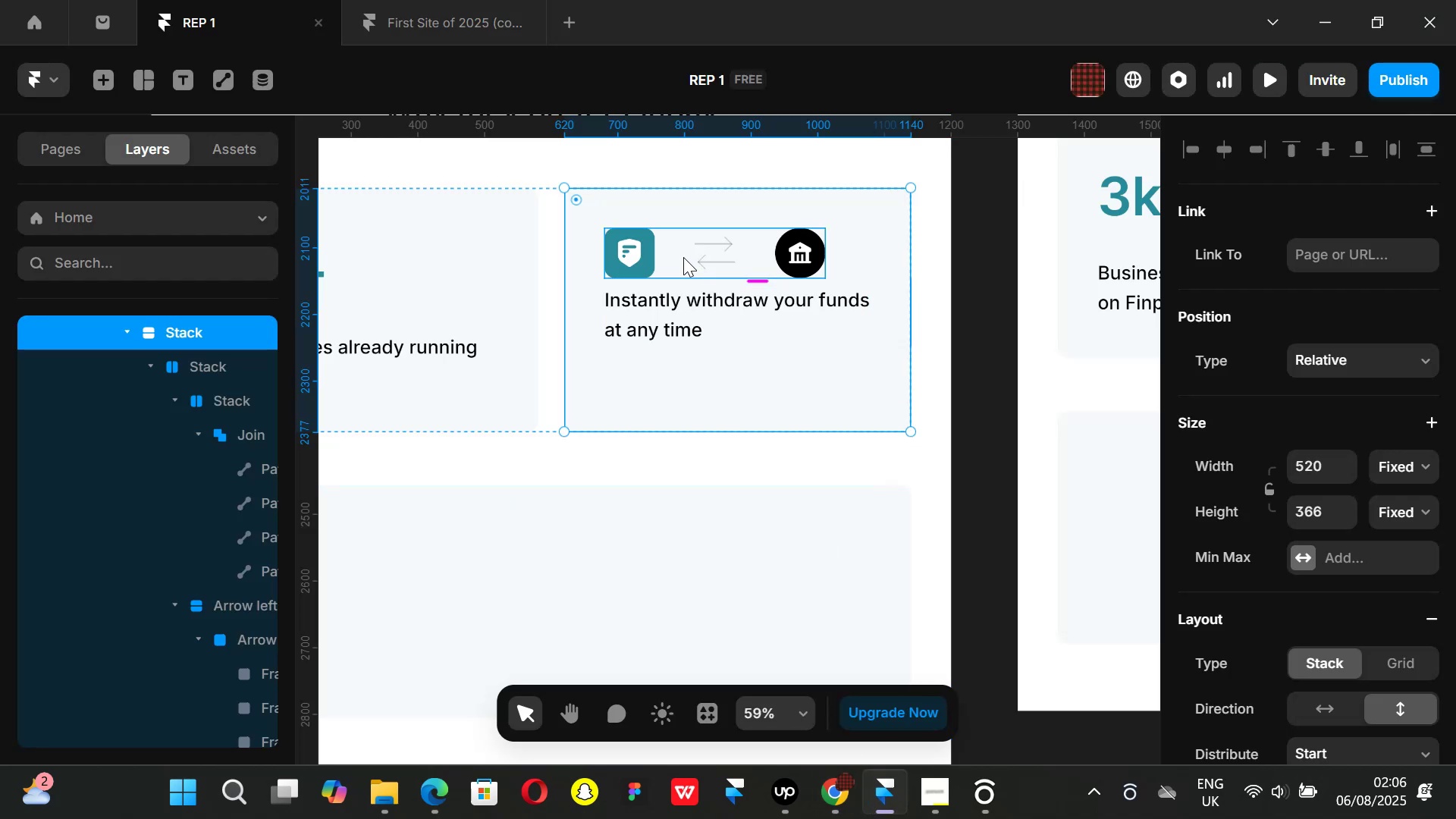 
left_click([681, 257])
 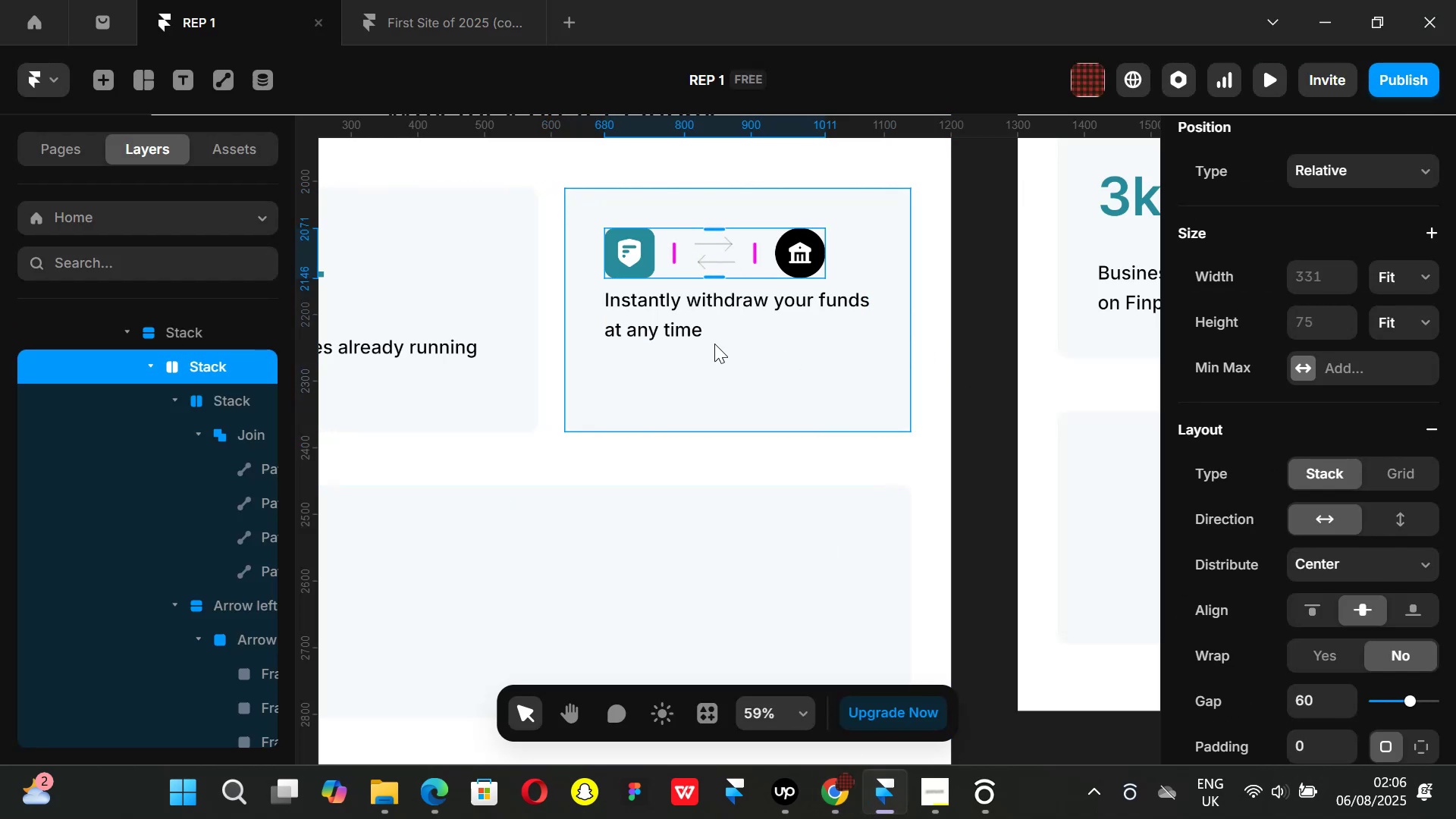 
left_click([651, 320])
 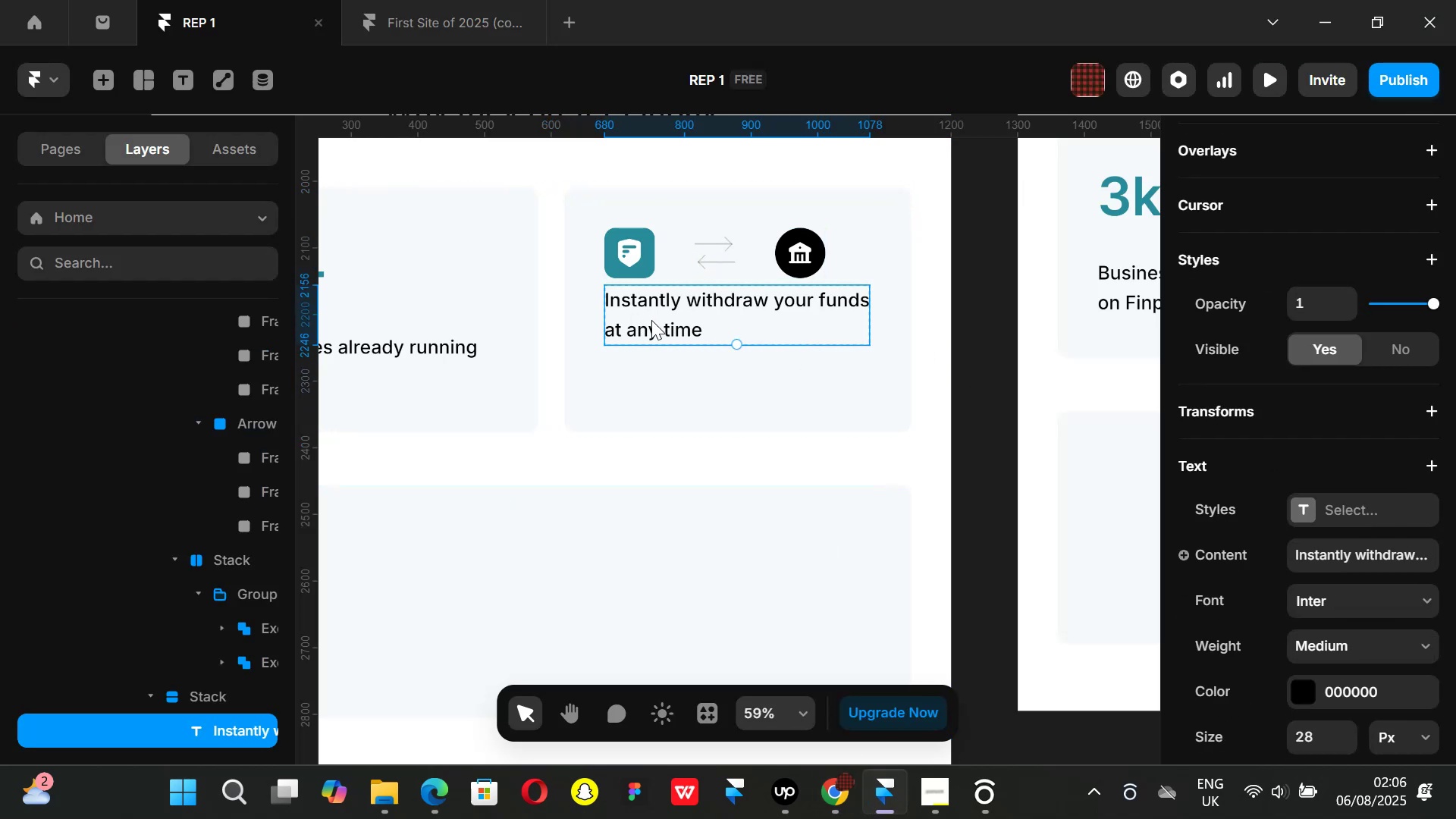 
key(ArrowUp)
 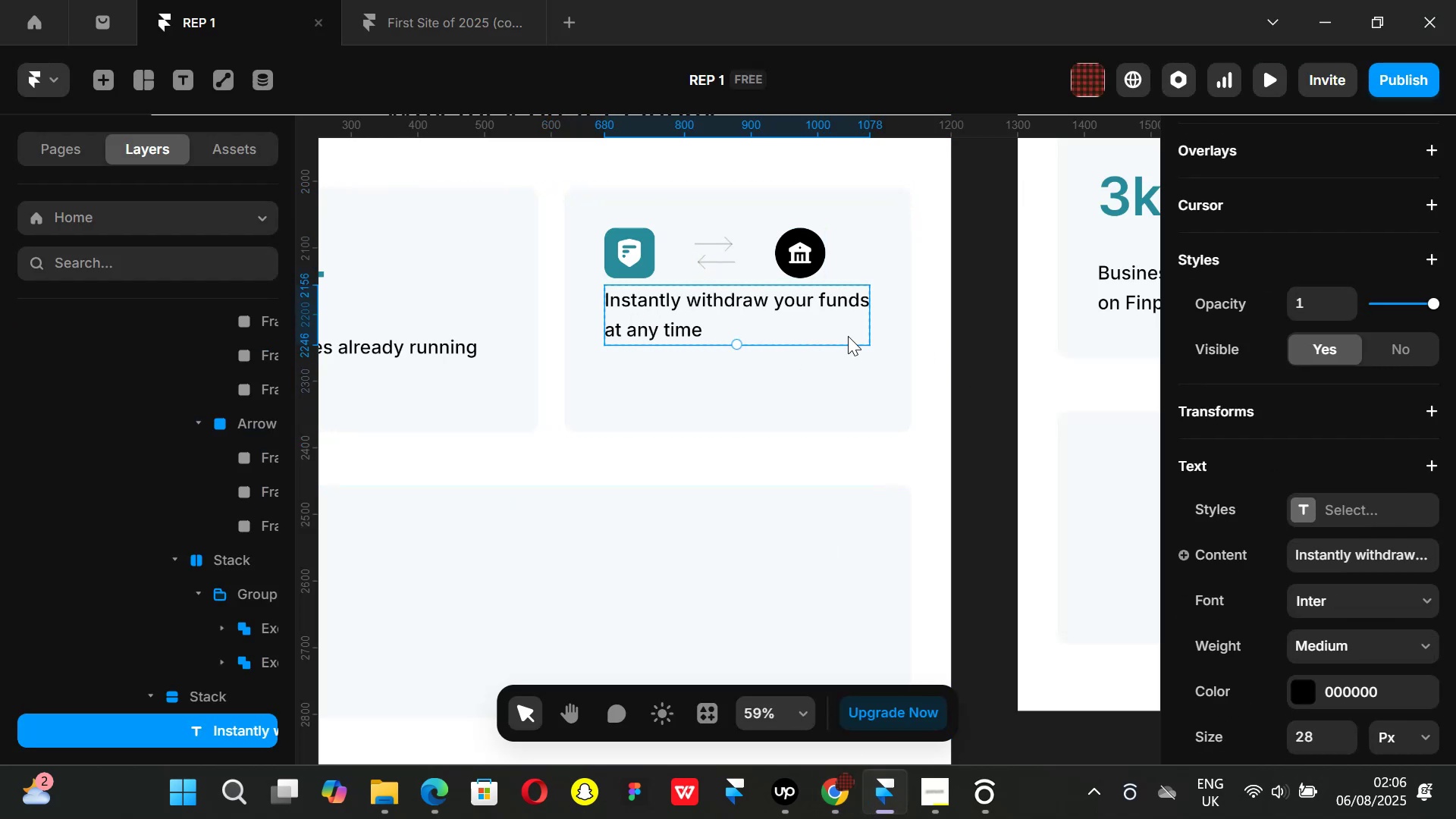 
left_click([862, 375])
 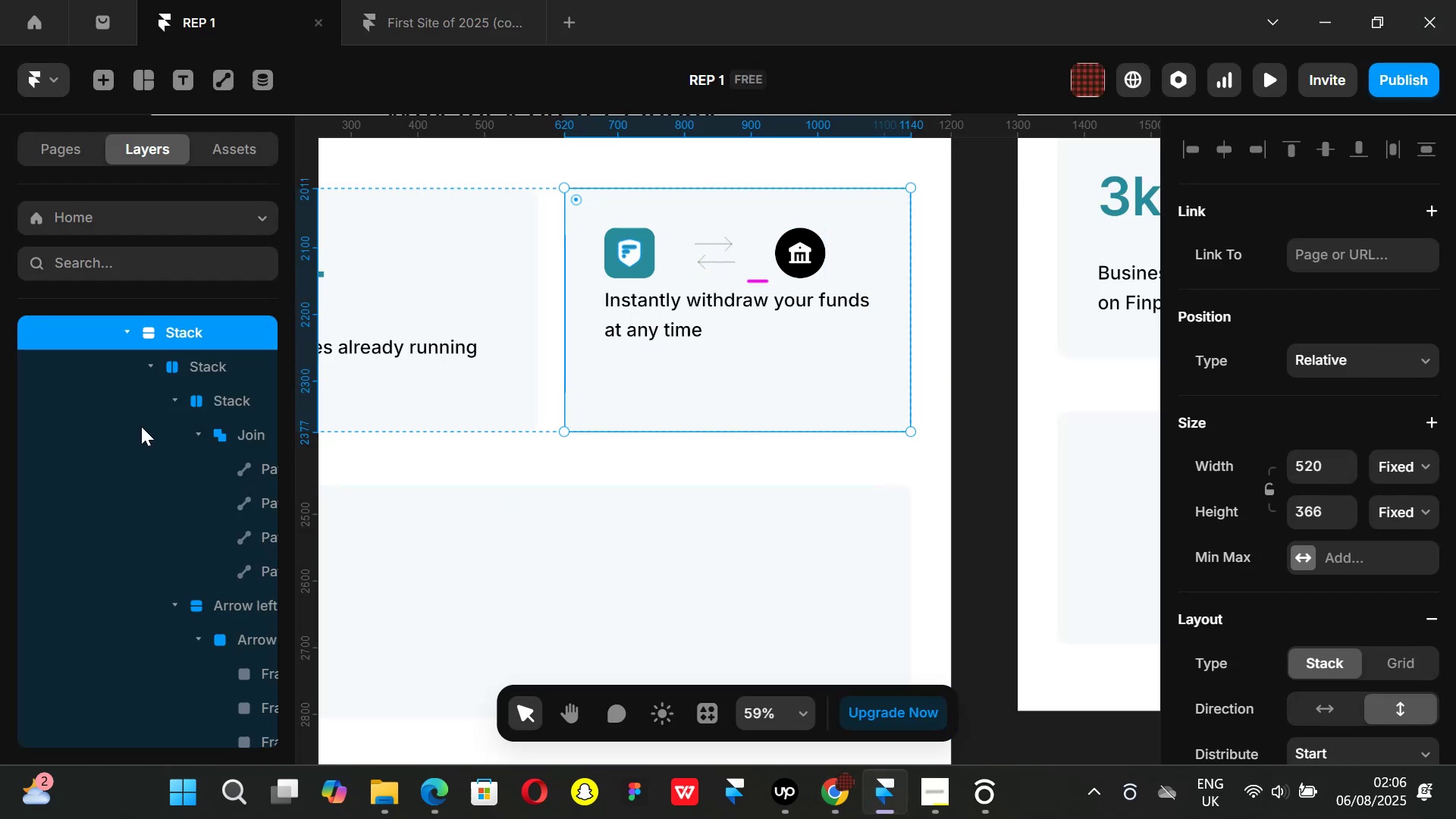 
scroll: coordinate [143, 400], scroll_direction: up, amount: 1.0
 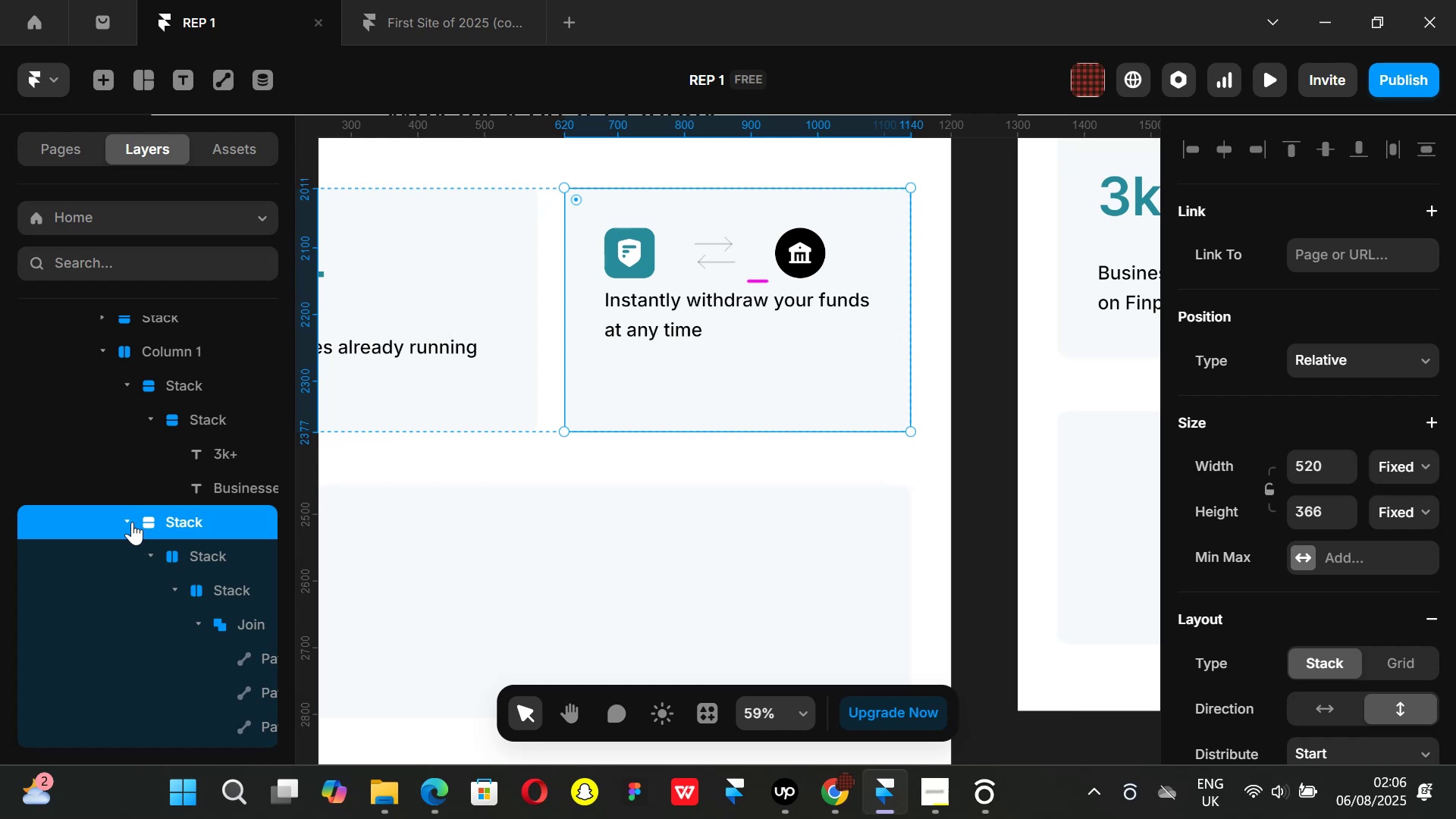 
left_click([132, 522])
 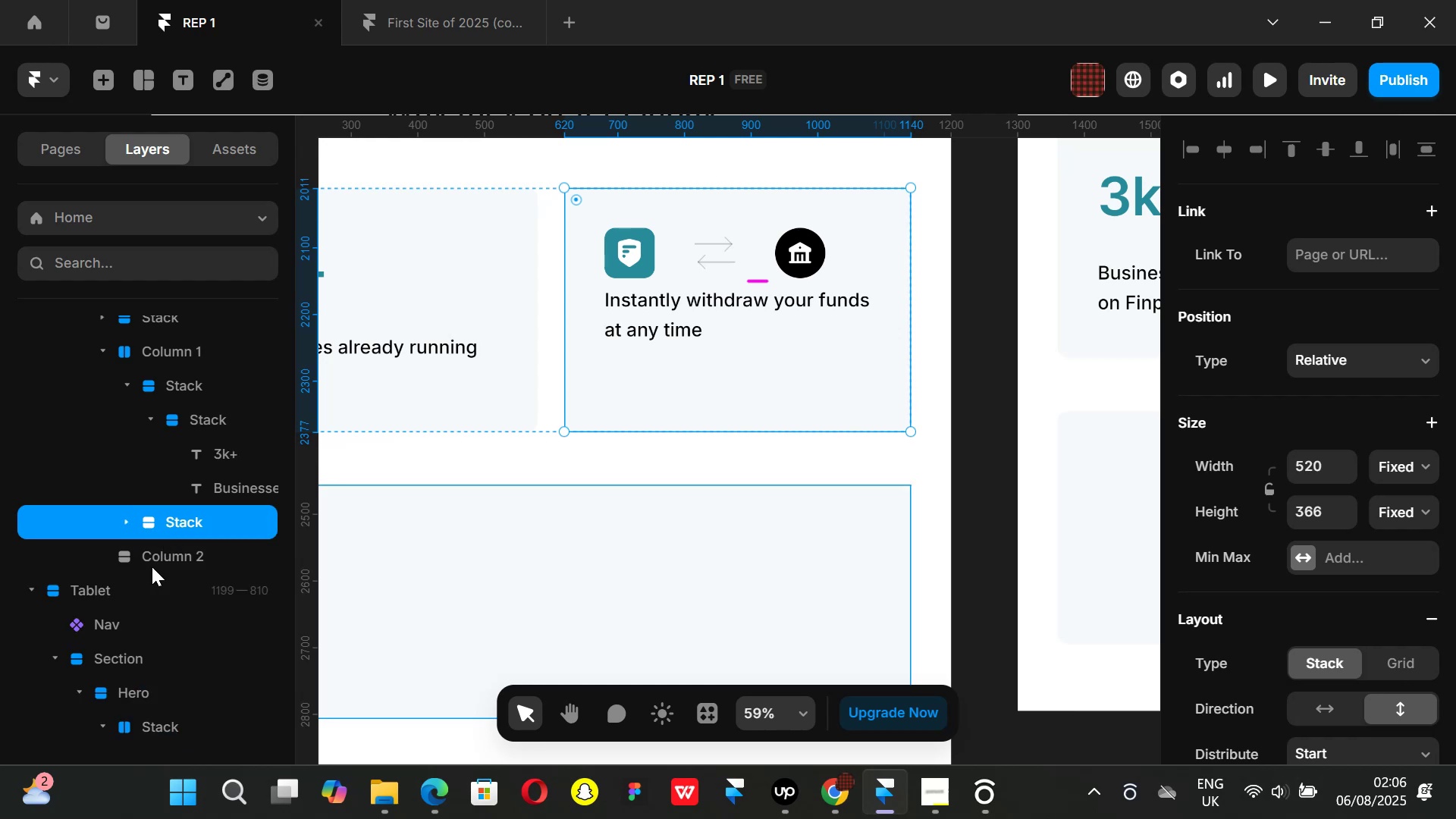 
left_click([152, 553])
 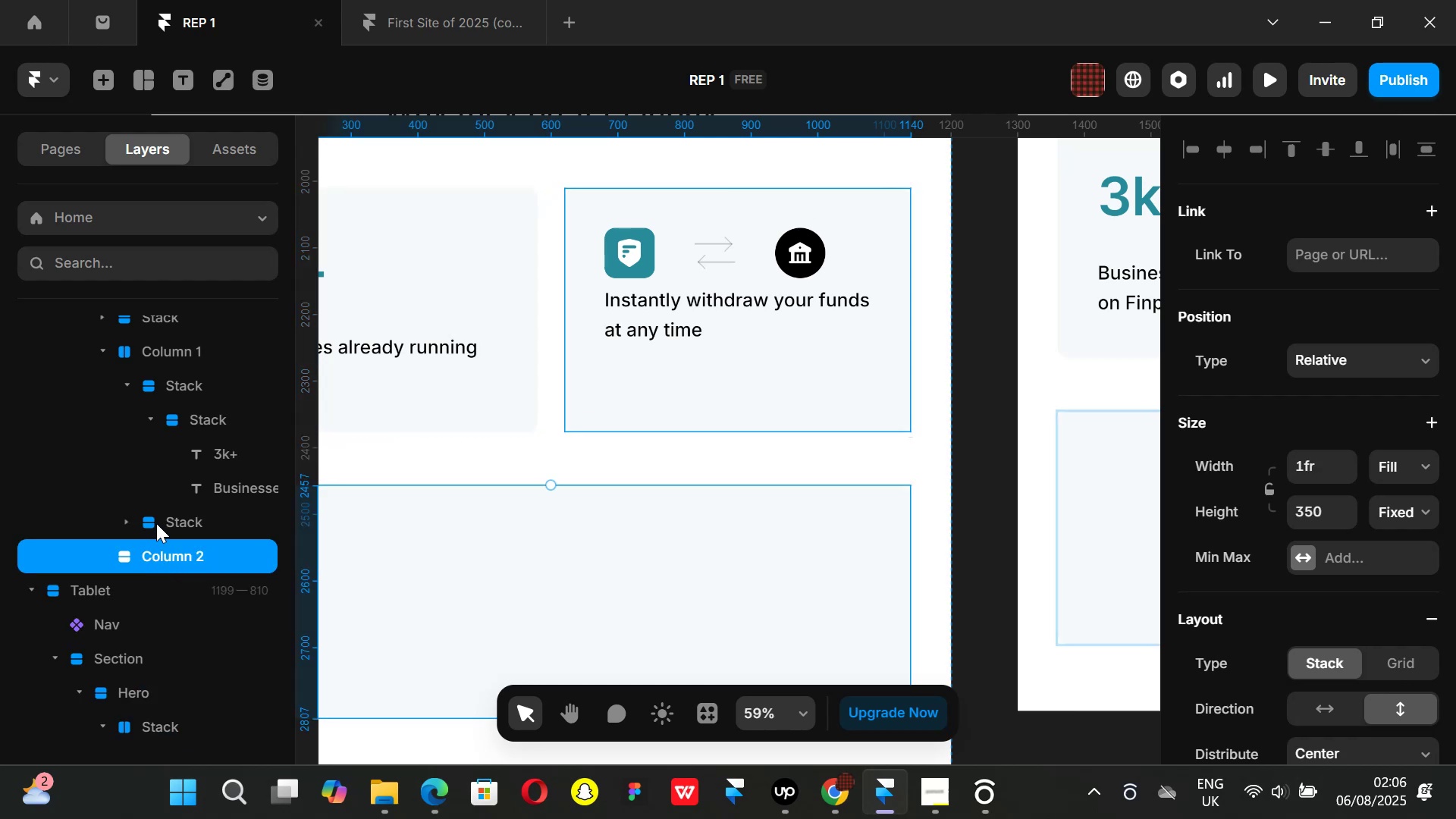 
left_click([156, 523])
 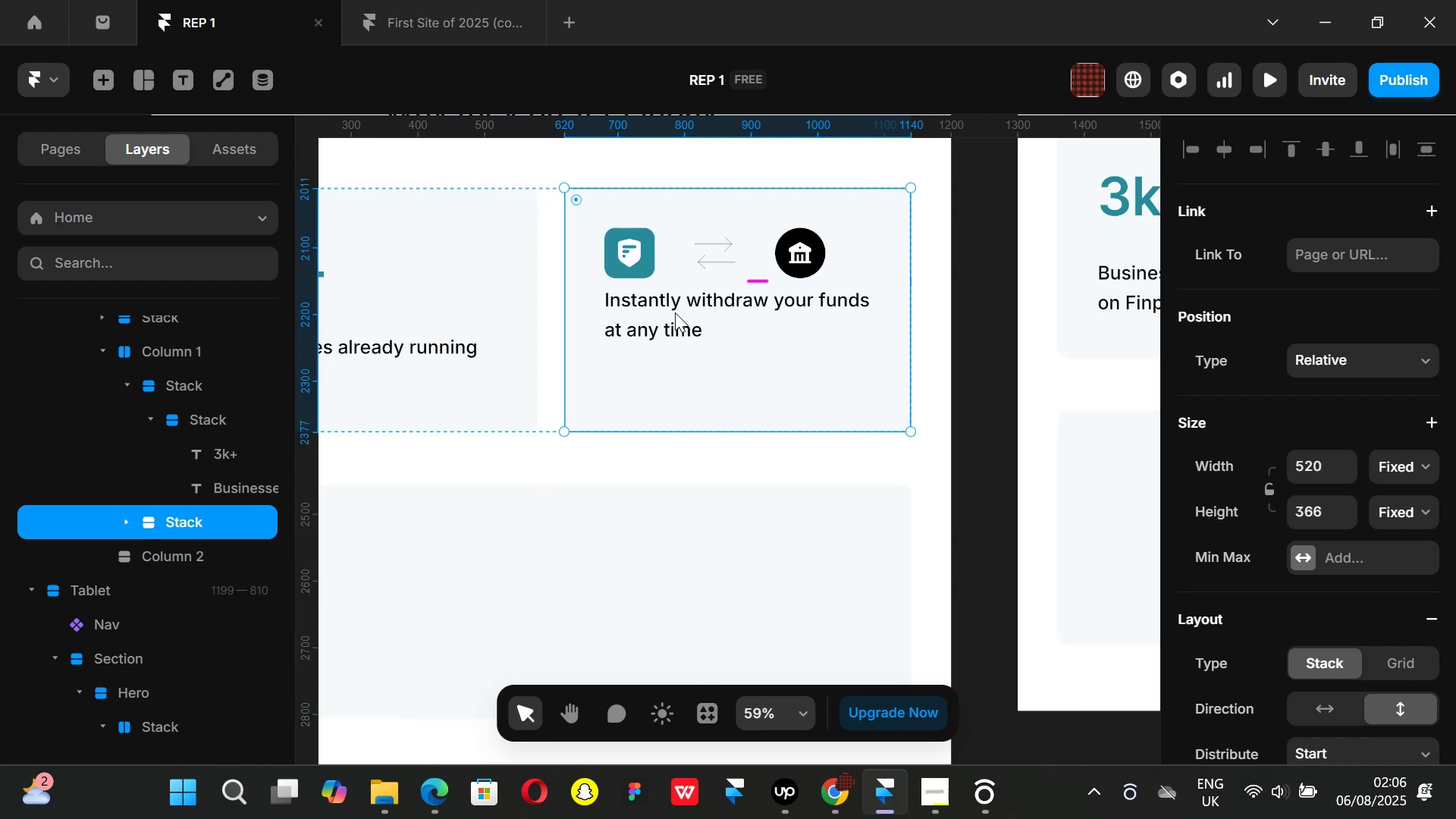 
left_click([675, 312])
 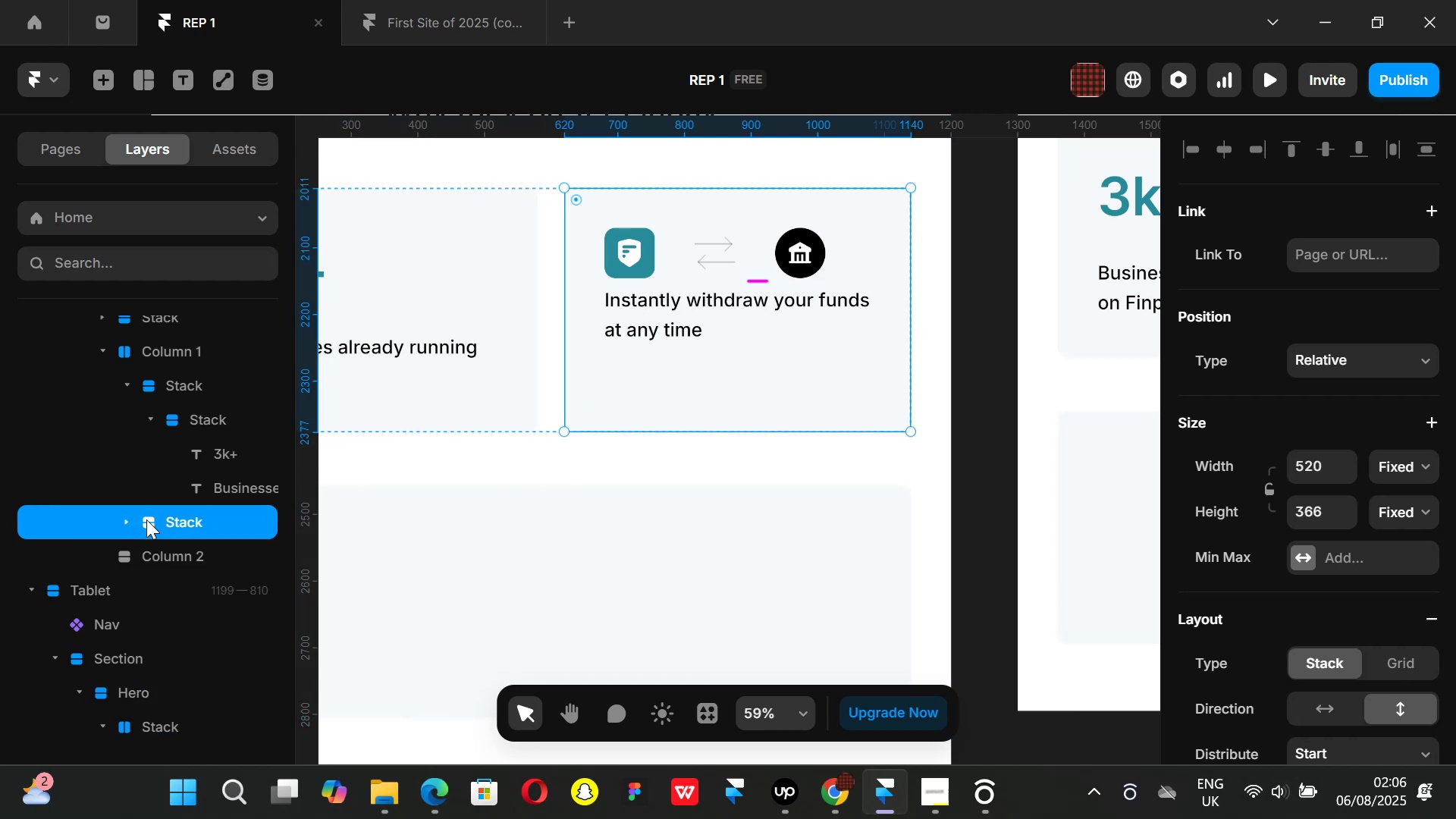 
left_click([127, 522])
 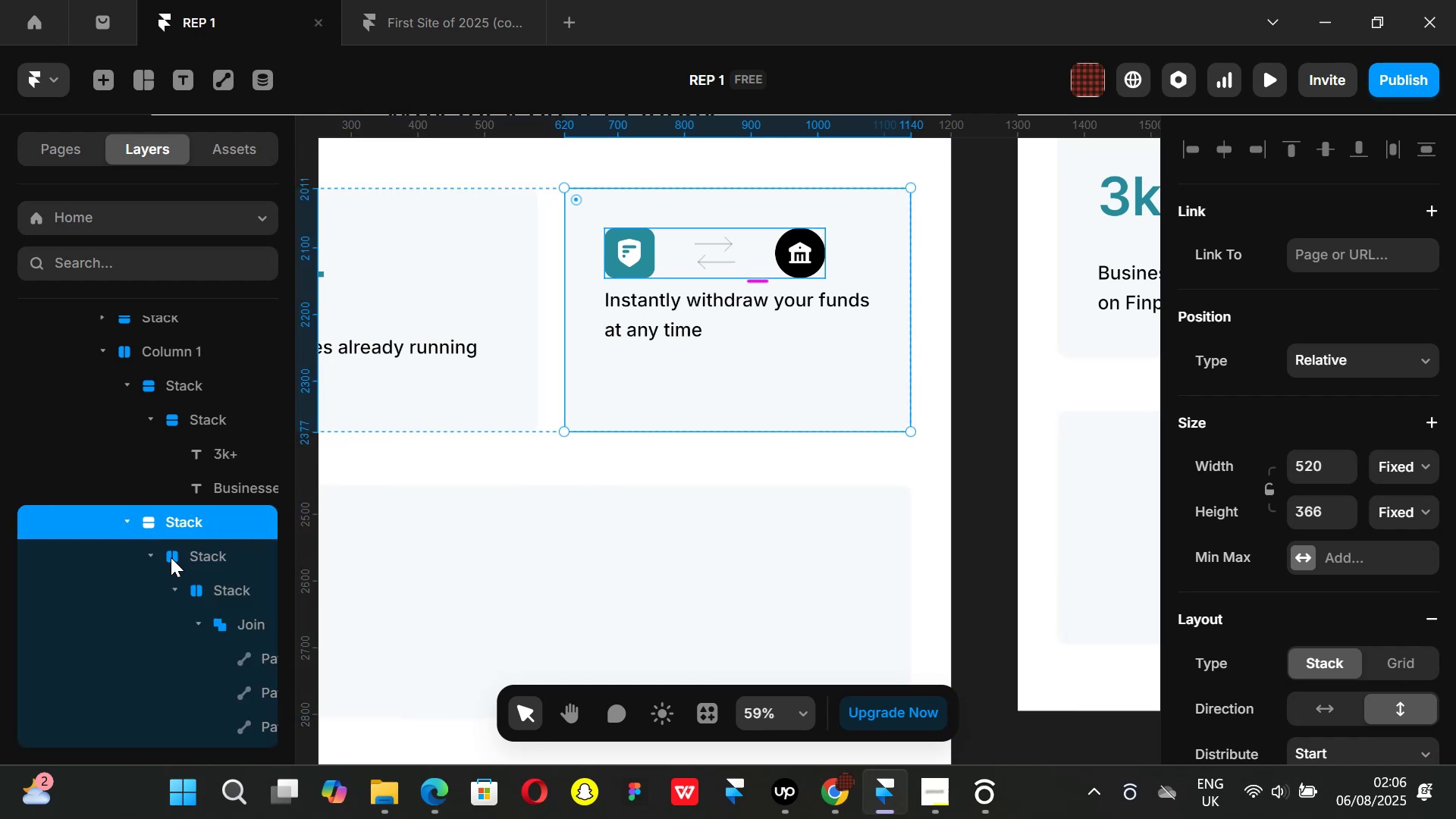 
left_click([171, 557])
 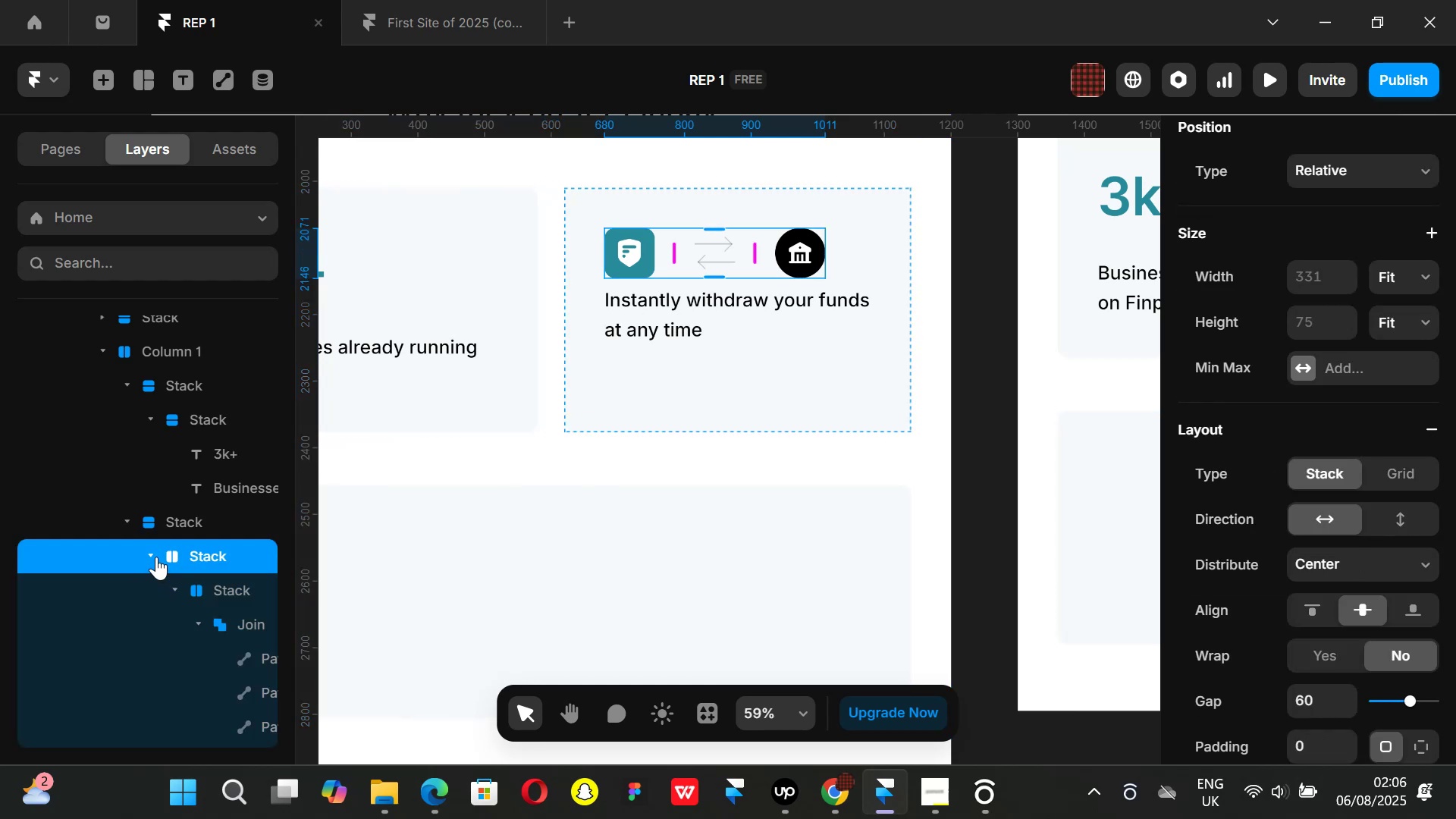 
left_click([155, 556])
 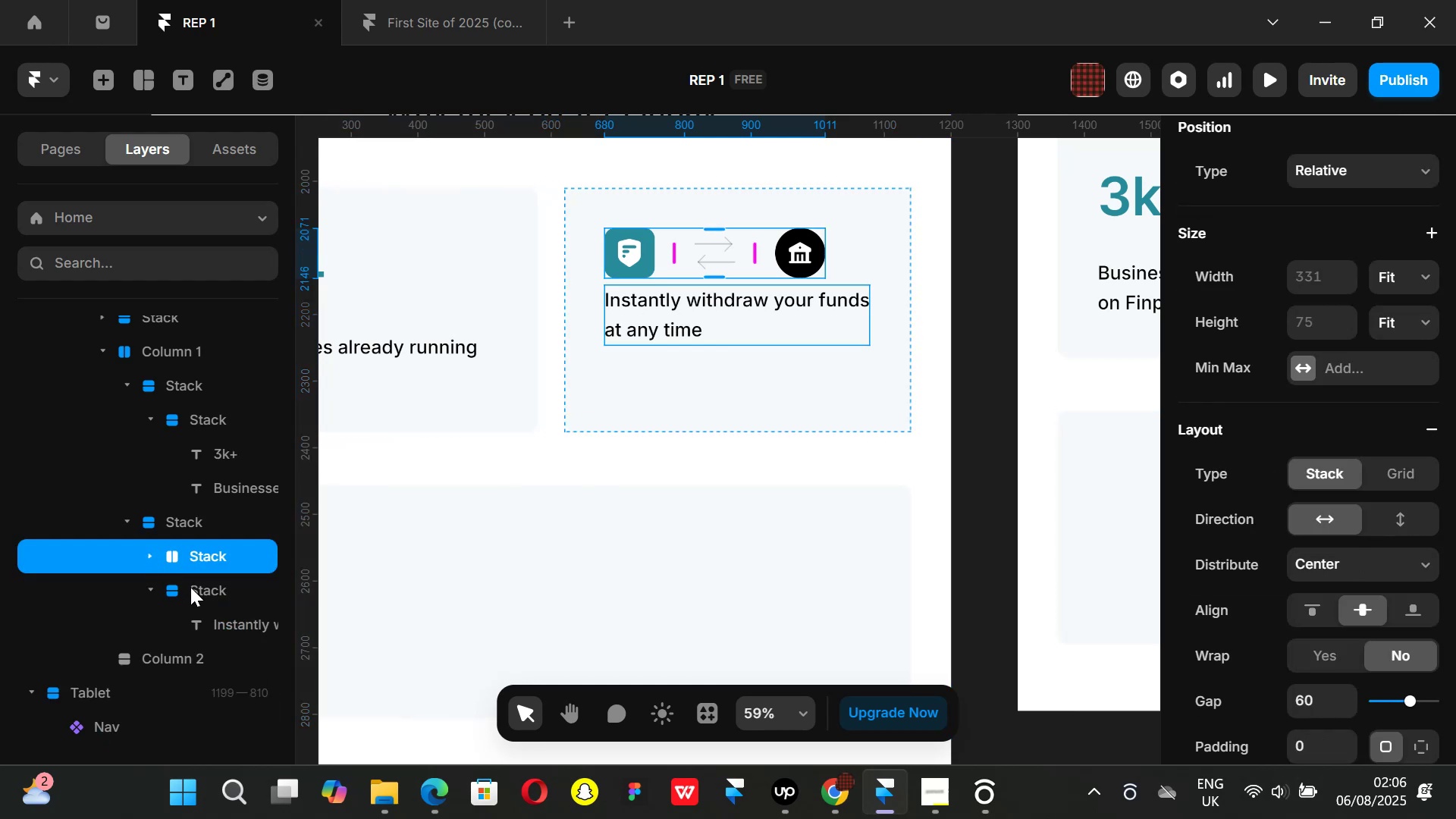 
left_click([192, 588])
 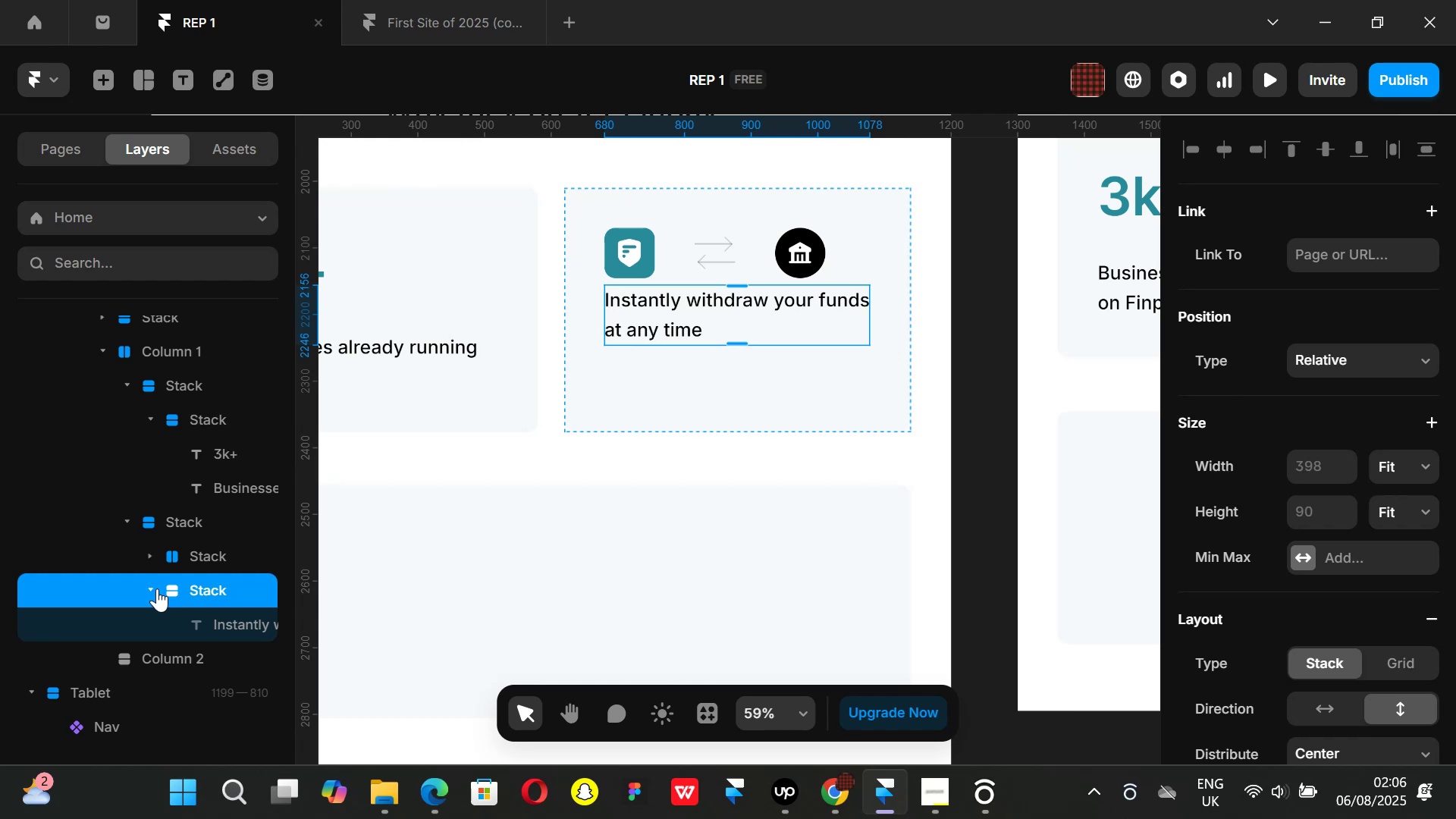 
left_click([156, 588])
 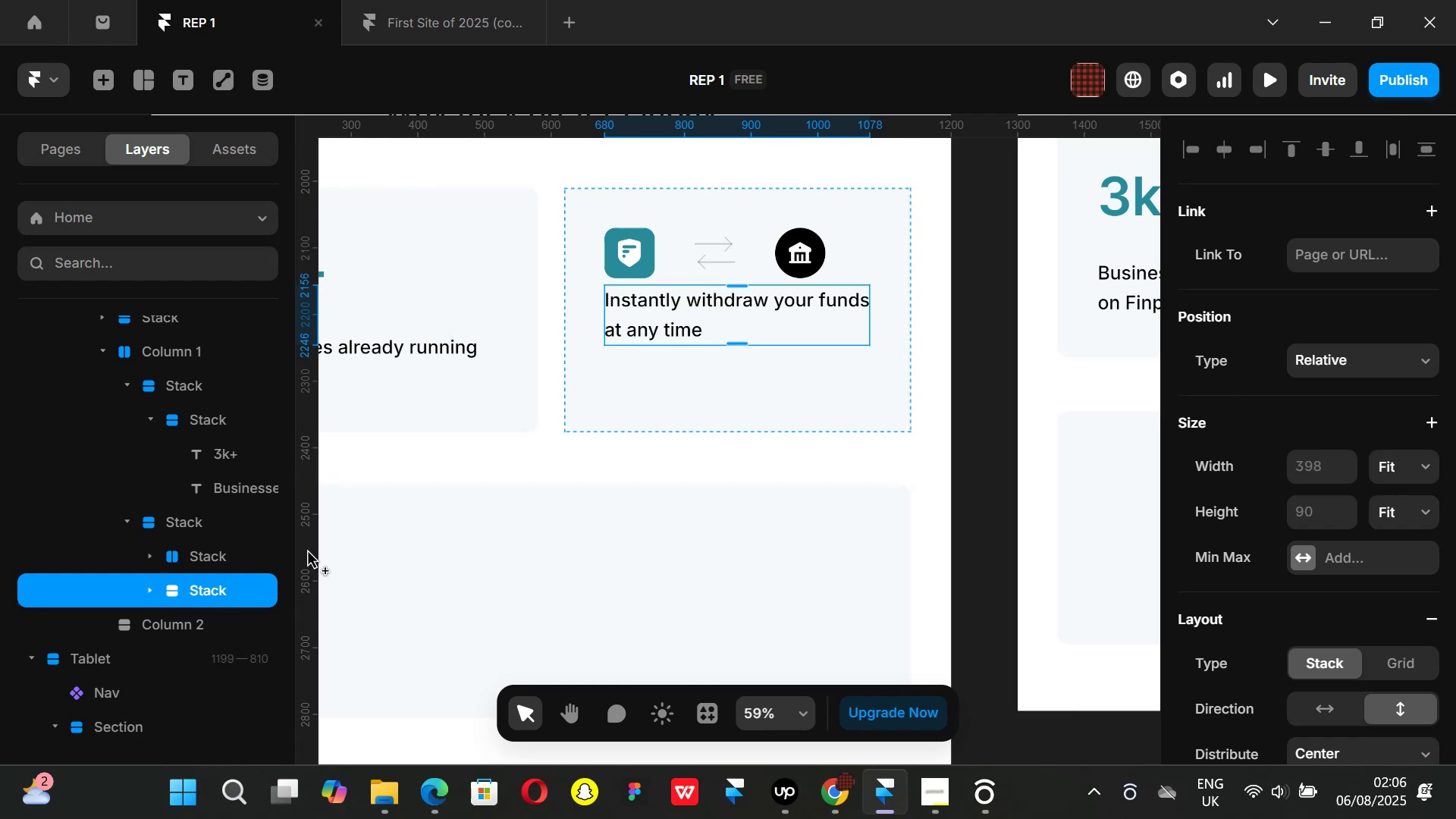 
key(ArrowUp)
 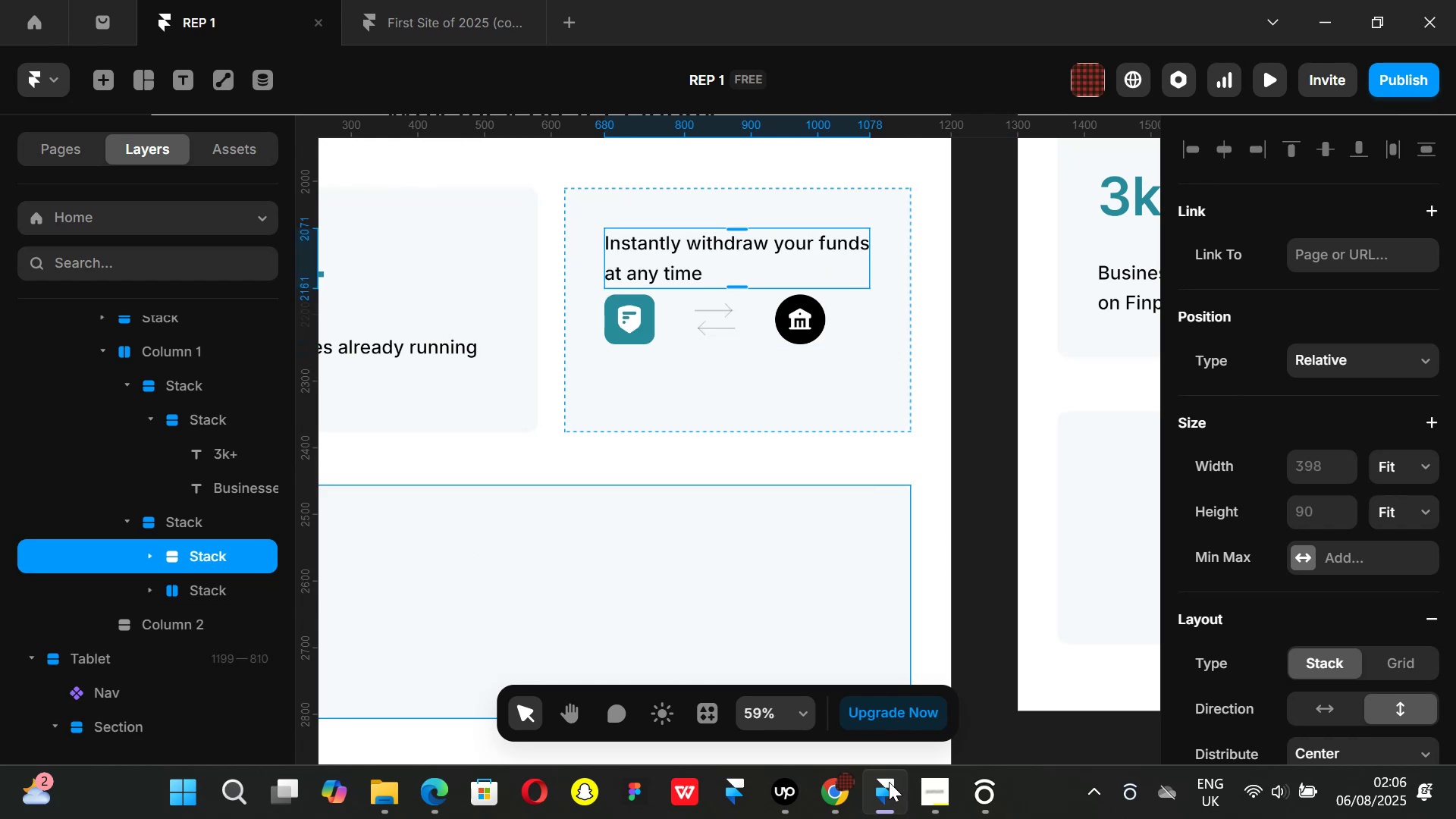 
left_click([846, 786])
 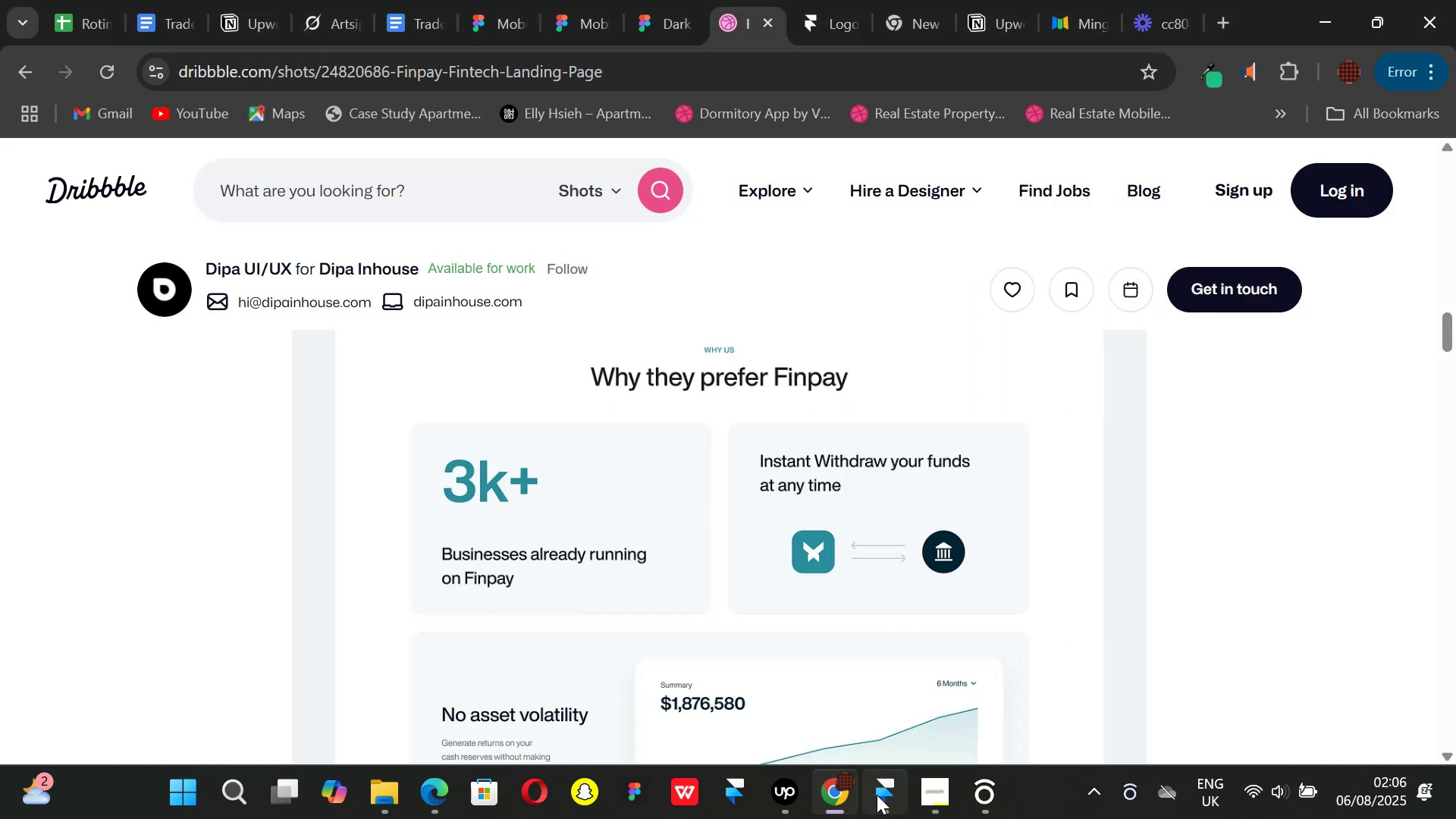 
left_click([877, 795])
 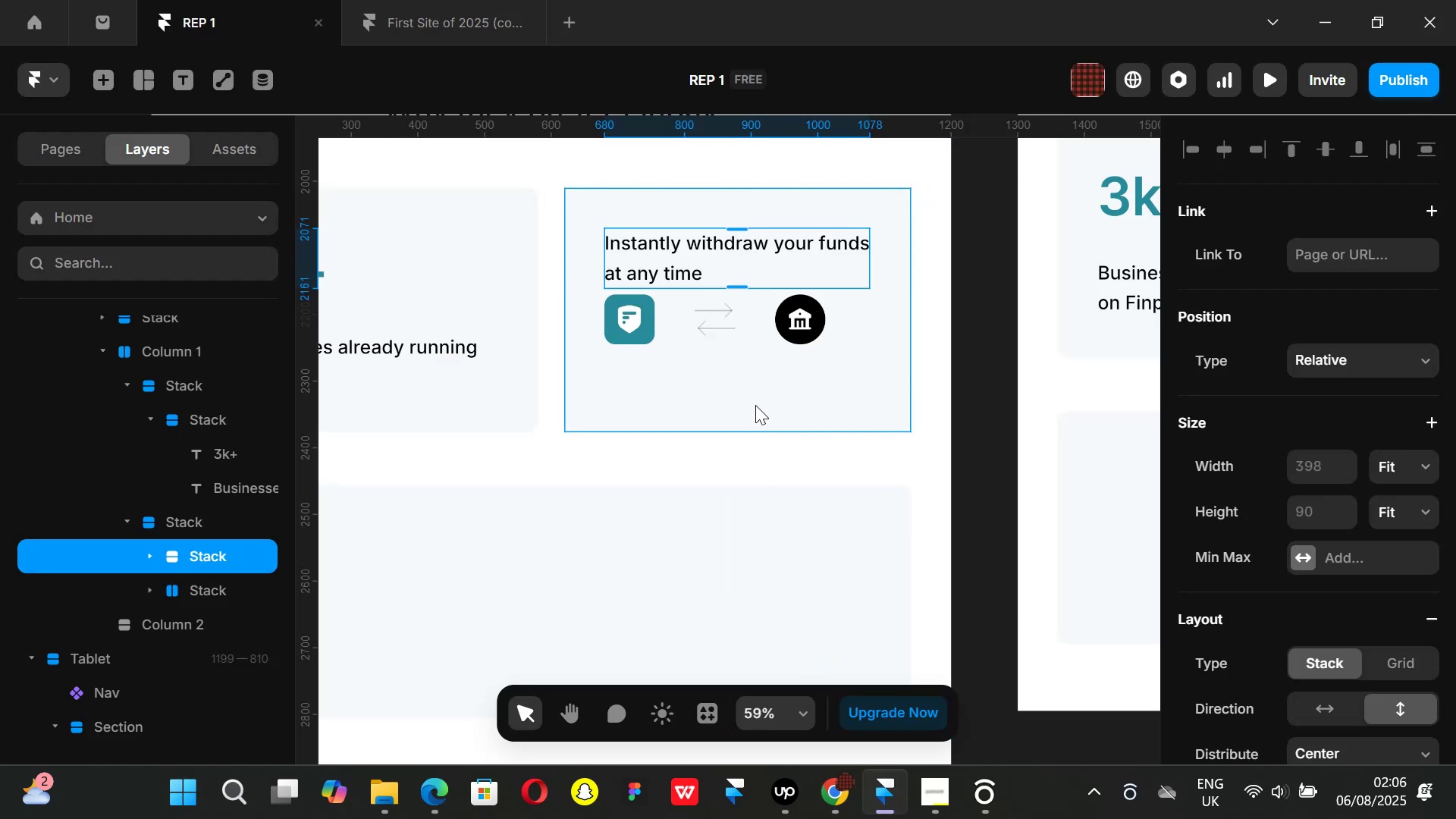 
left_click([755, 405])
 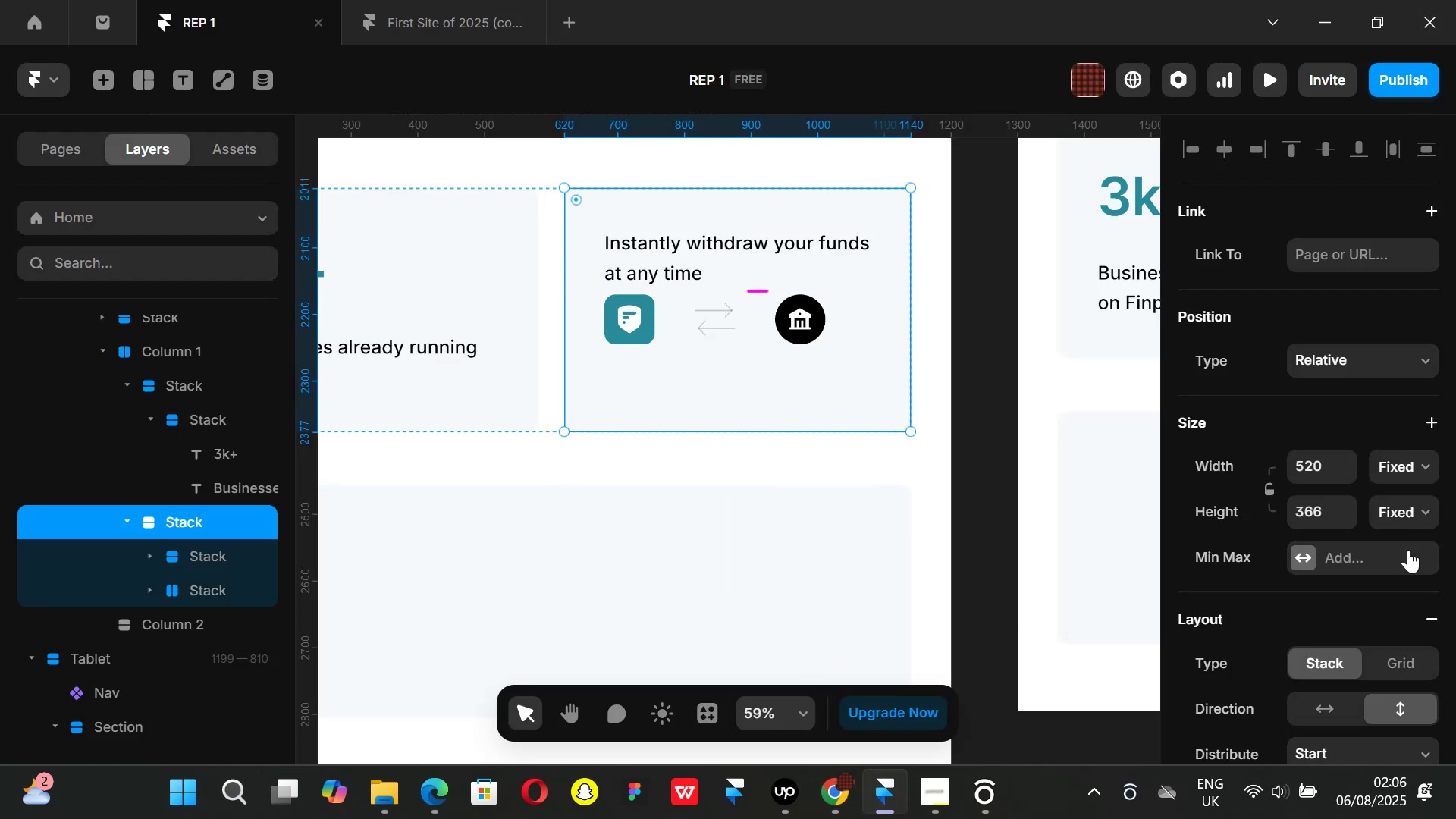 
scroll: coordinate [1407, 563], scroll_direction: down, amount: 1.0
 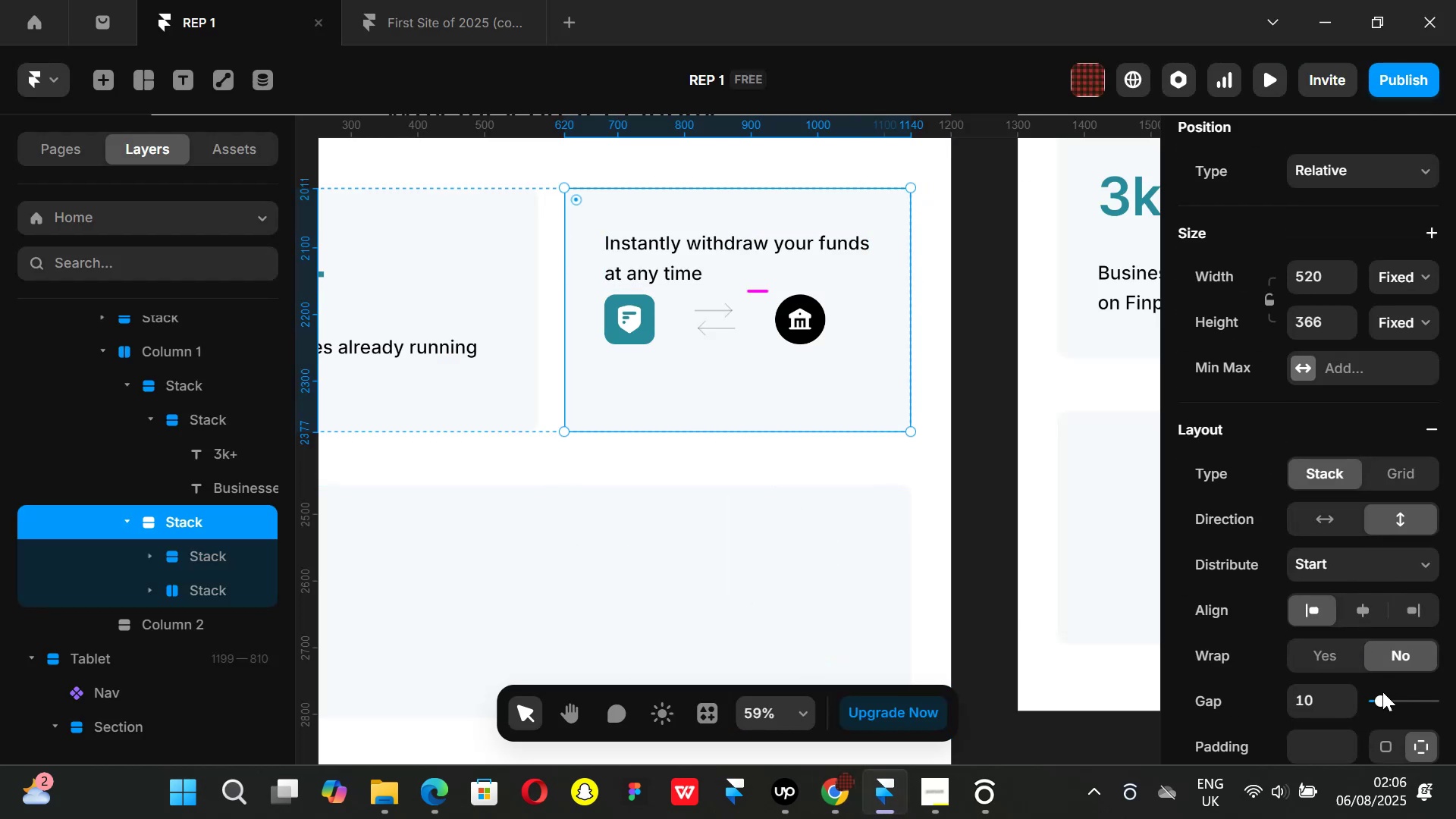 
left_click_drag(start_coordinate=[1382, 698], to_coordinate=[1415, 704])
 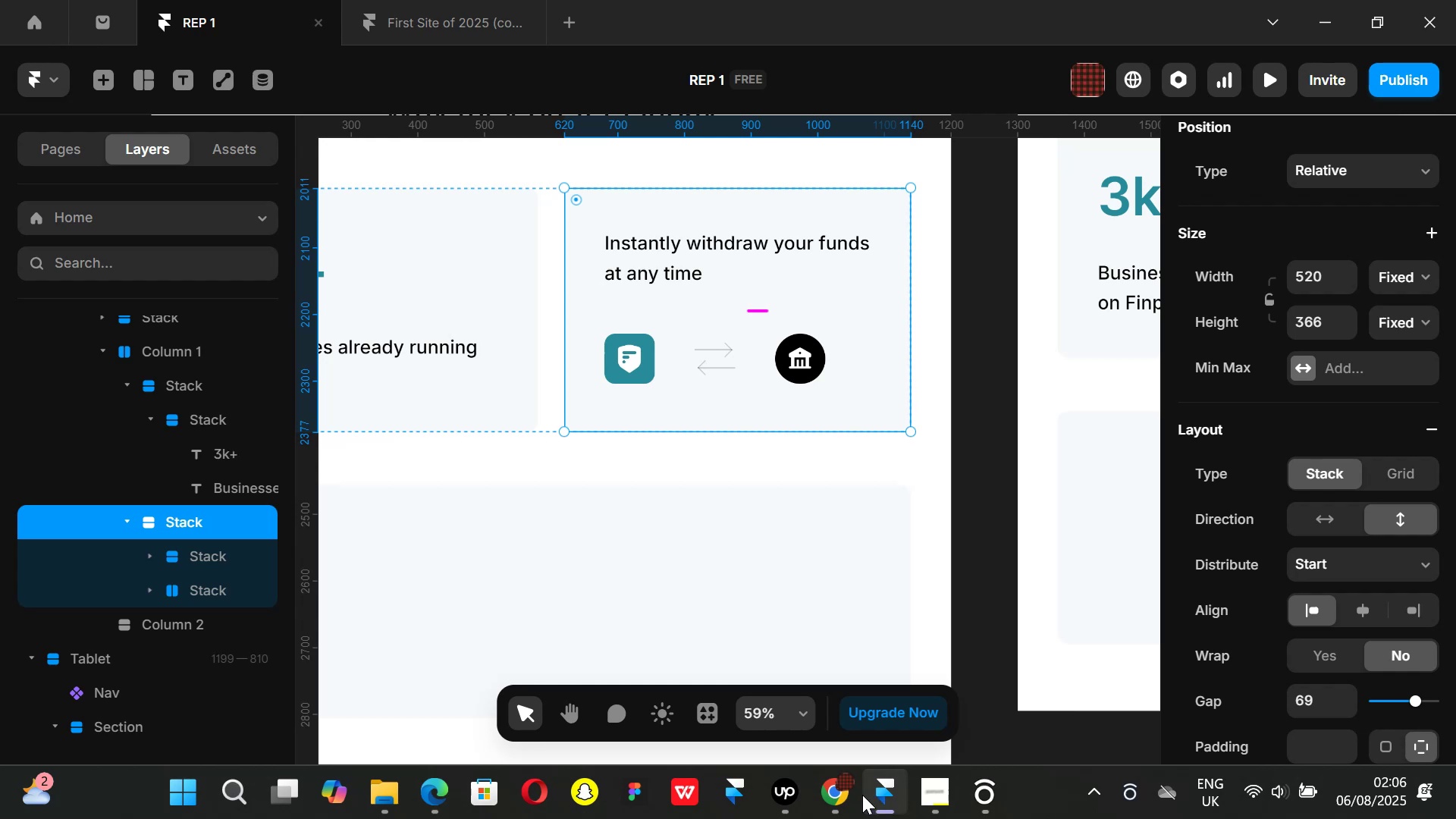 
left_click([851, 795])
 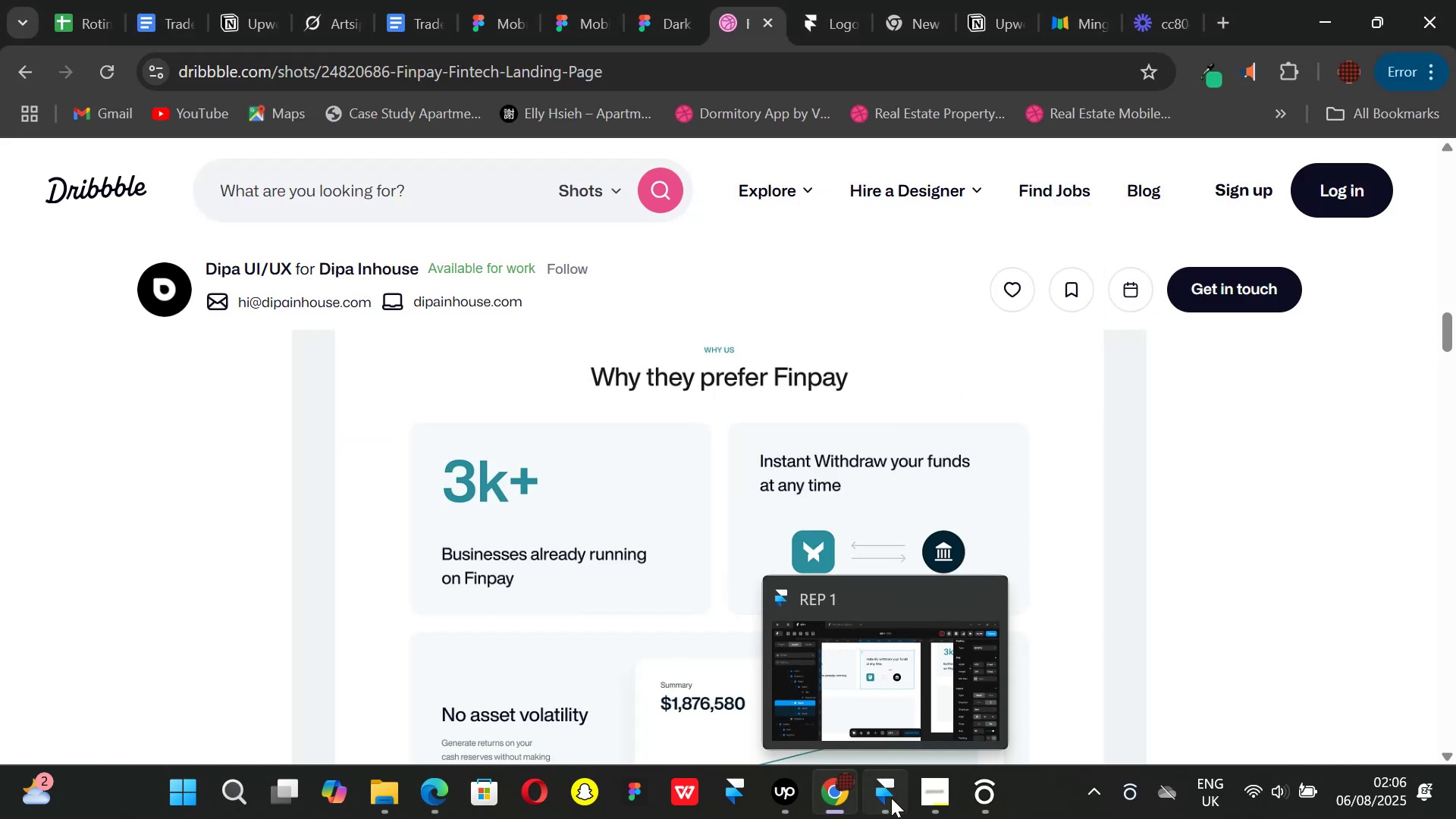 
left_click([891, 798])
 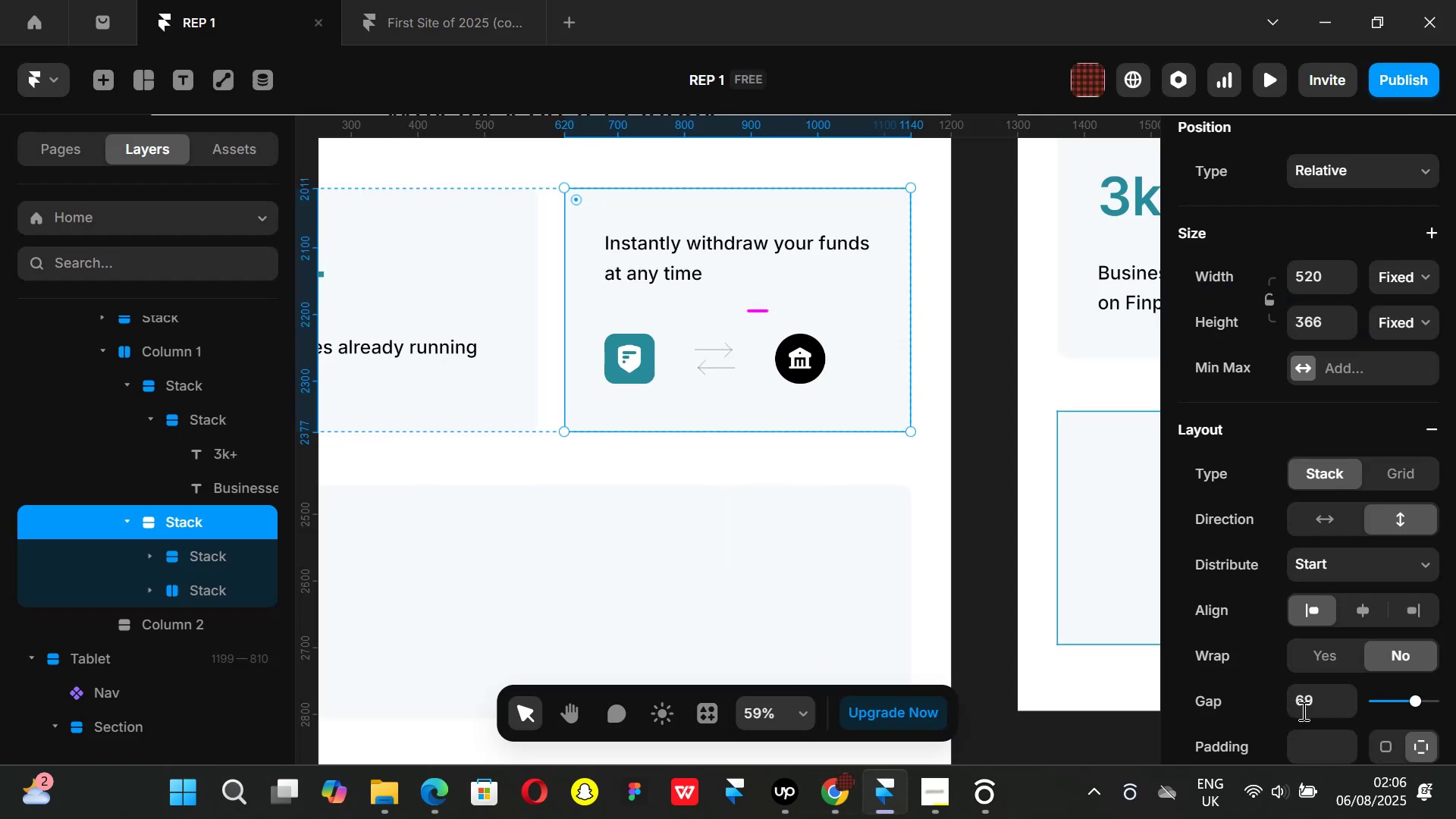 
left_click([1310, 696])
 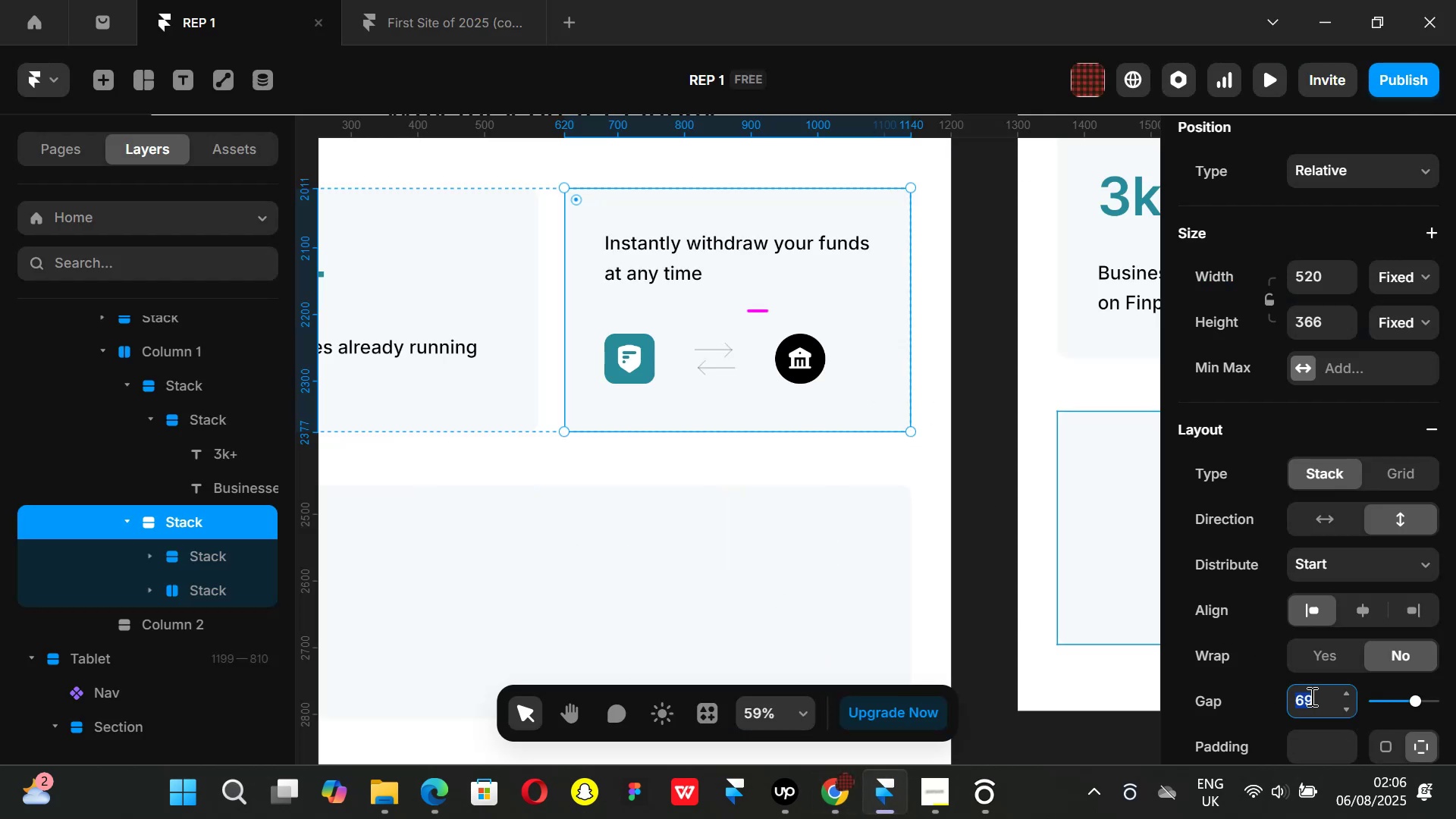 
type(60)
 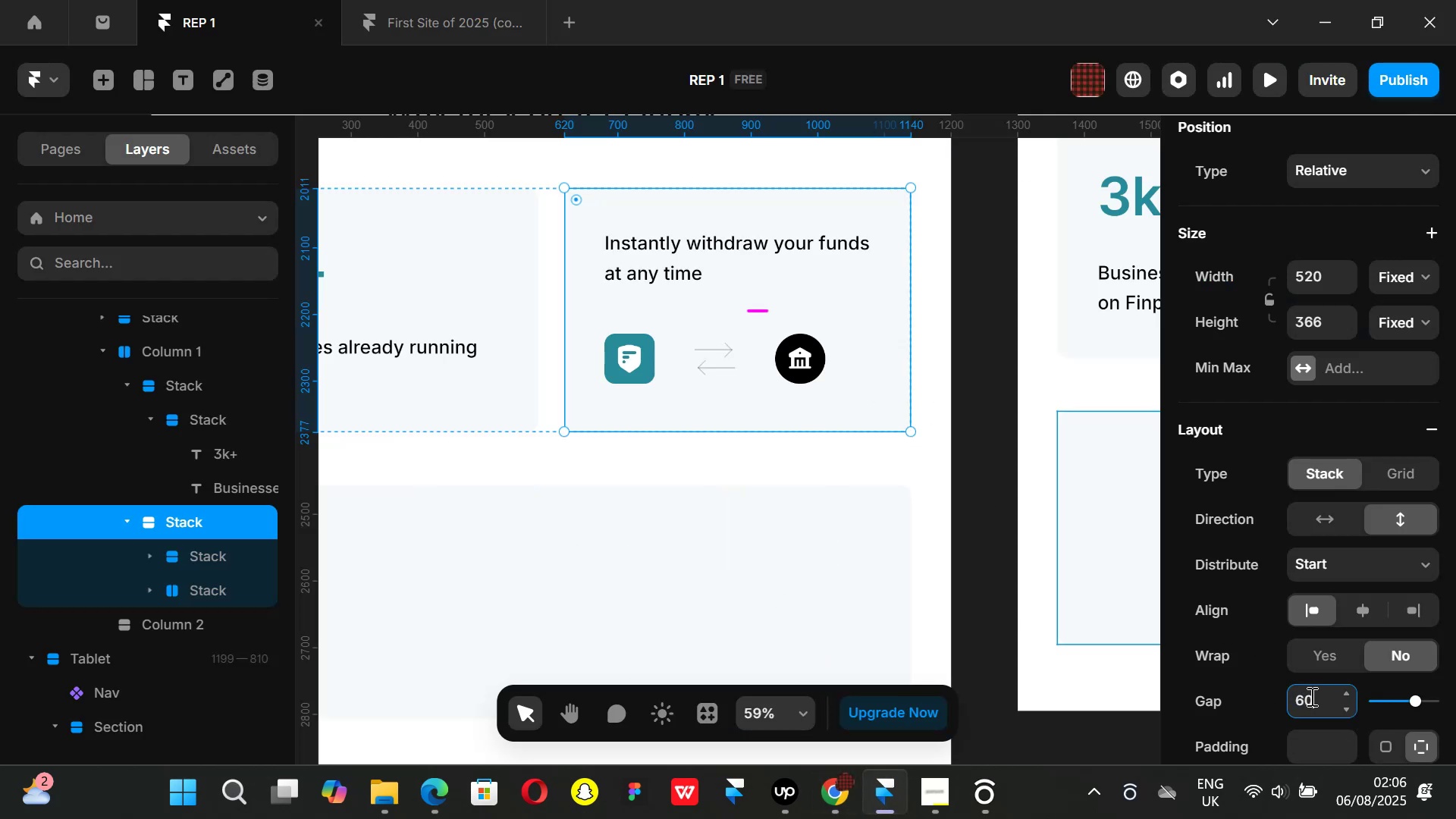 
key(Enter)
 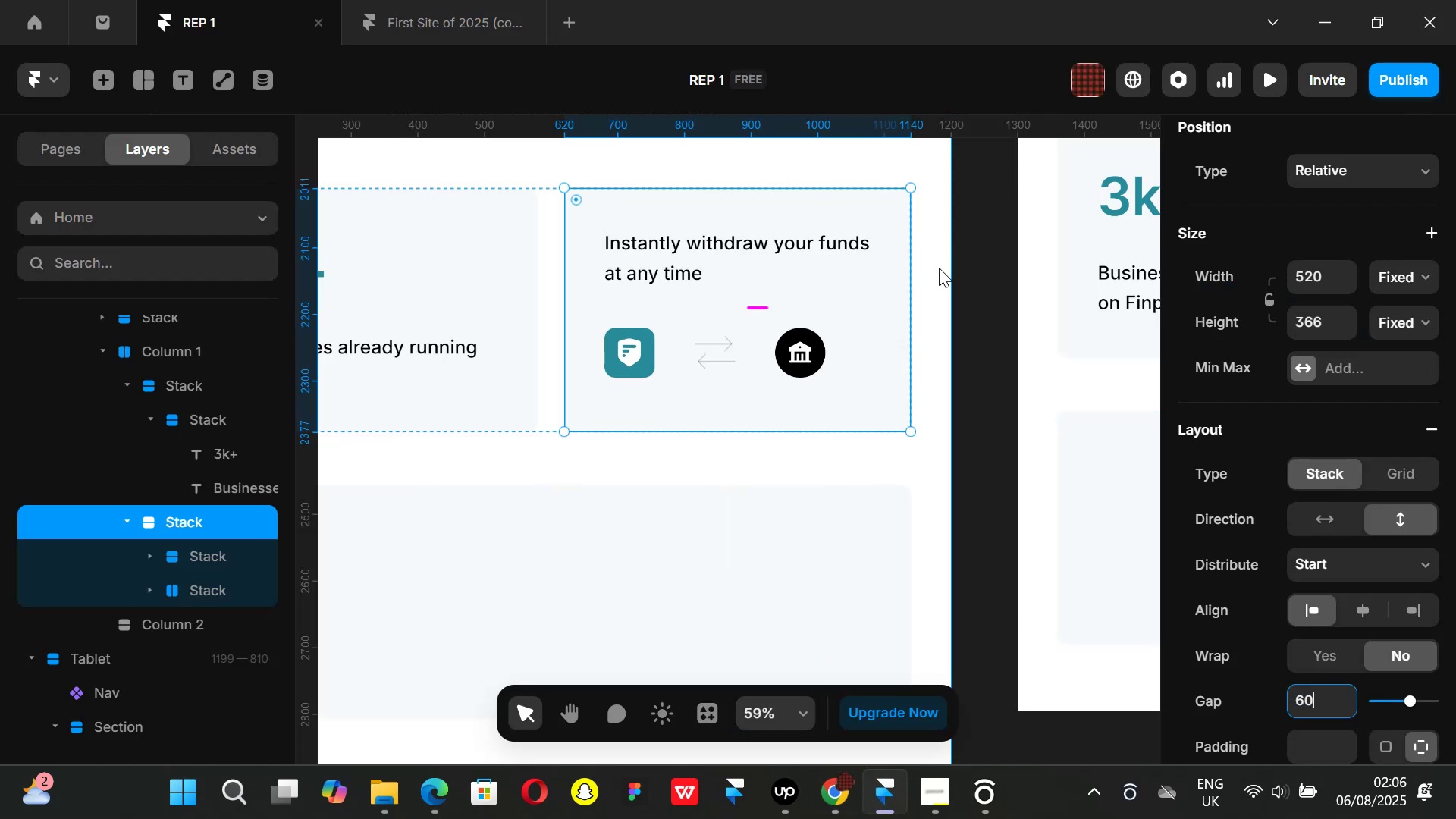 
left_click([981, 291])
 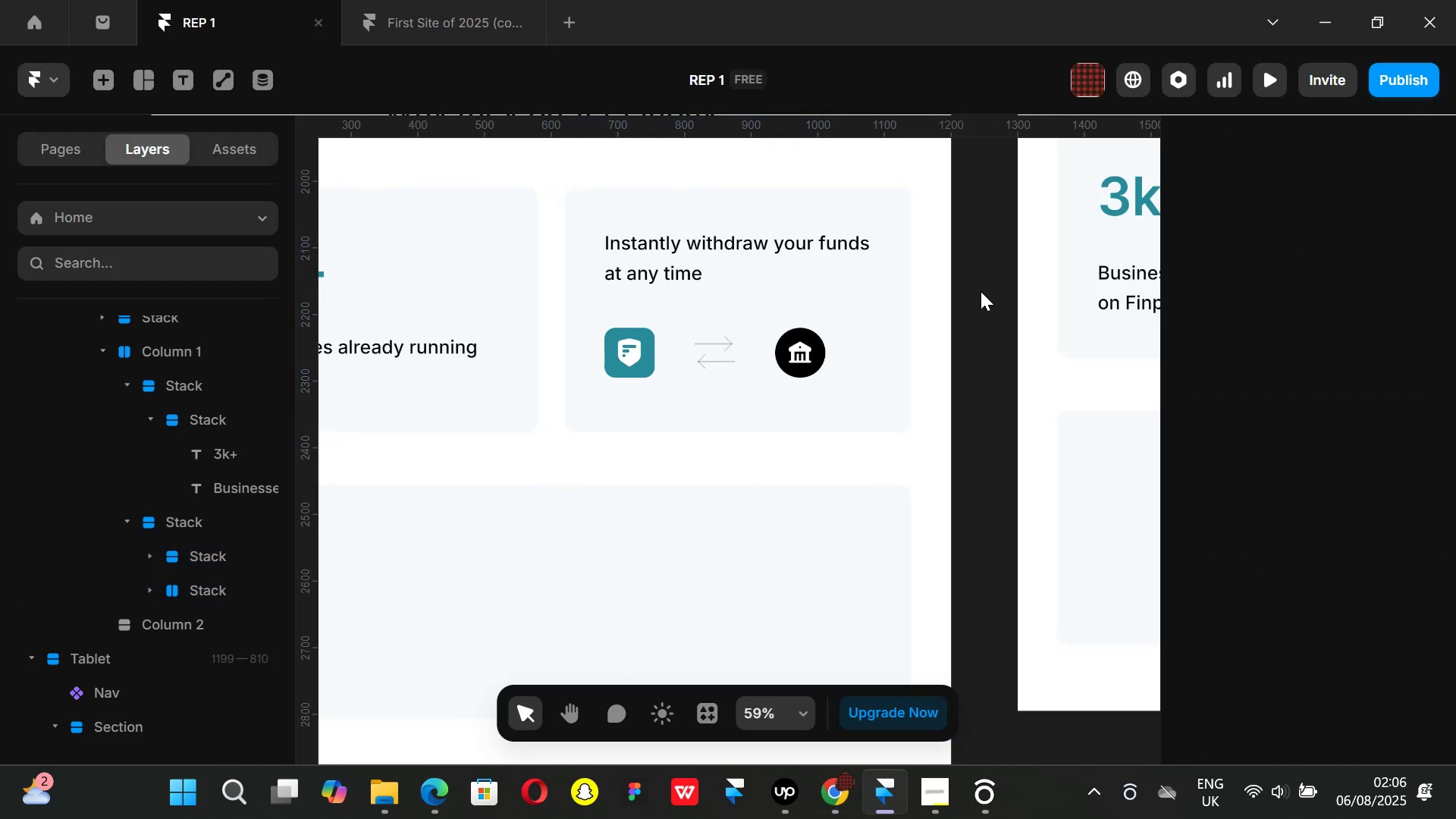 
hold_key(key=ControlLeft, duration=1.04)
scroll: coordinate [986, 292], scroll_direction: down, amount: 4.0
 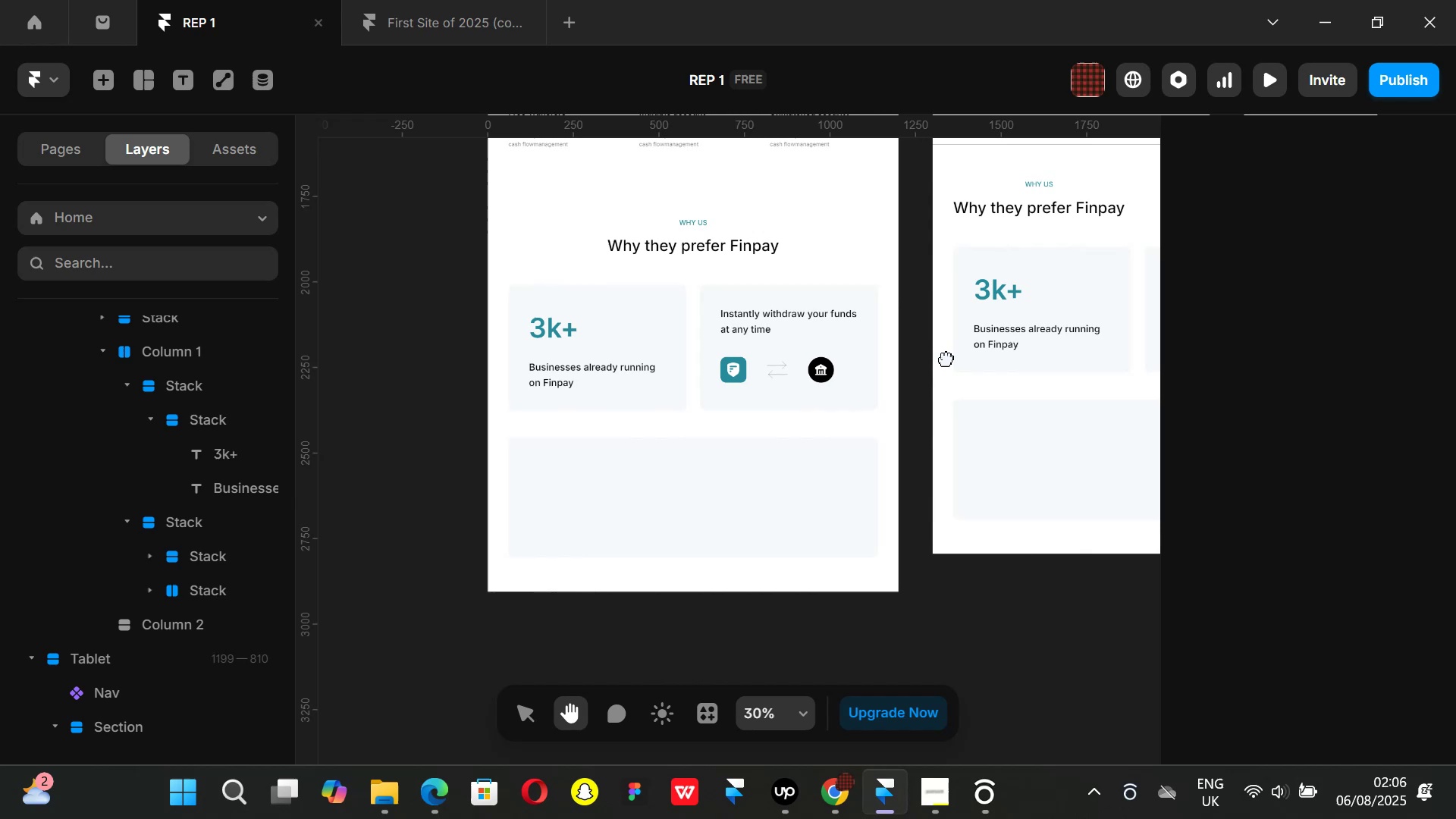 
key(Control+ControlLeft)
 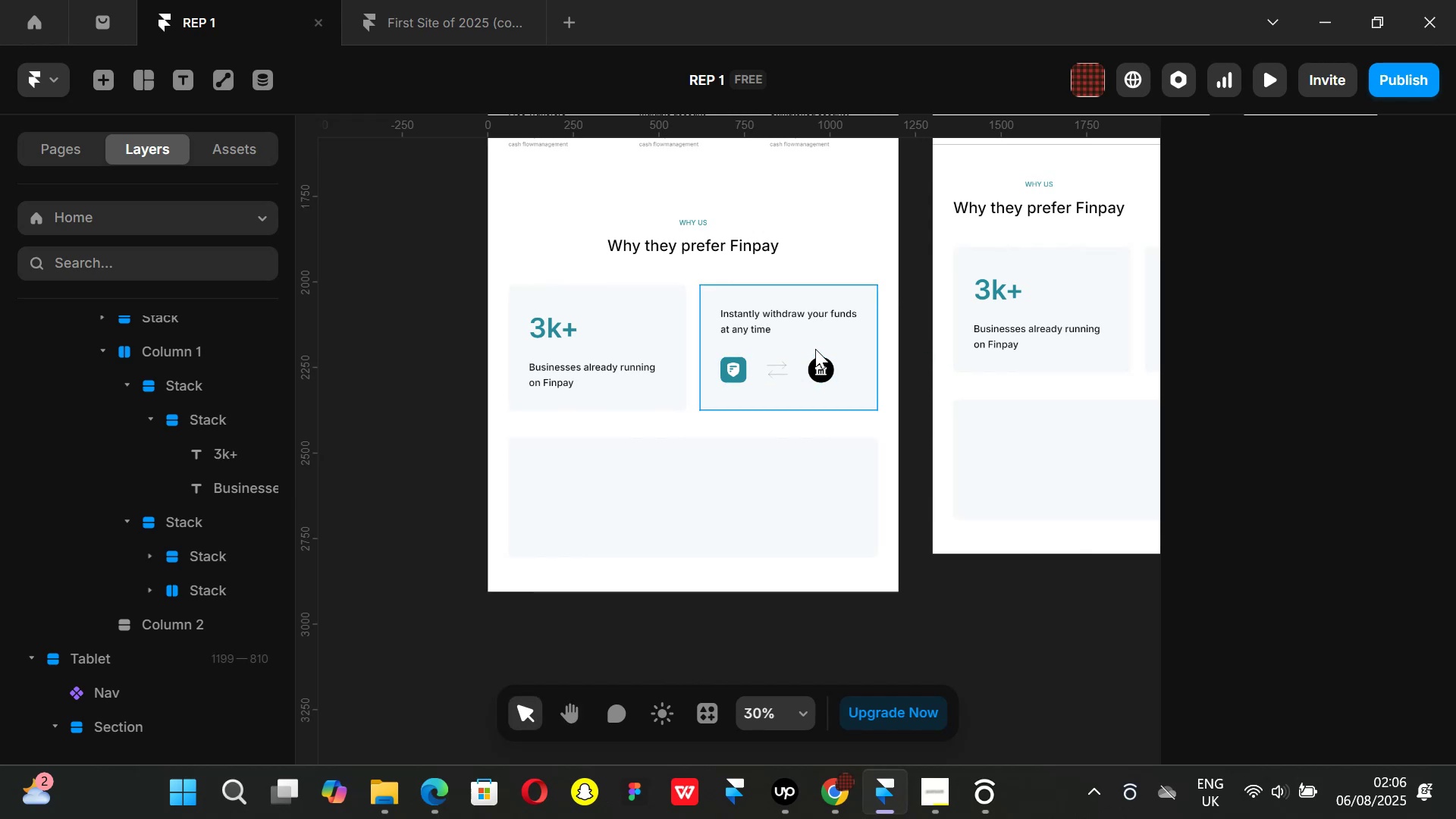 
scroll: coordinate [818, 347], scroll_direction: up, amount: 1.0
 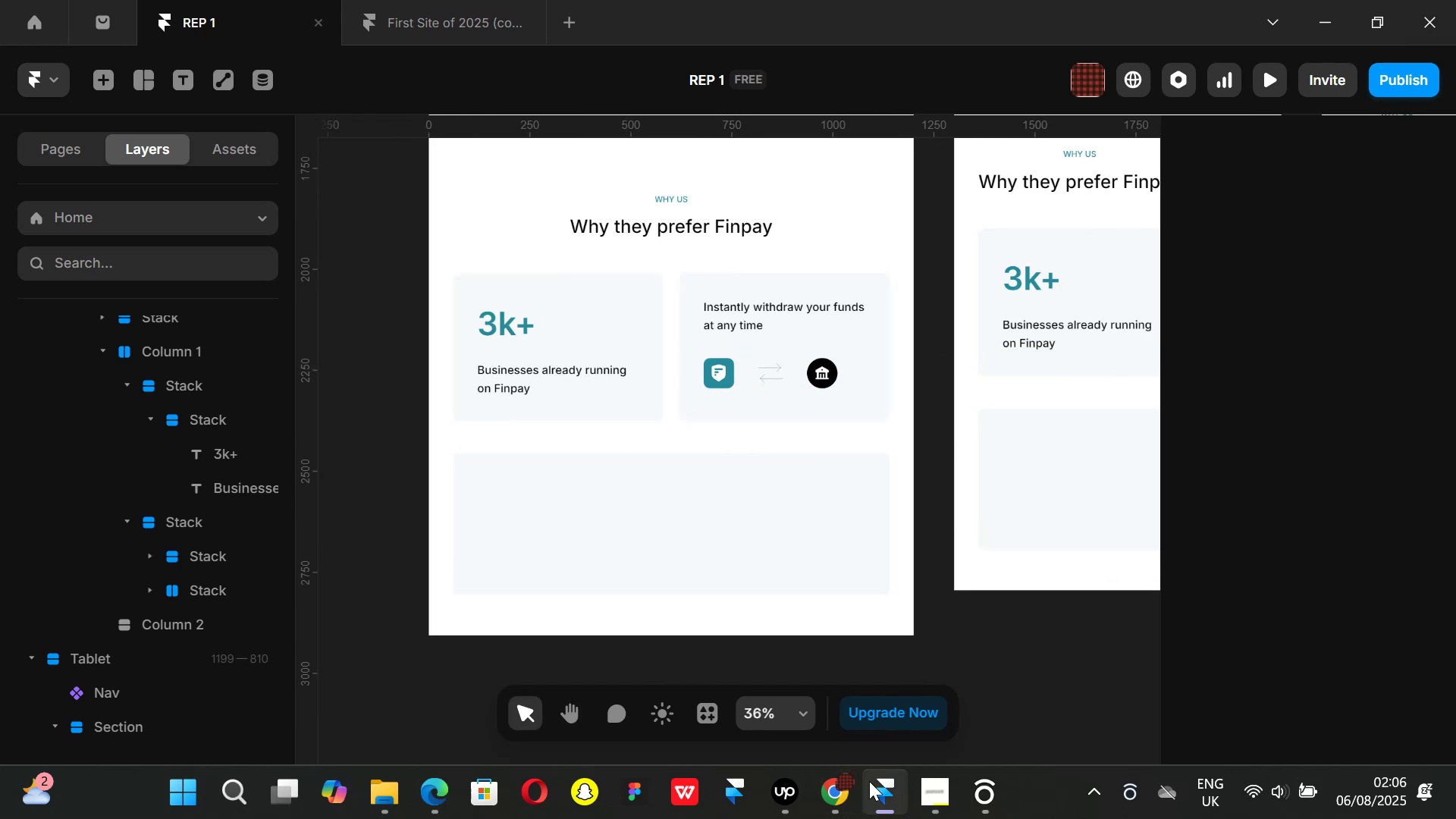 
left_click([839, 792])
 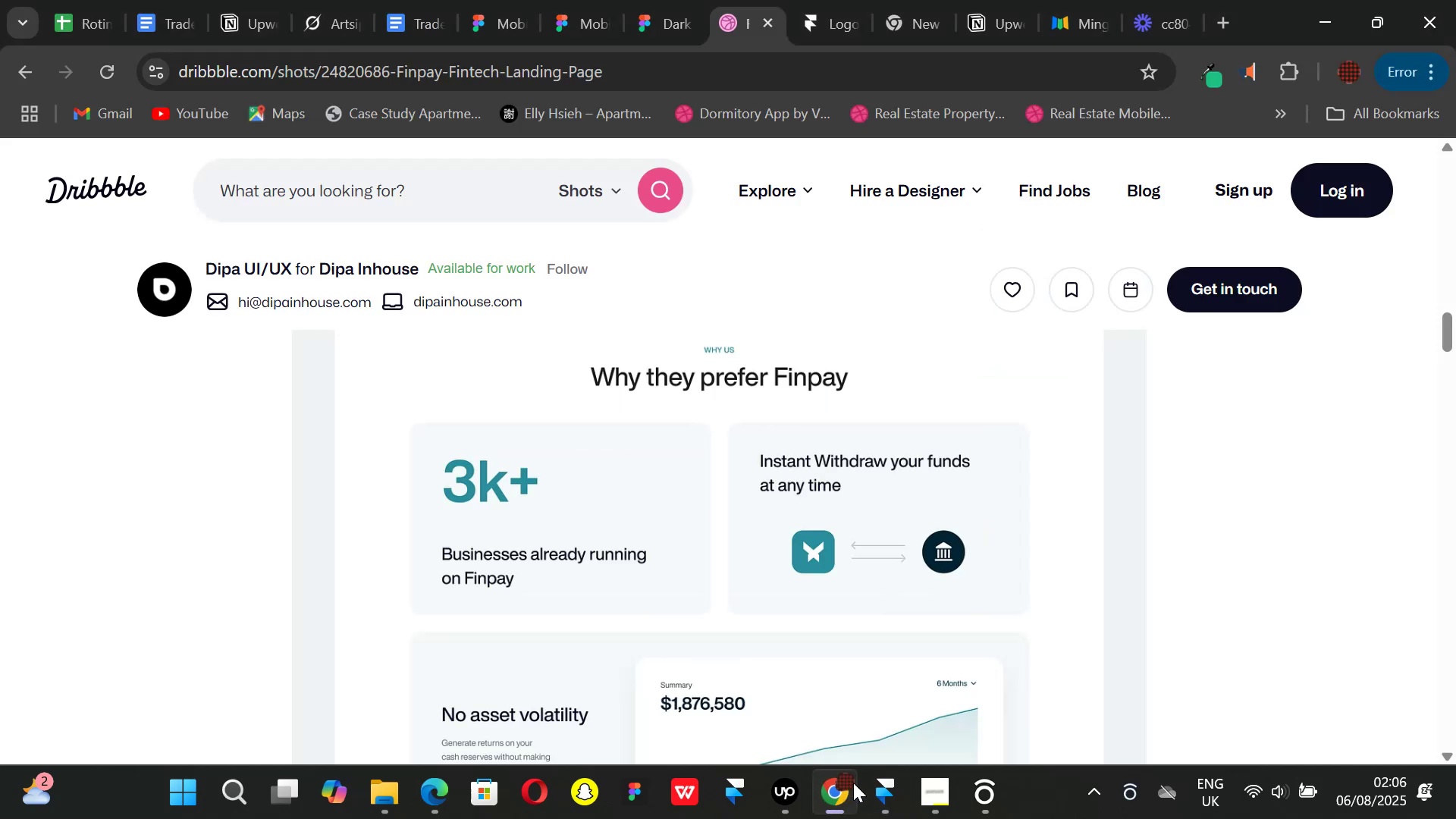 
left_click([881, 788])
 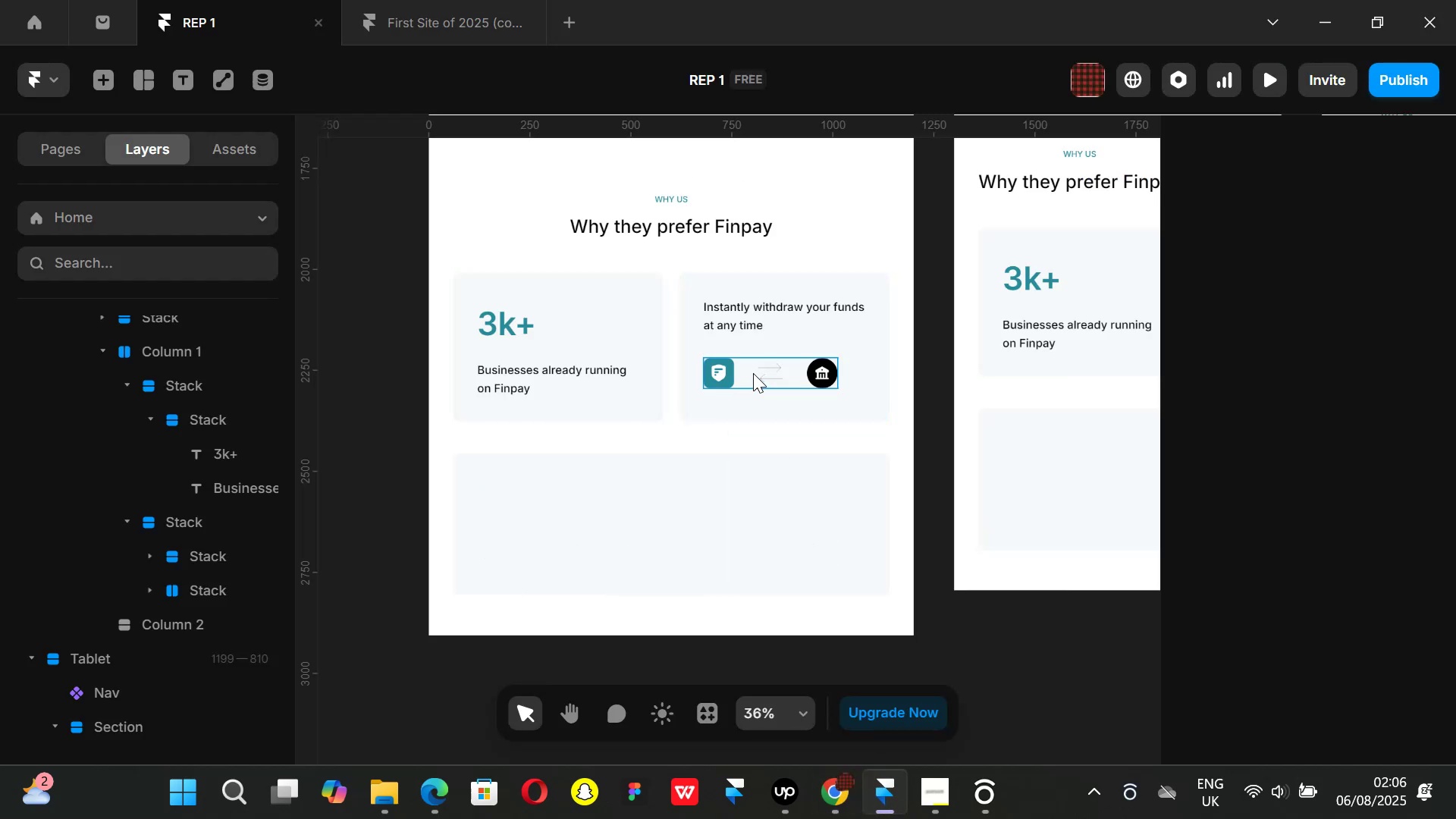 
left_click([753, 373])
 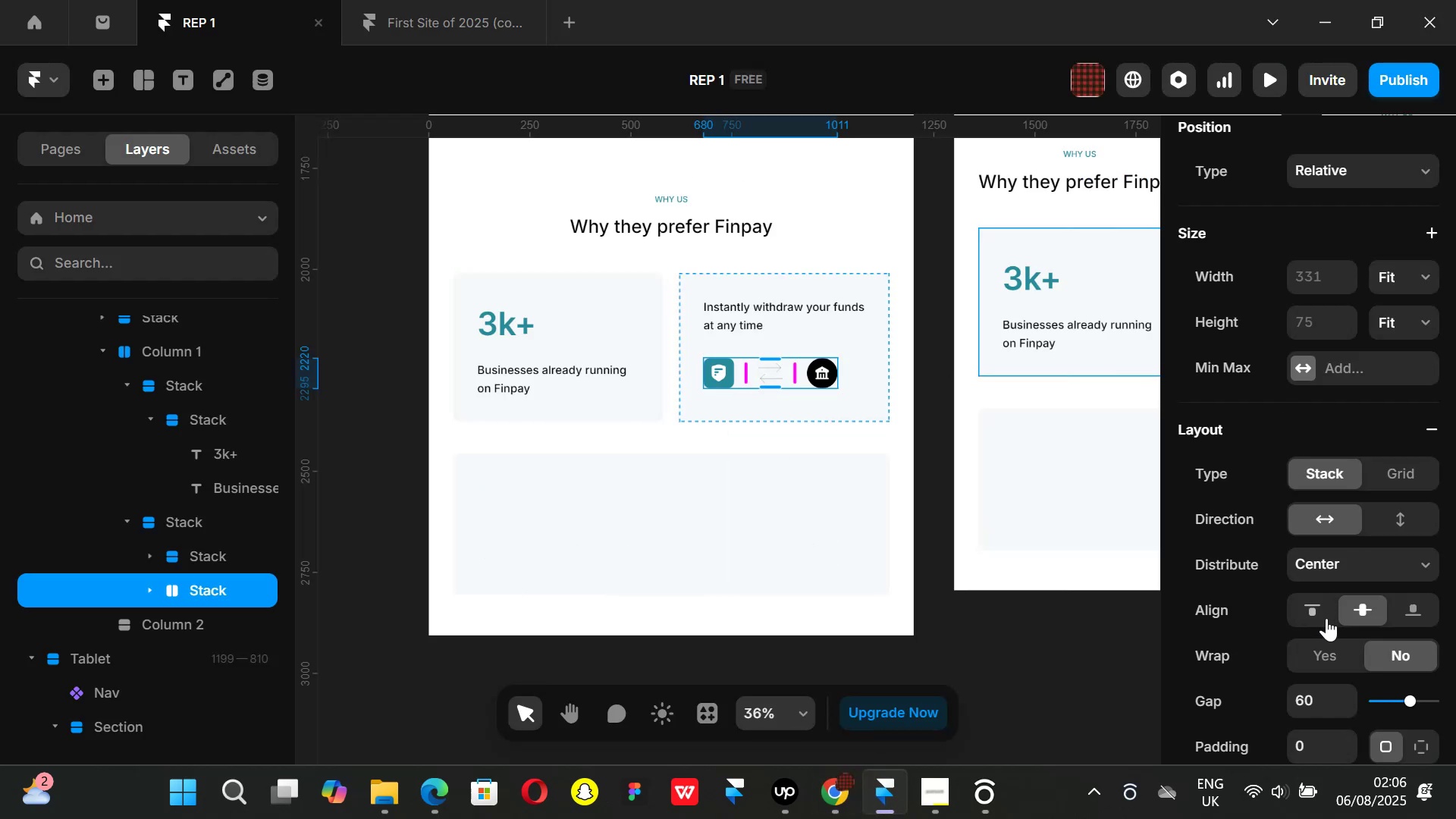 
left_click([1323, 606])
 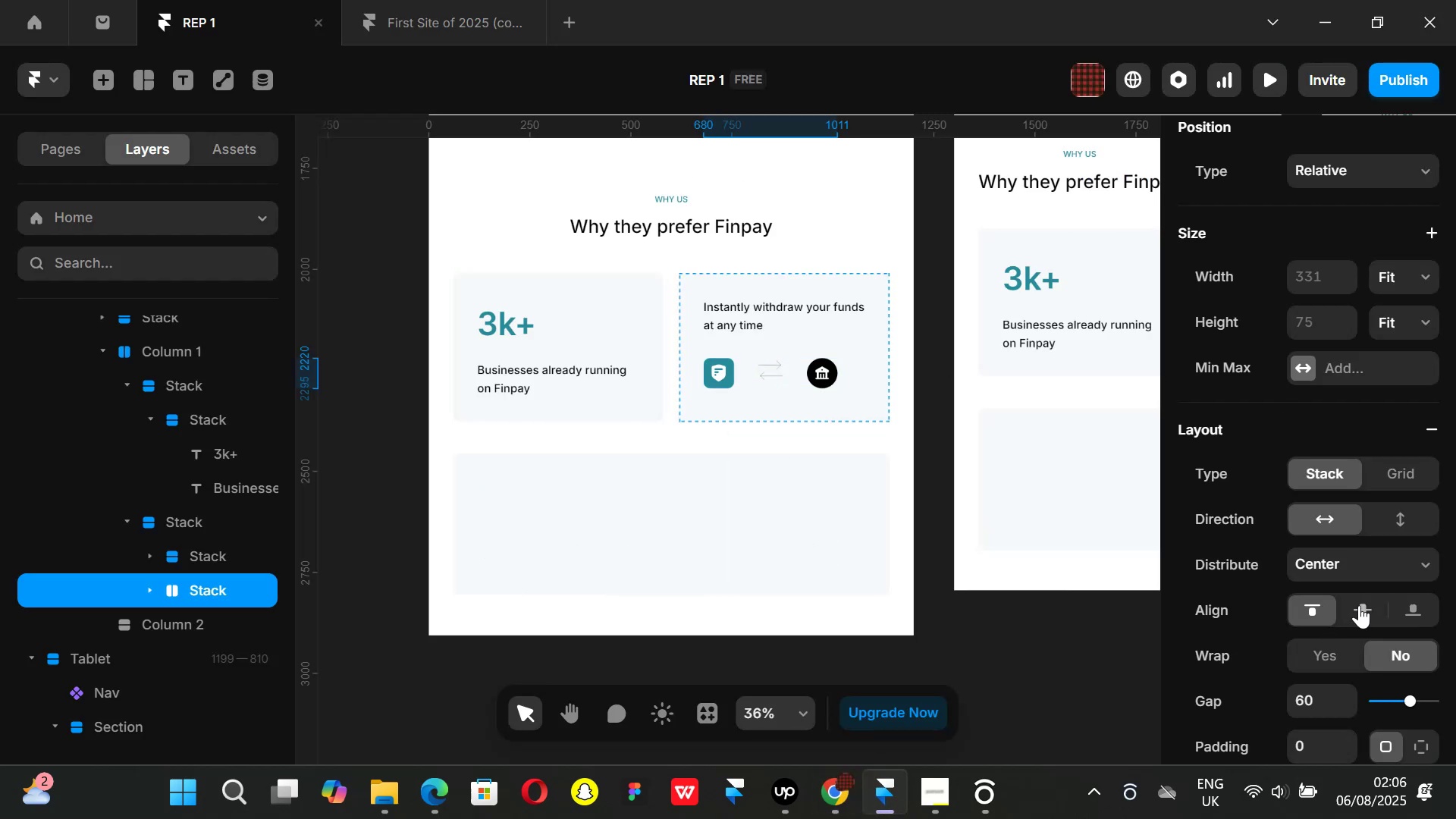 
left_click([1359, 605])
 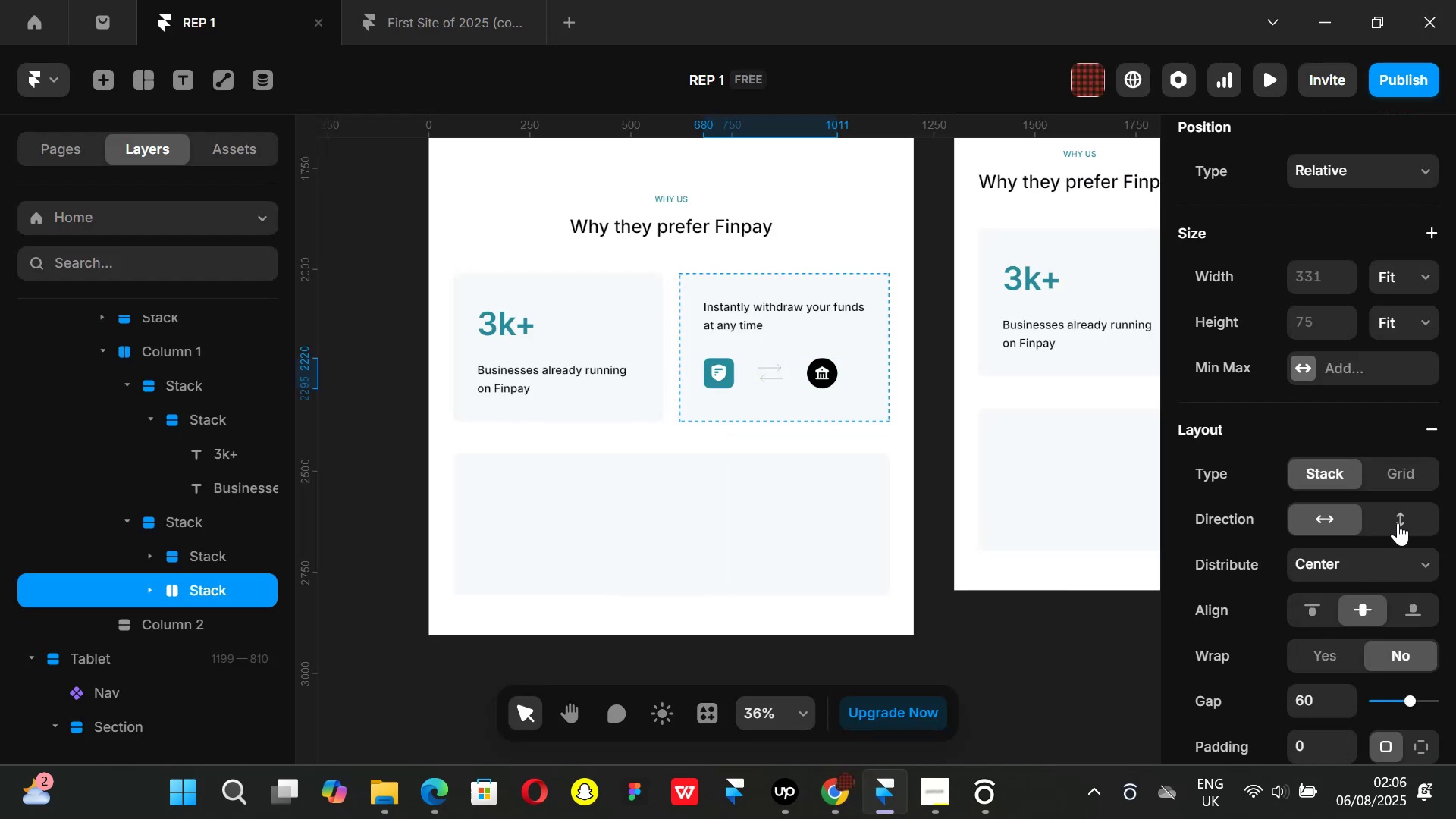 
left_click([1398, 522])
 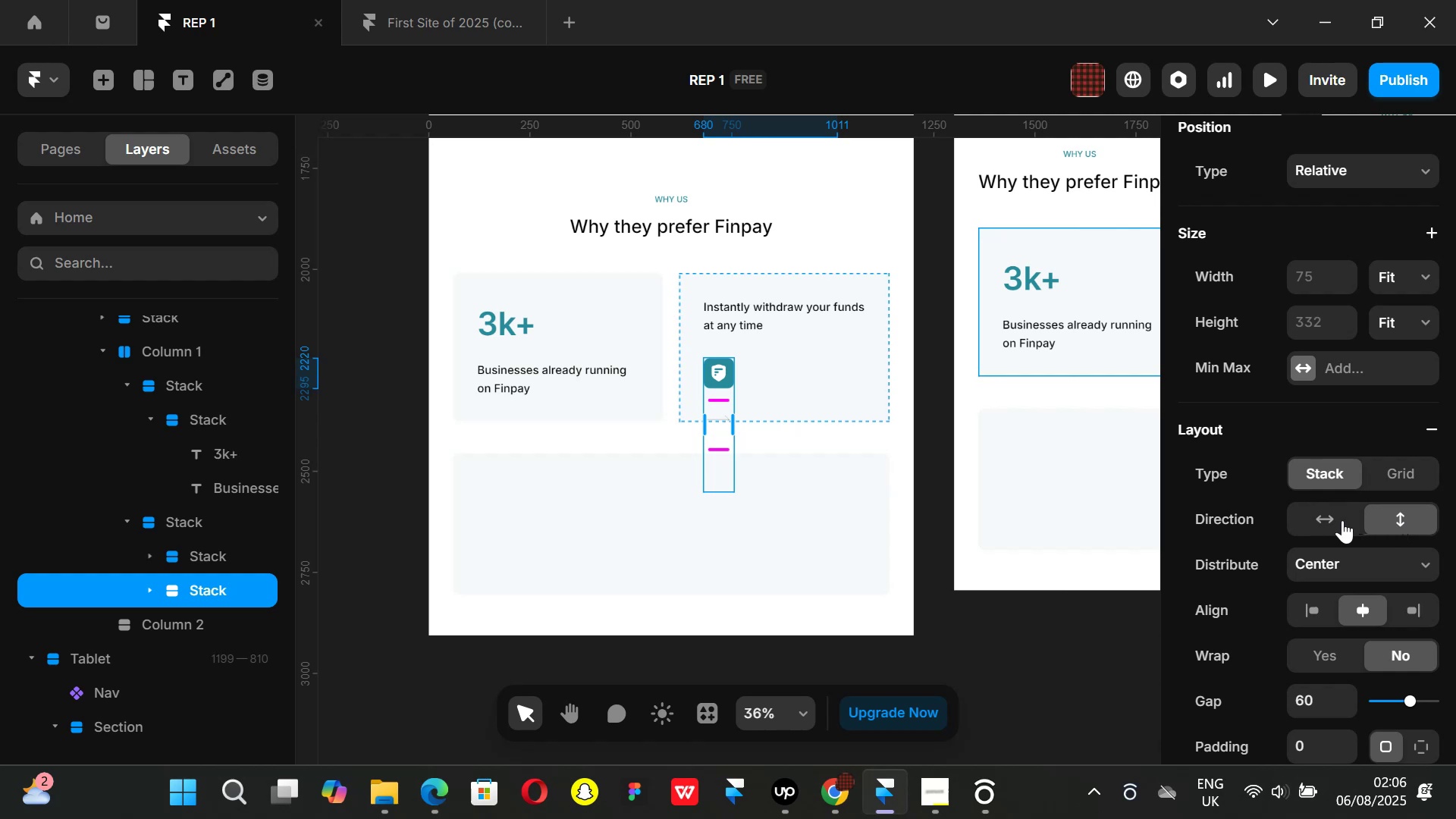 
left_click([1330, 516])
 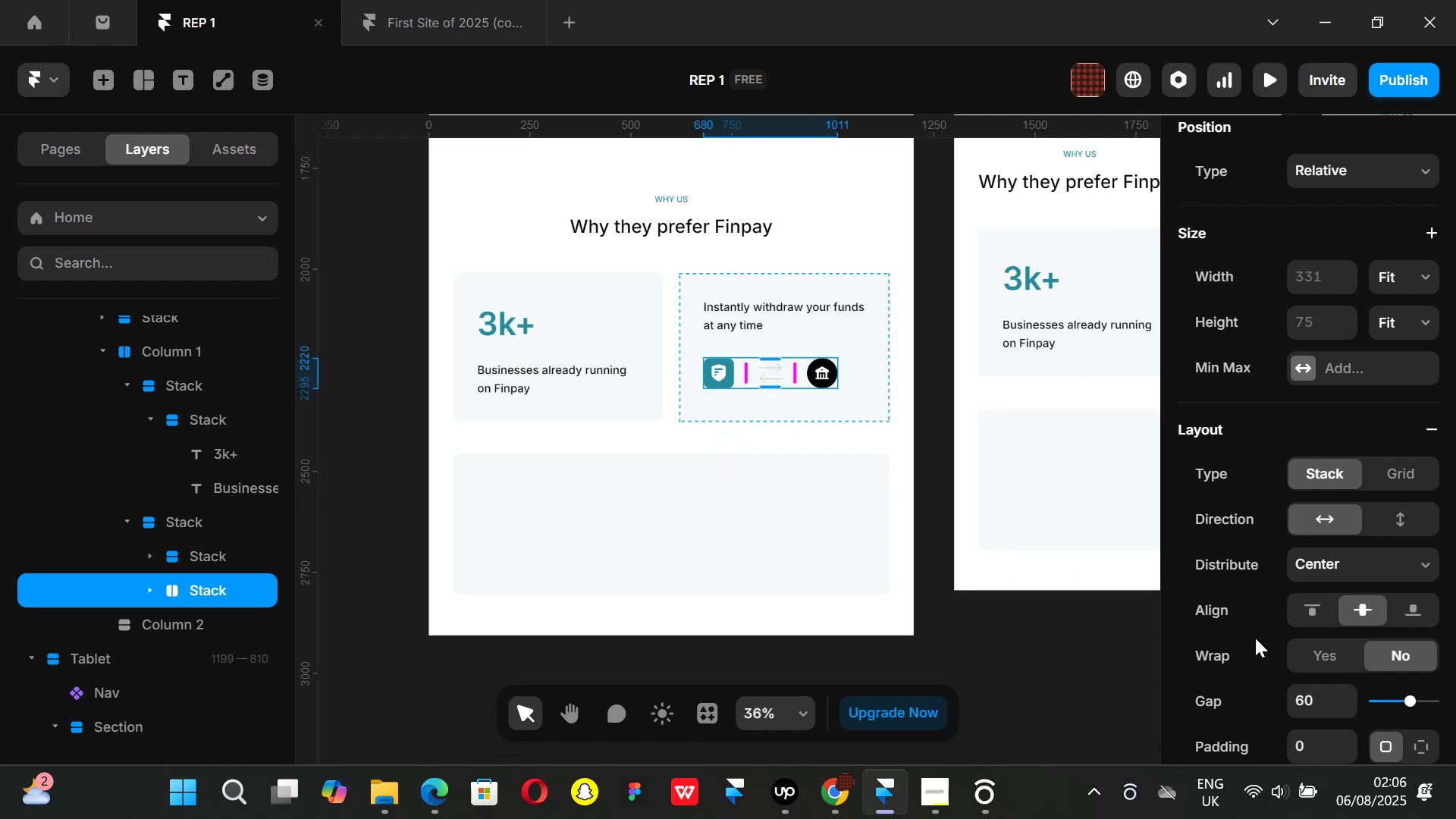 
scroll: coordinate [1335, 636], scroll_direction: down, amount: 1.0
 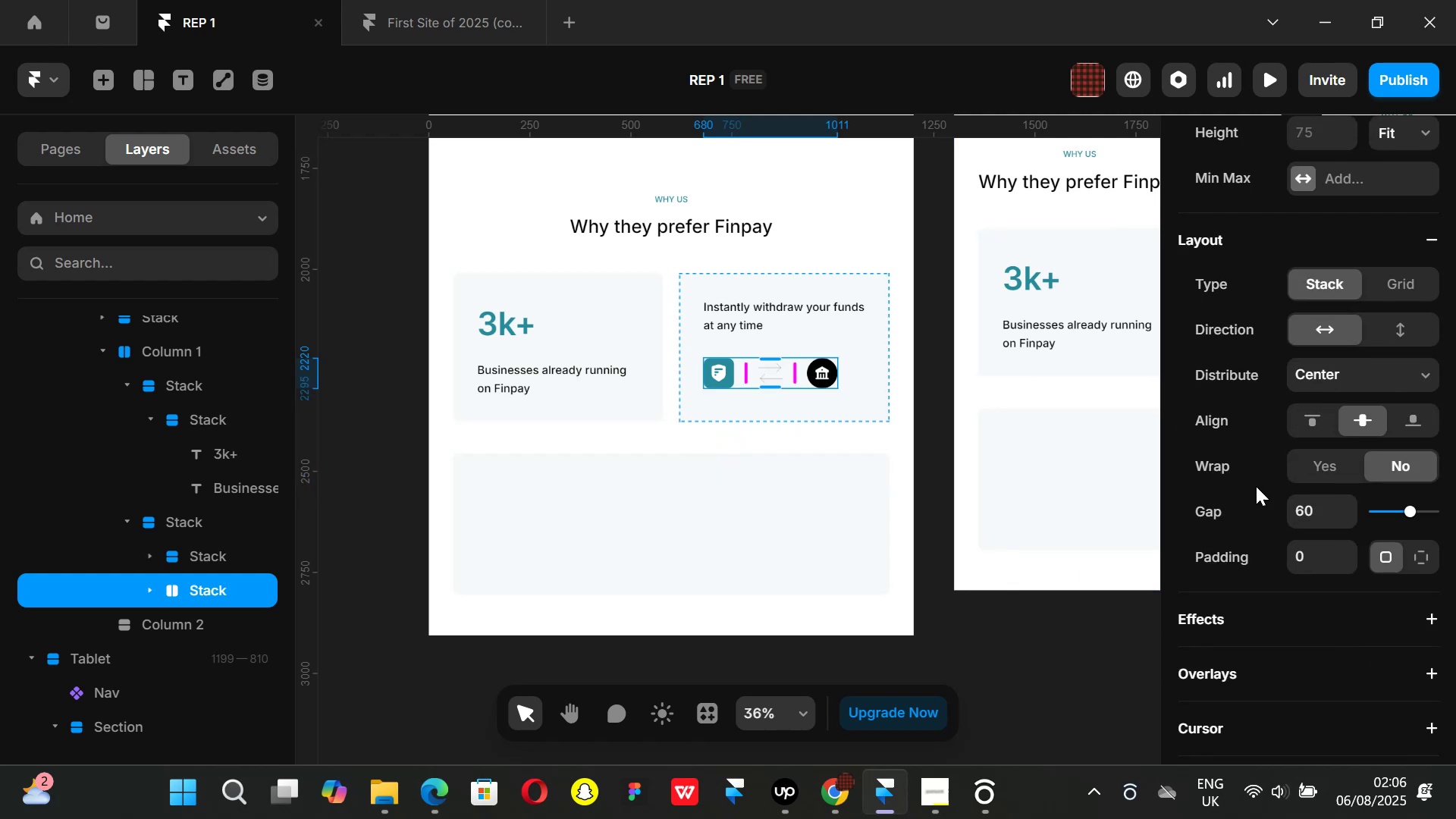 
scroll: coordinate [1308, 413], scroll_direction: up, amount: 4.0
 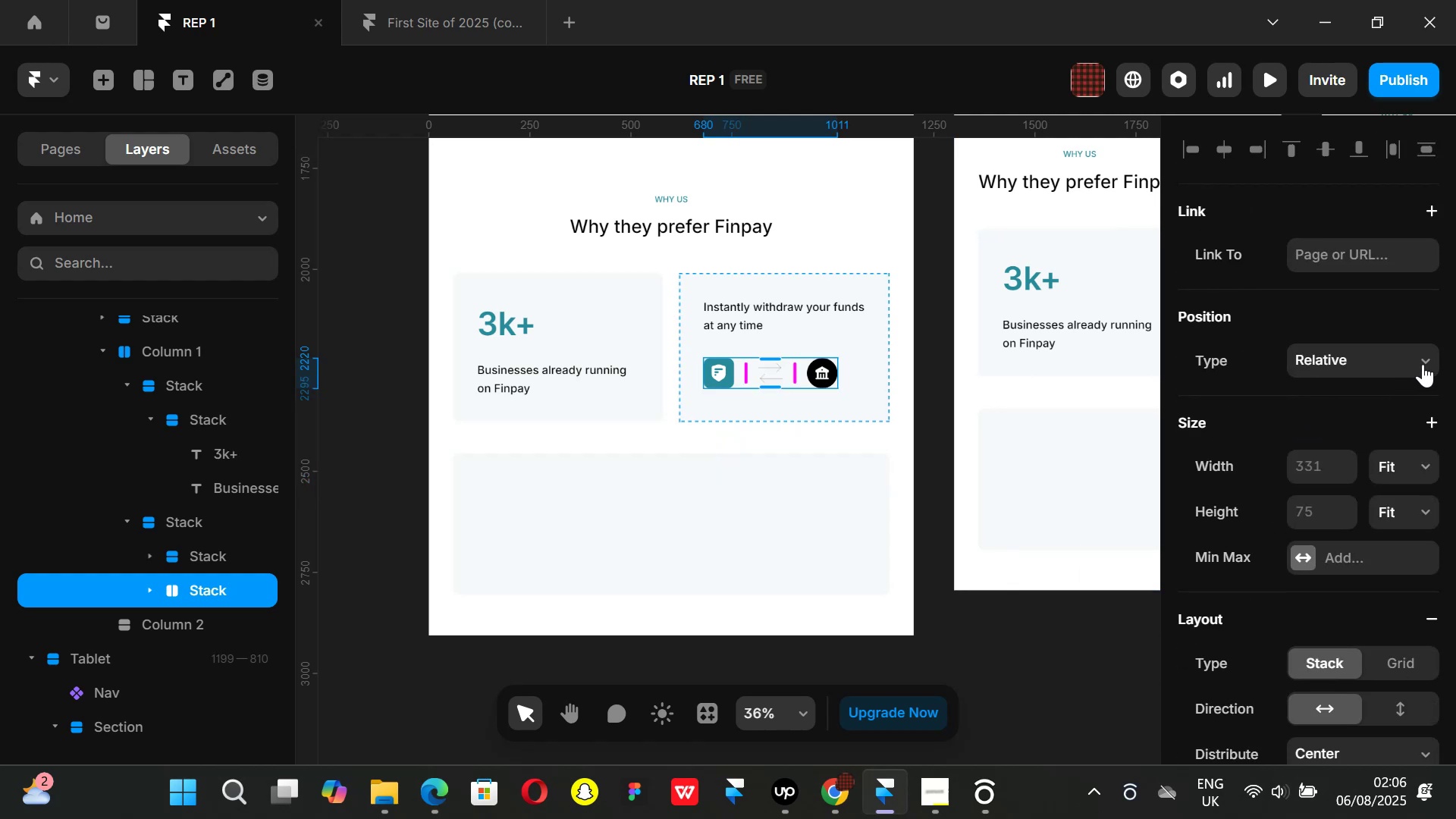 
left_click([1423, 364])
 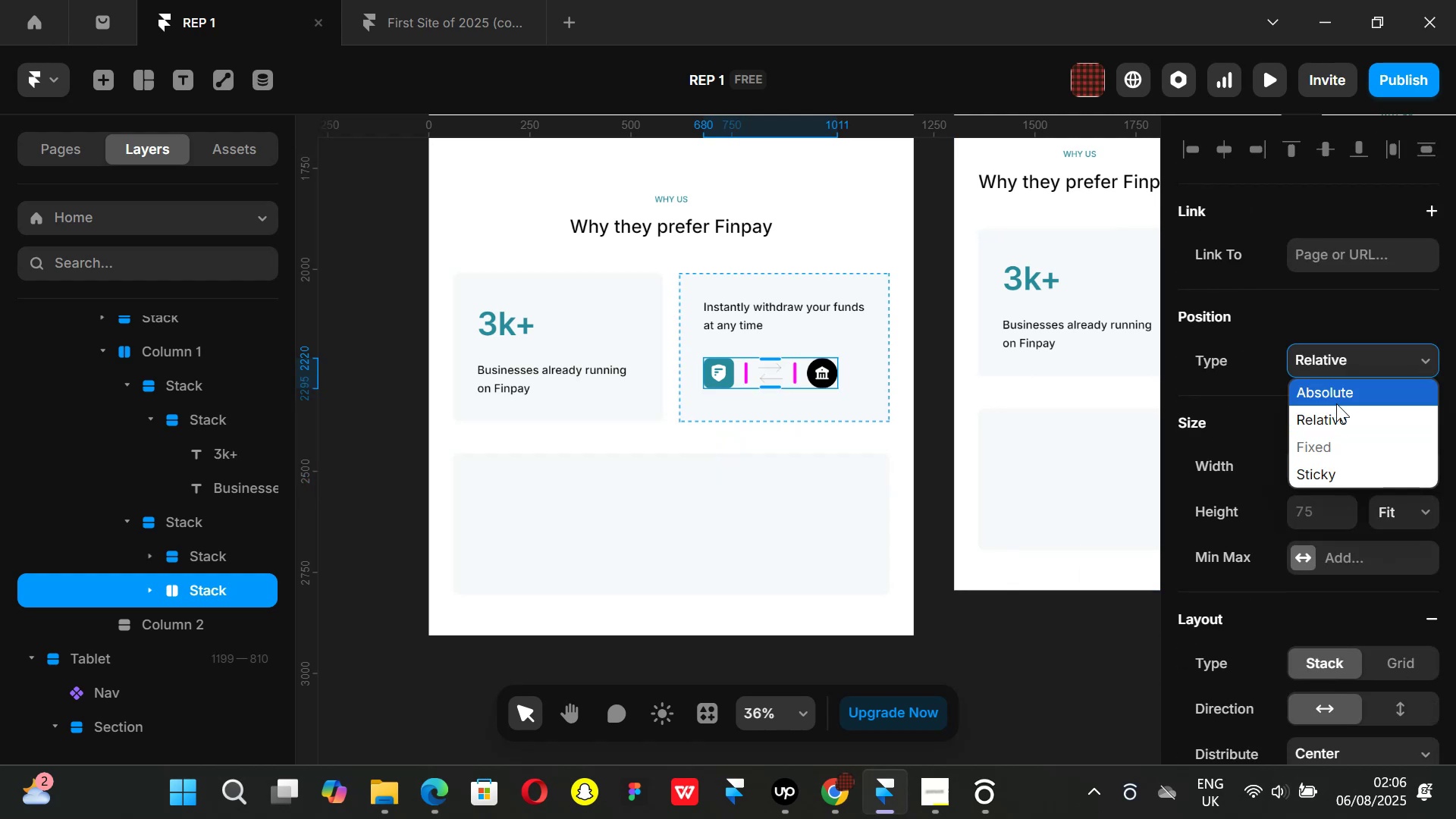 
left_click([1337, 400])
 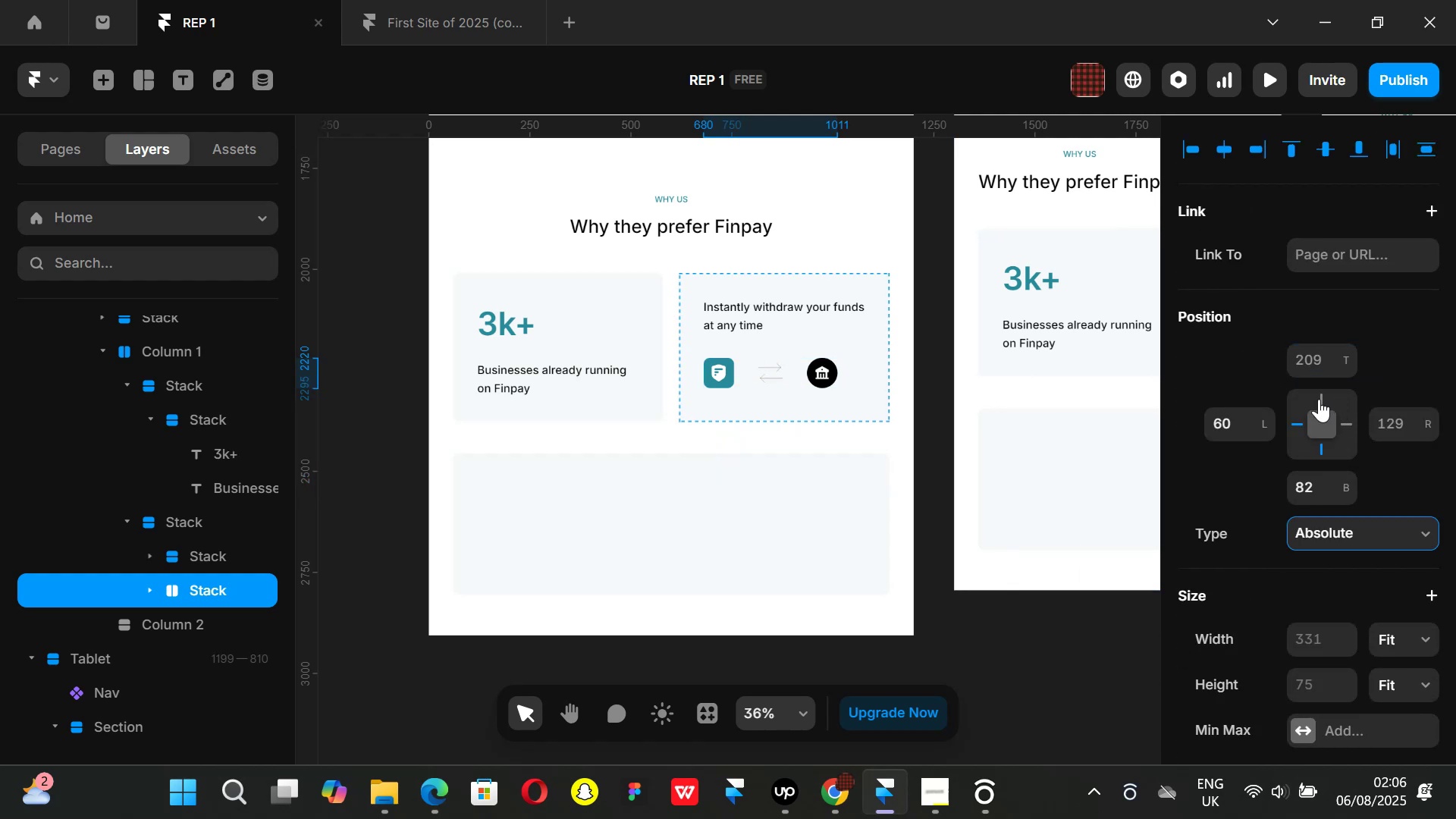 
scroll: coordinate [1316, 399], scroll_direction: up, amount: 3.0
 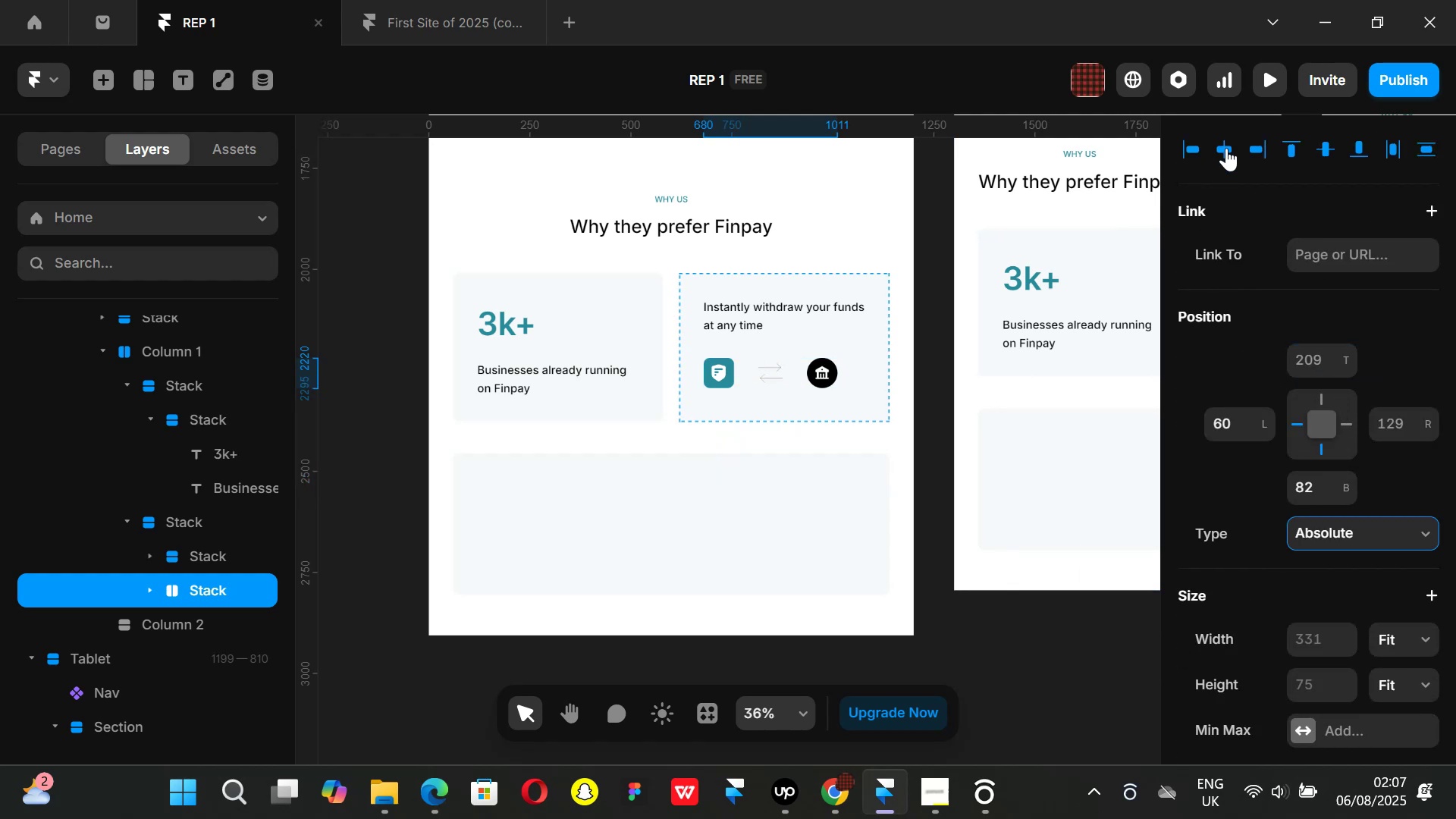 
left_click([1226, 148])
 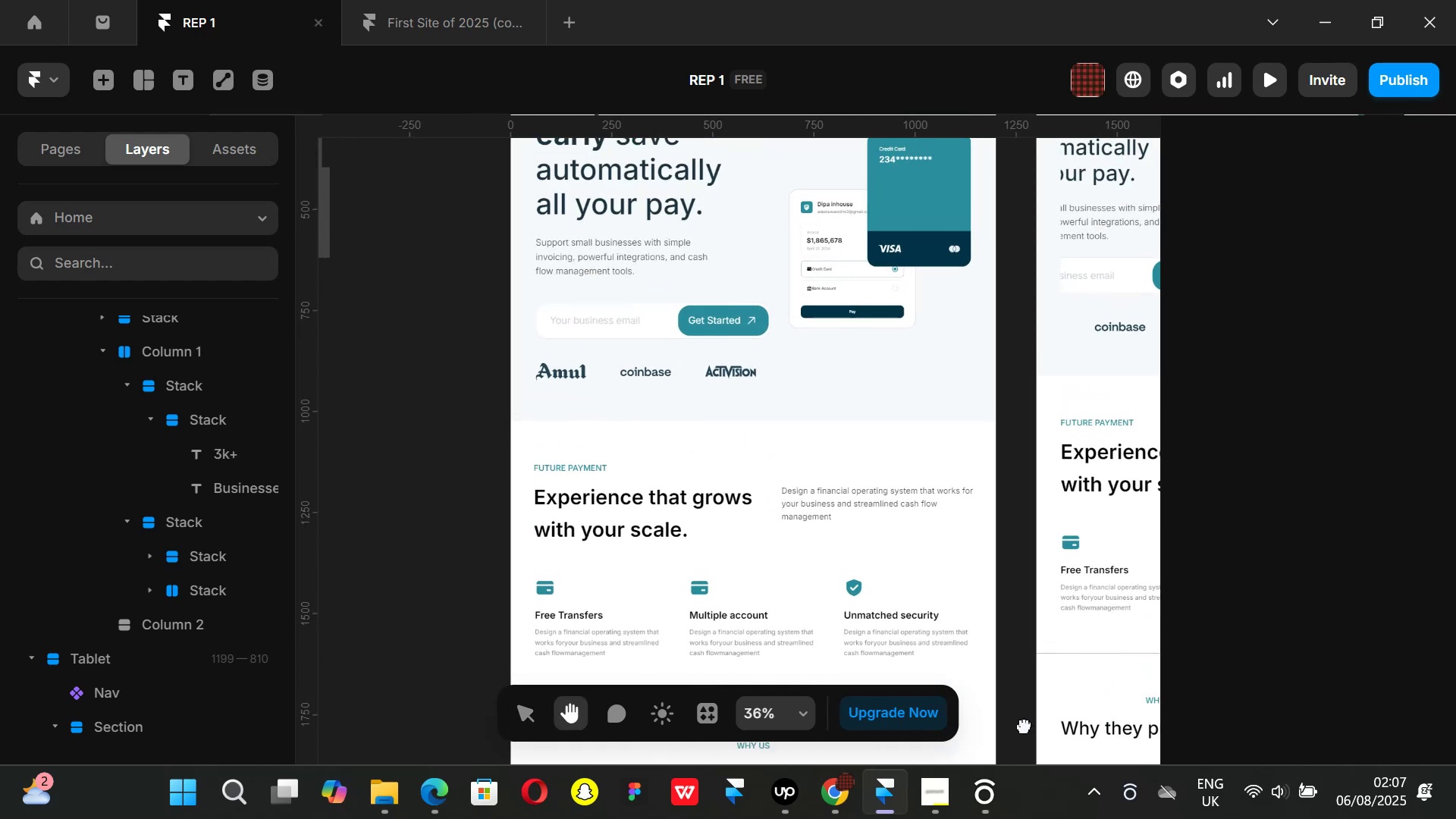 
wait(14.55)
 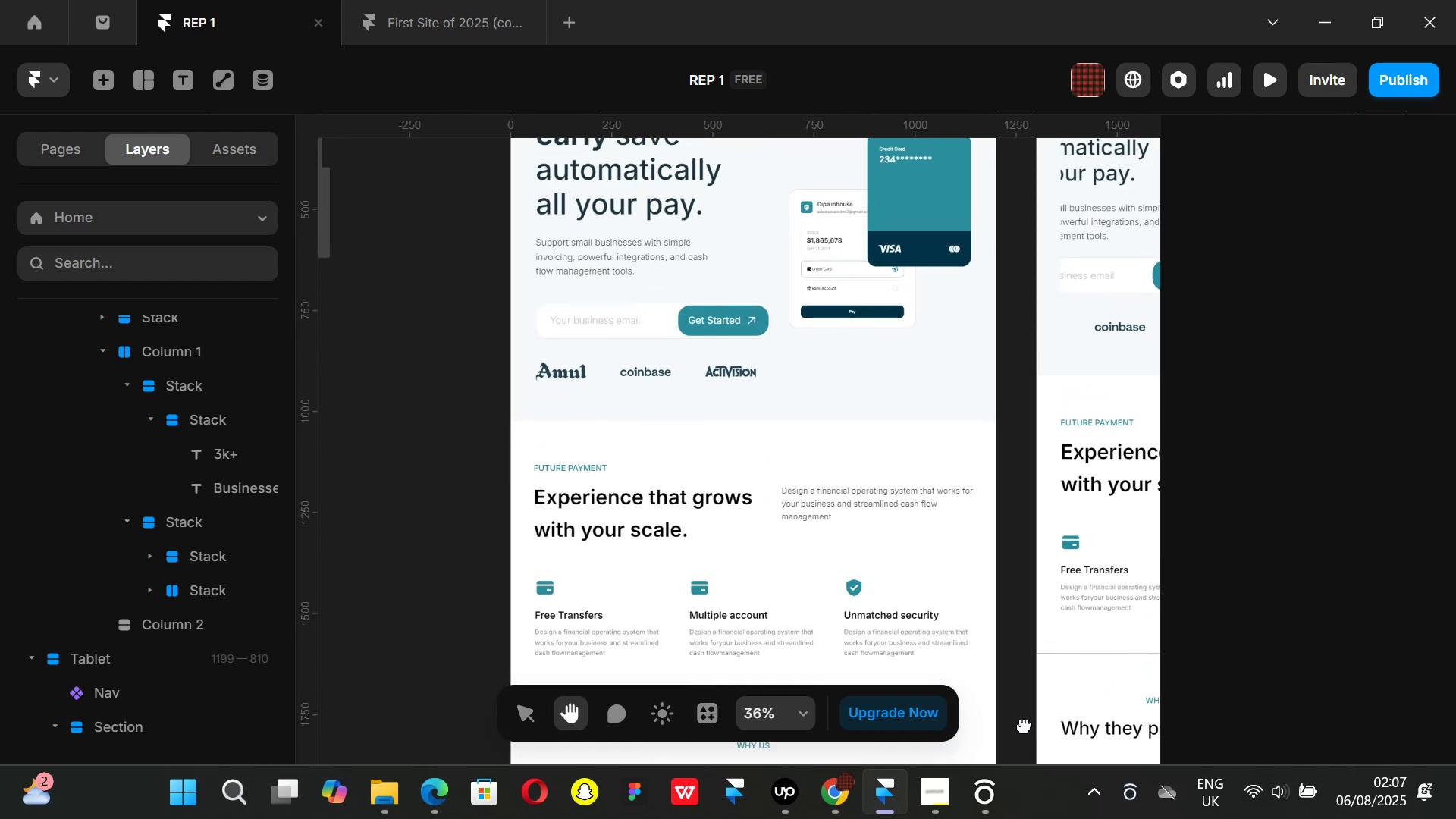 
left_click([842, 792])
 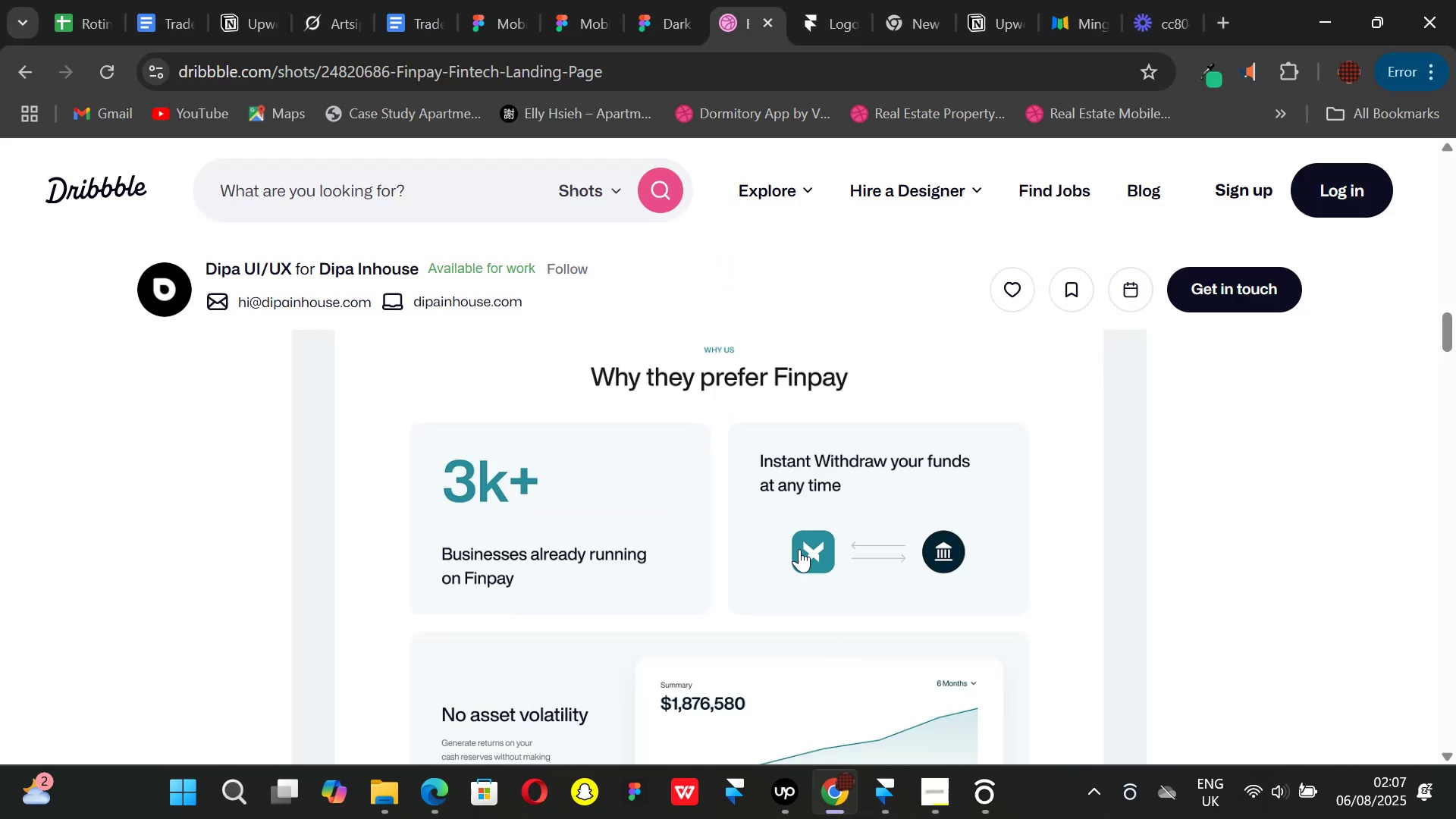 
scroll: coordinate [824, 533], scroll_direction: none, amount: 0.0
 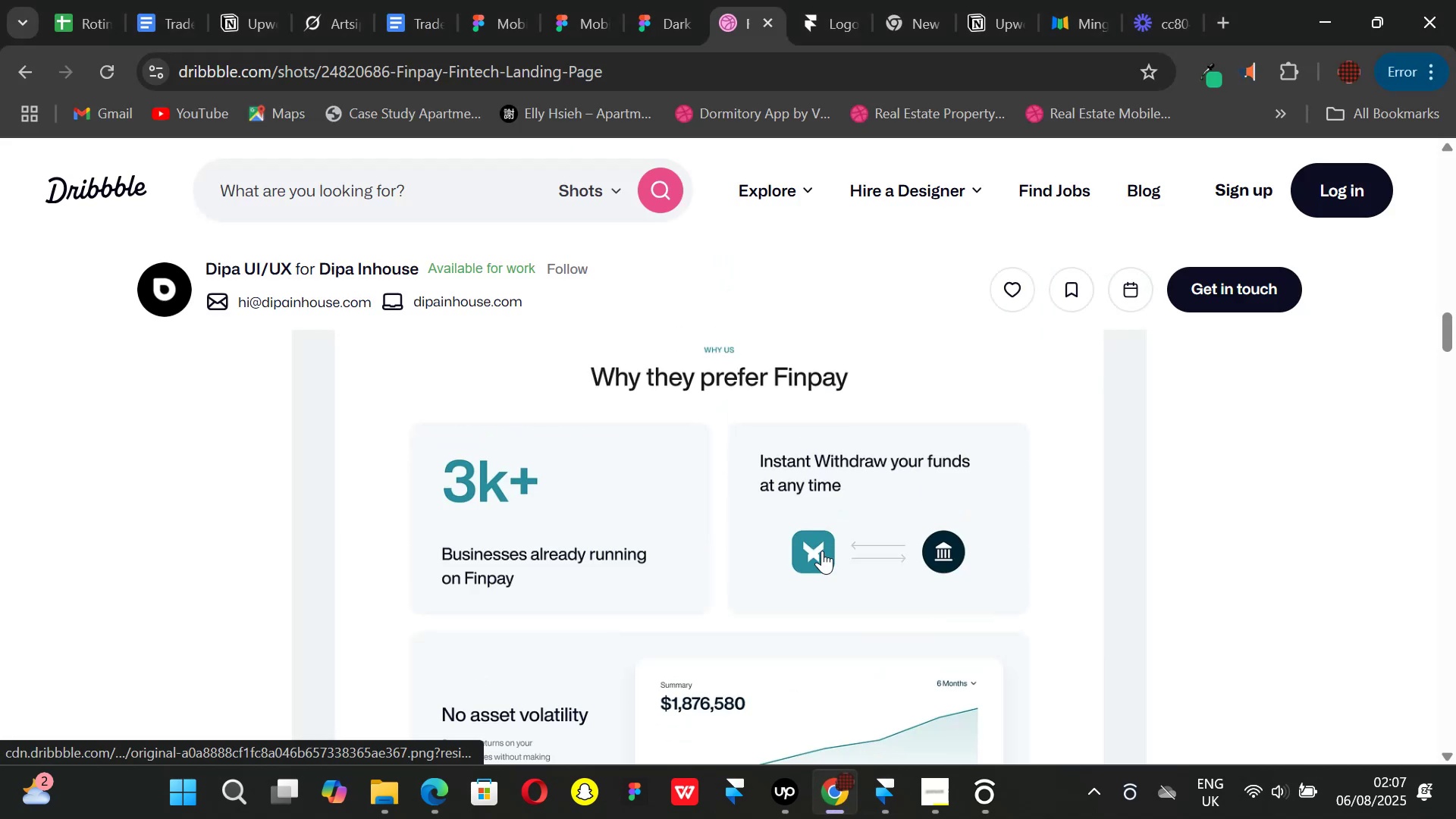 
scroll: coordinate [822, 551], scroll_direction: down, amount: 1.0
 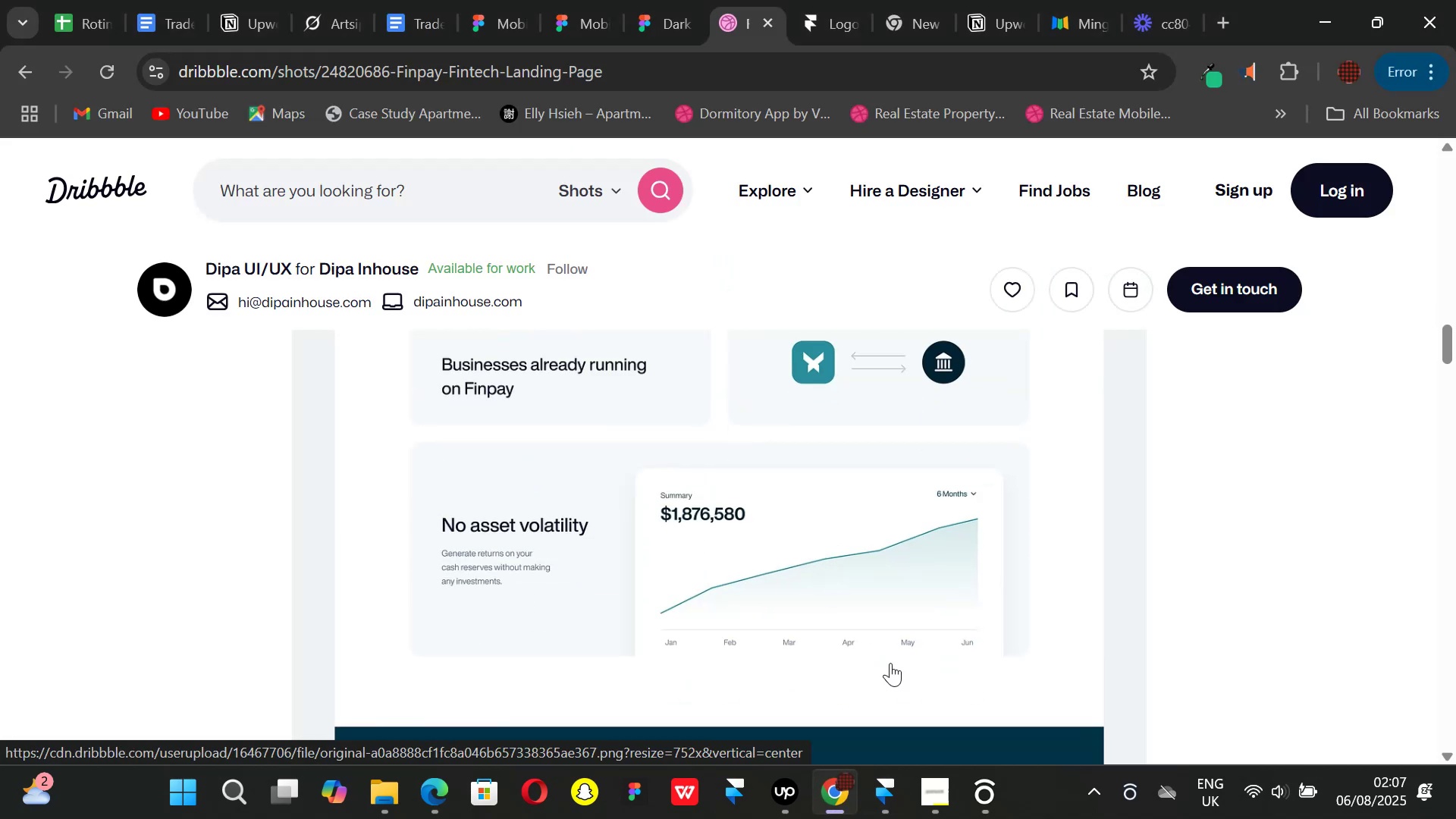 
mouse_move([877, 790])
 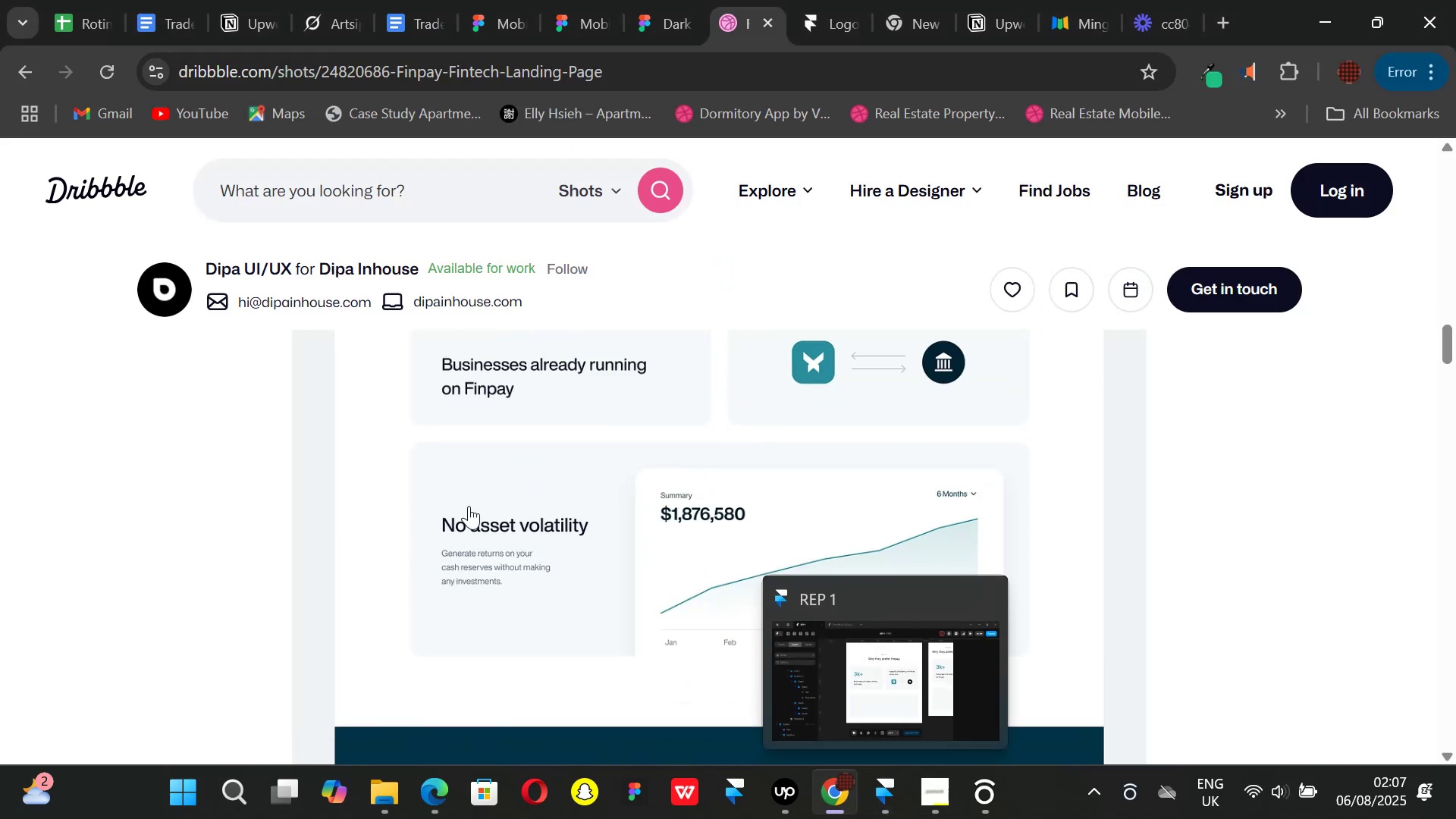 
scroll: coordinate [469, 501], scroll_direction: up, amount: 1.0
 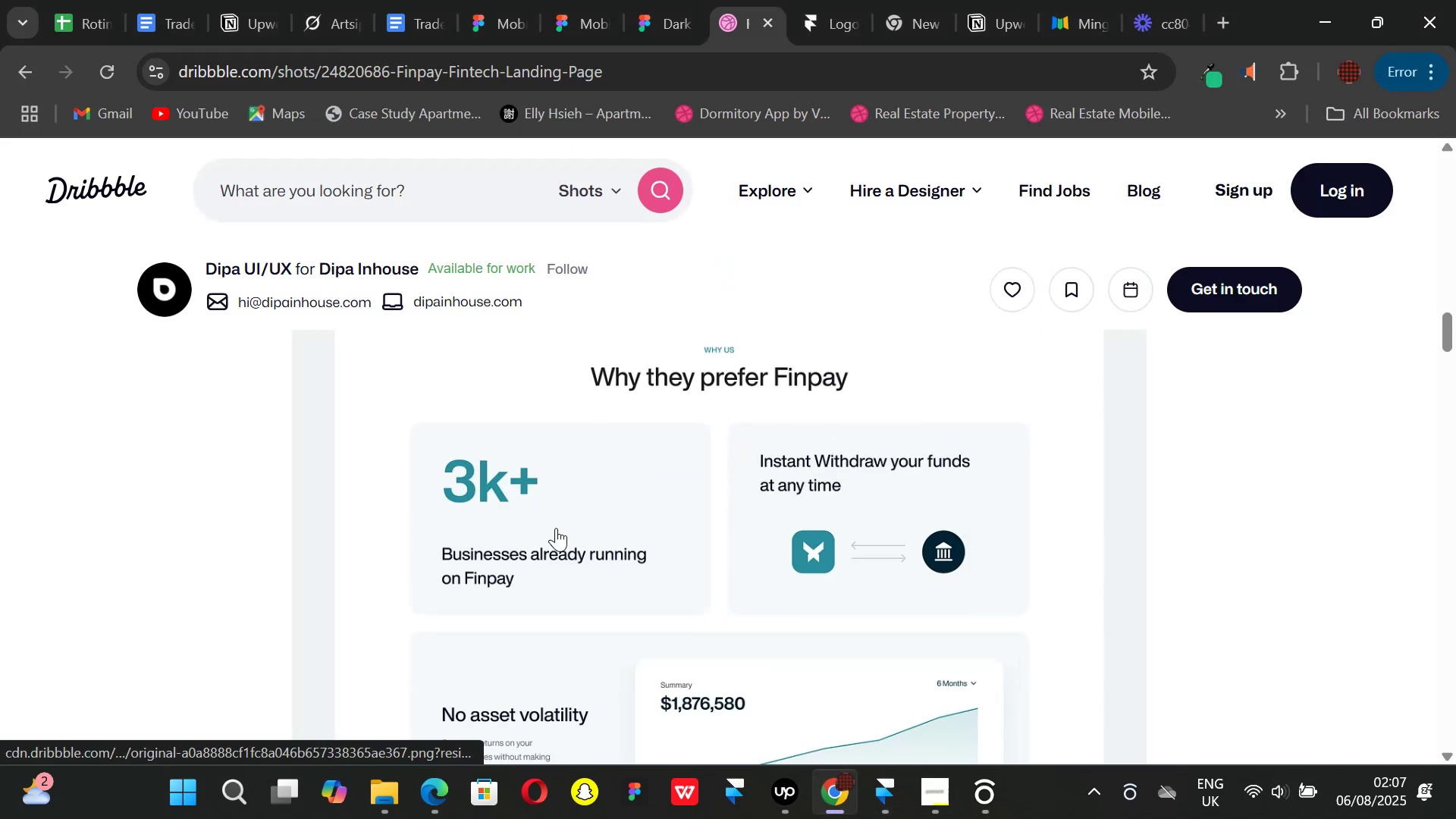 
scroll: coordinate [582, 538], scroll_direction: down, amount: 1.0
 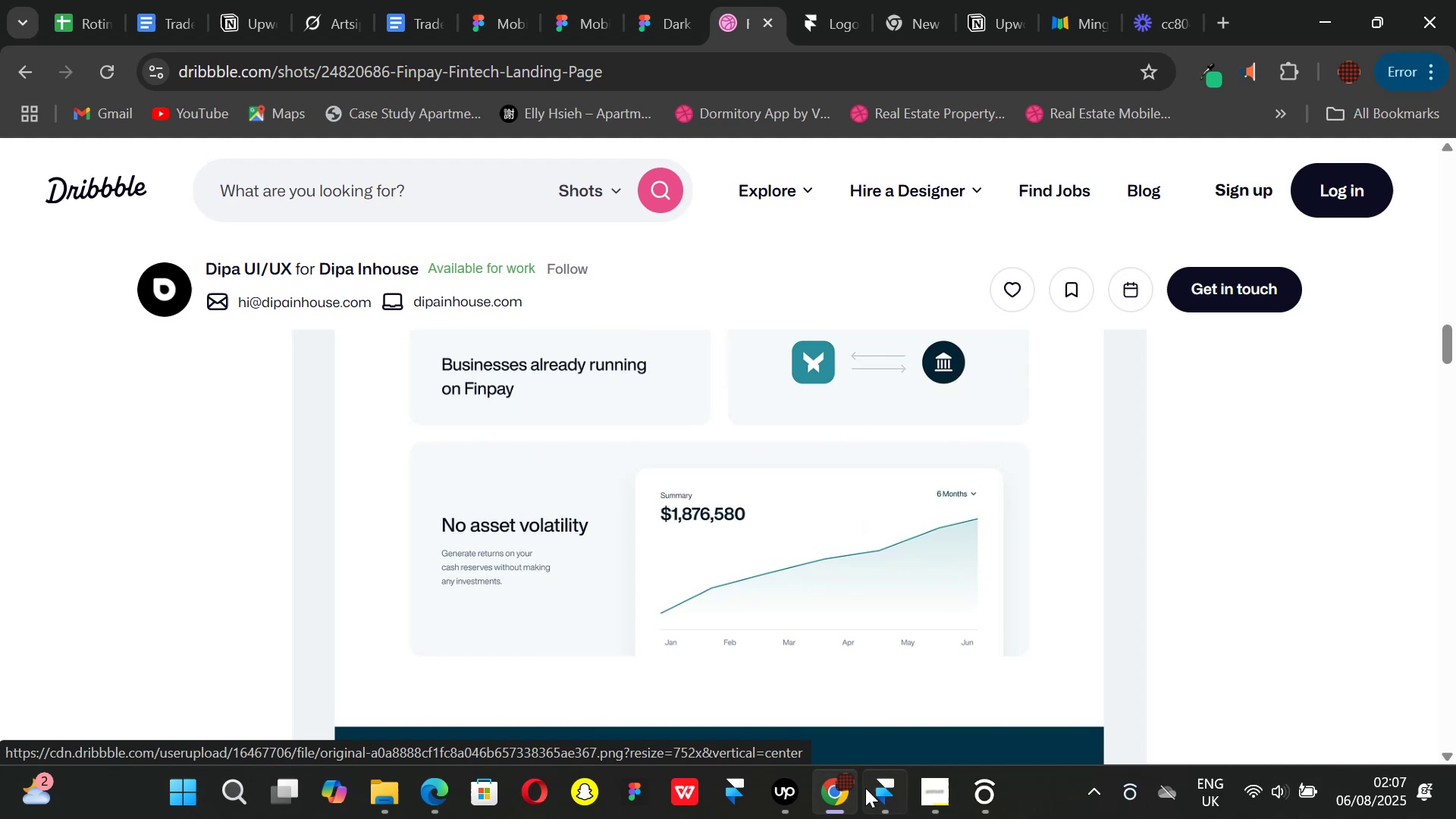 
left_click([884, 795])
 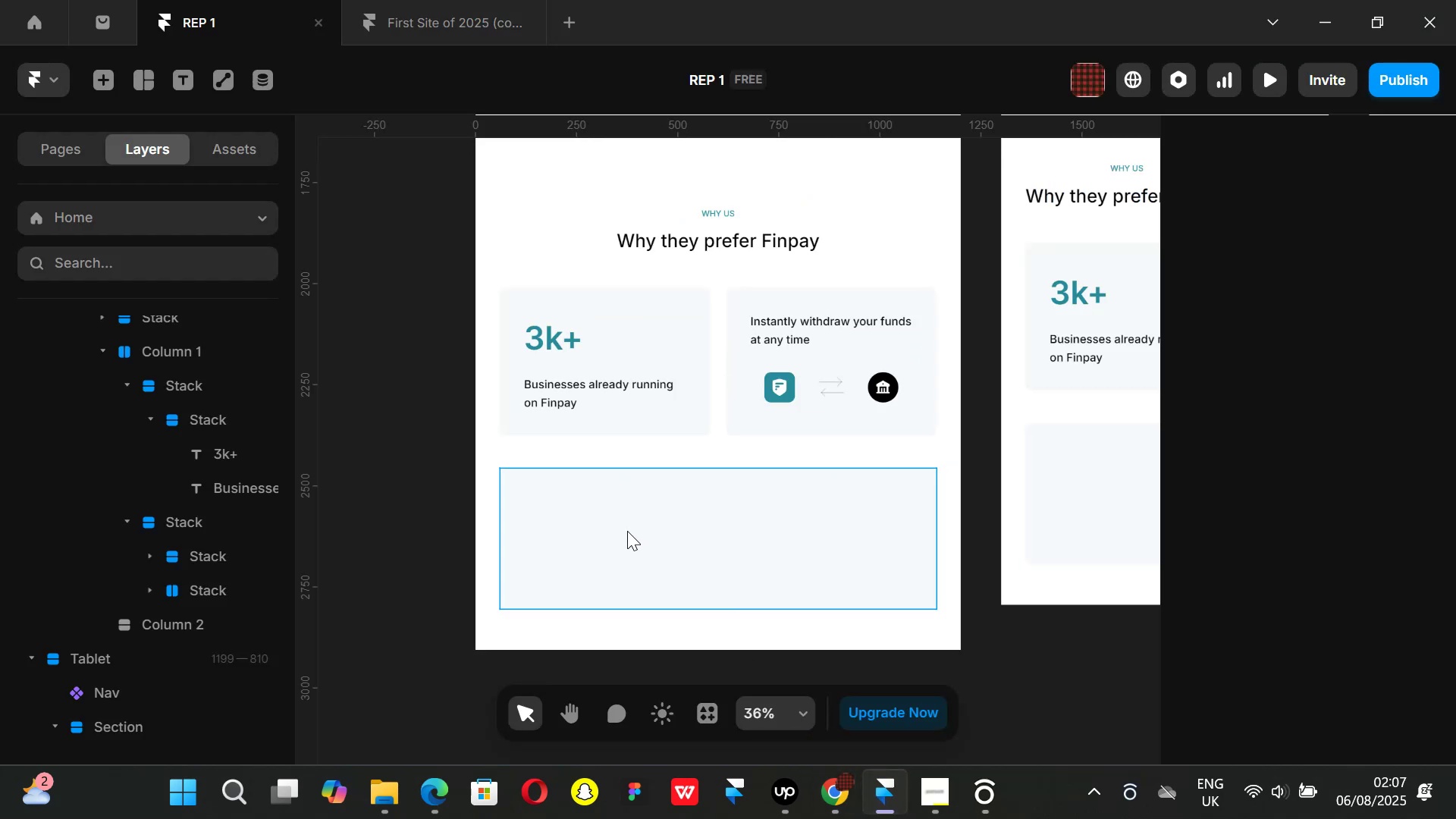 
left_click([627, 531])
 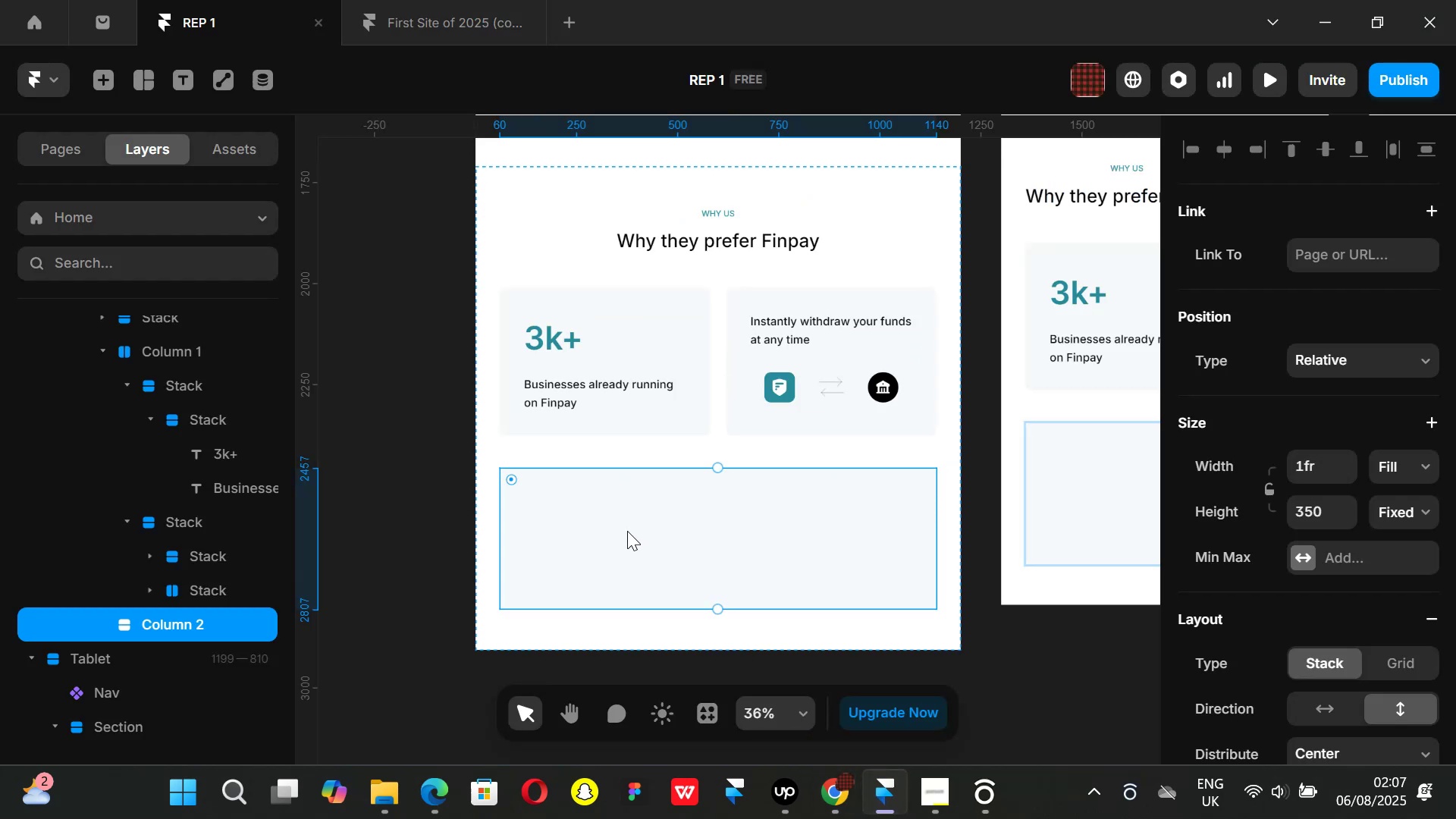 
key(T)
 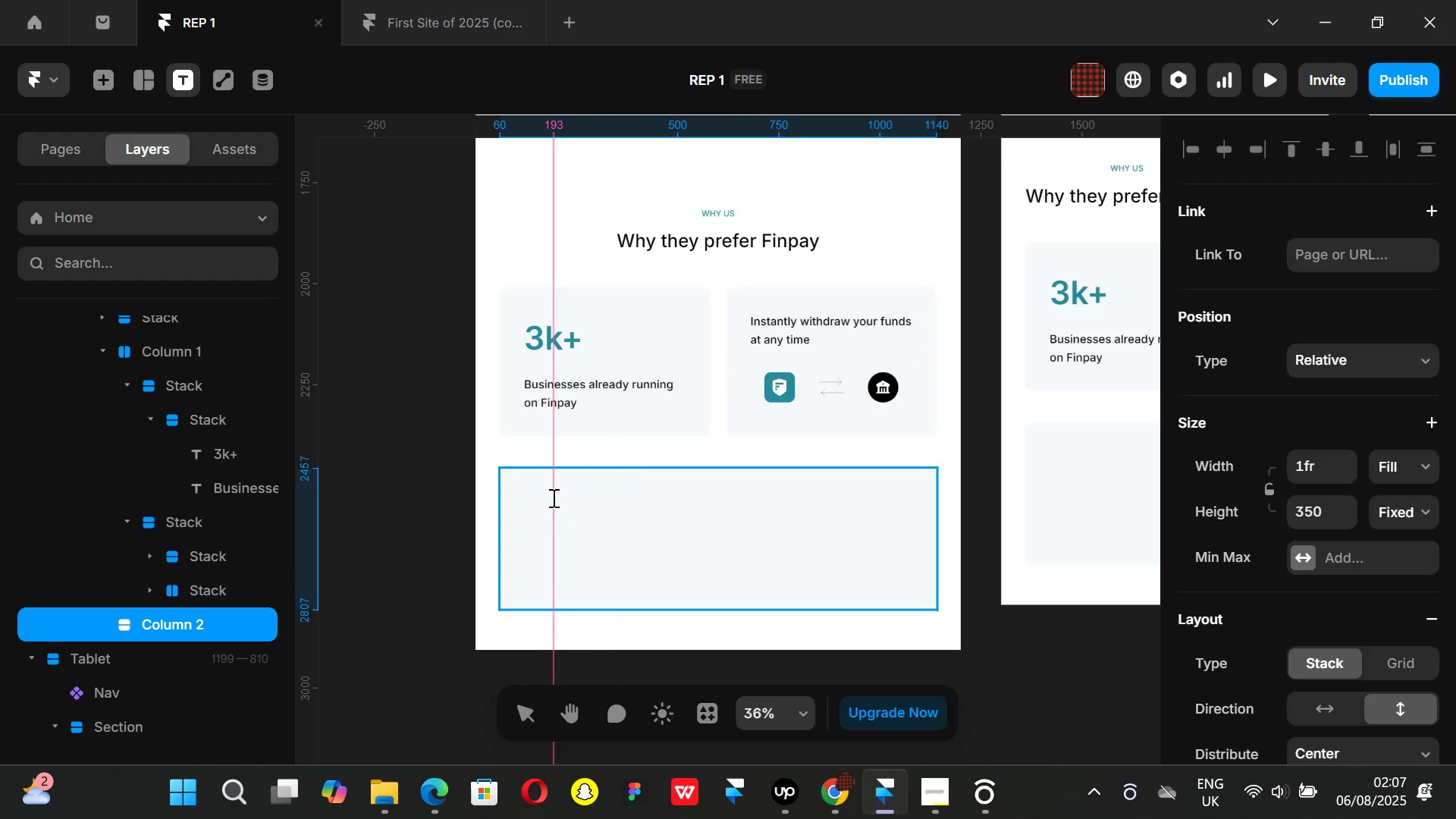 
left_click([552, 497])
 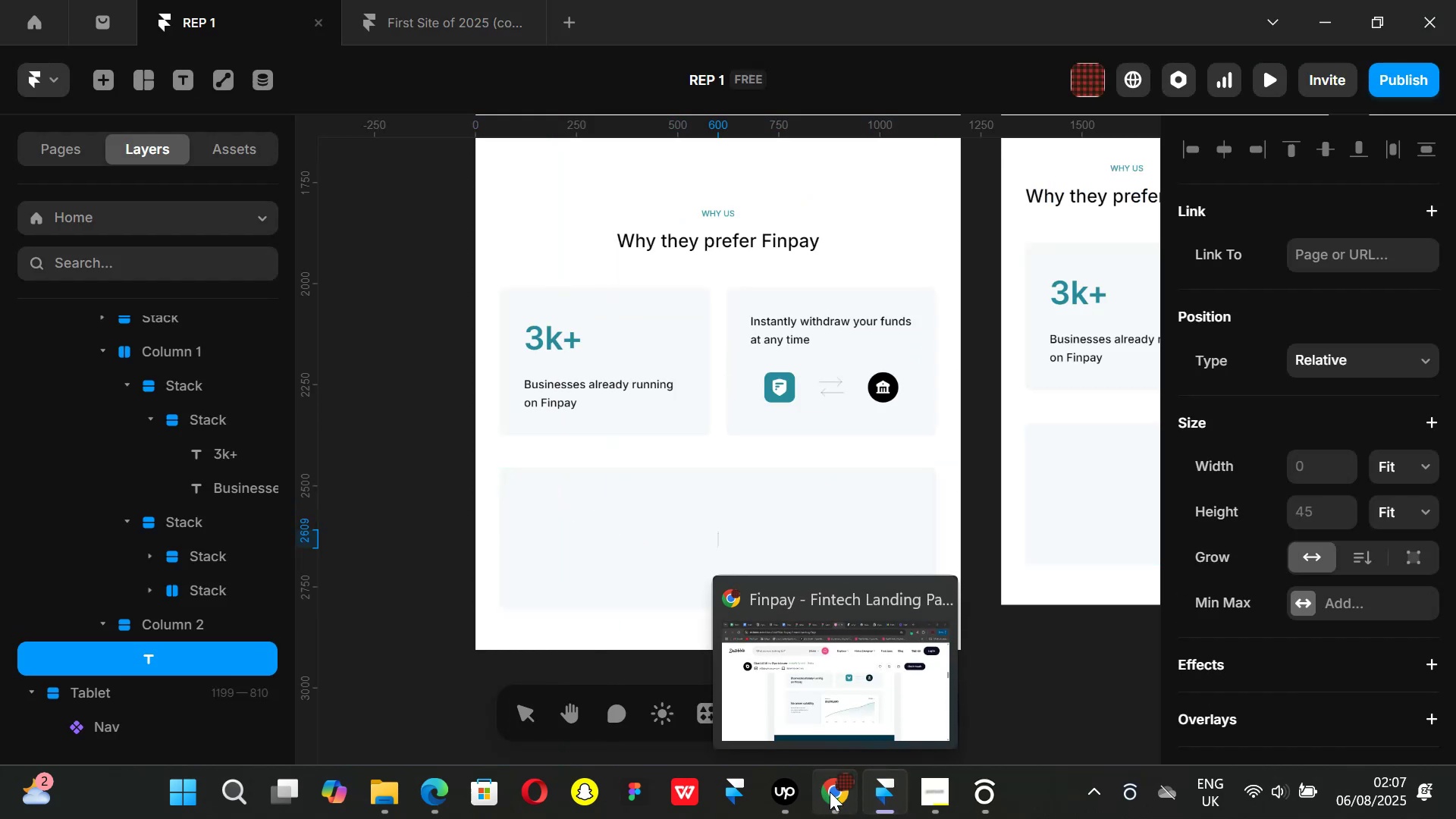 
left_click([830, 792])
 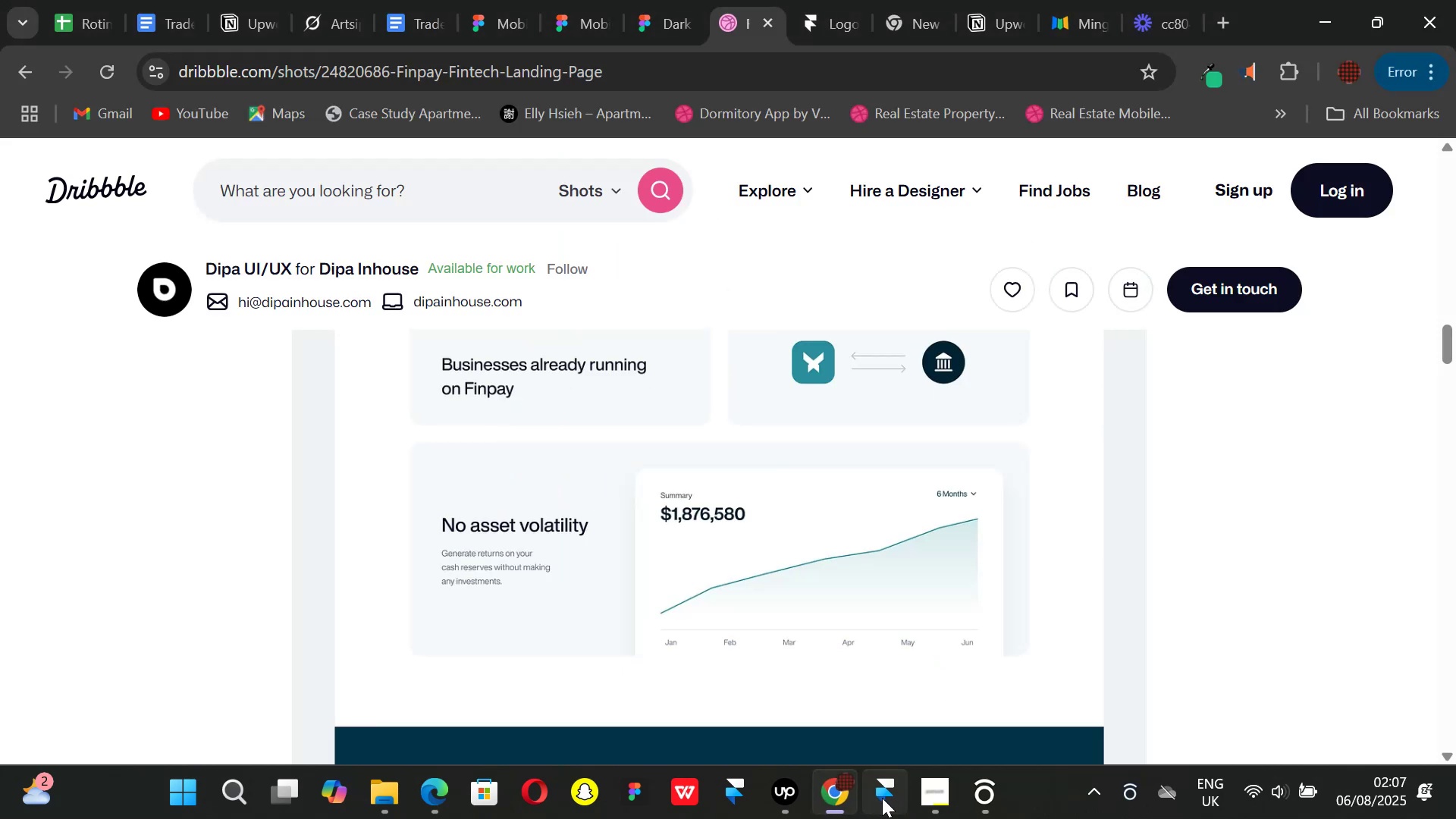 
left_click([882, 798])
 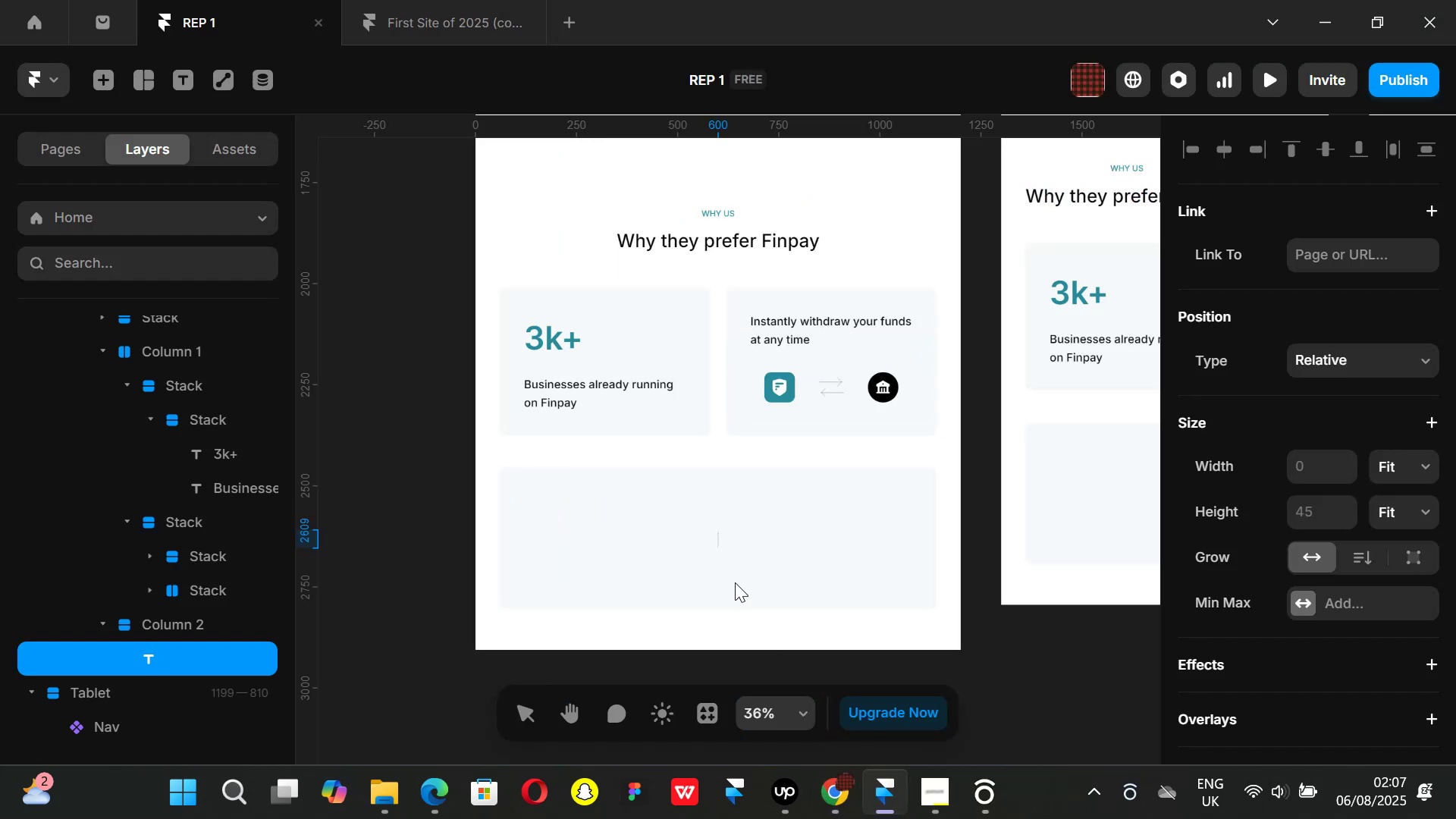 
type(No asset)
 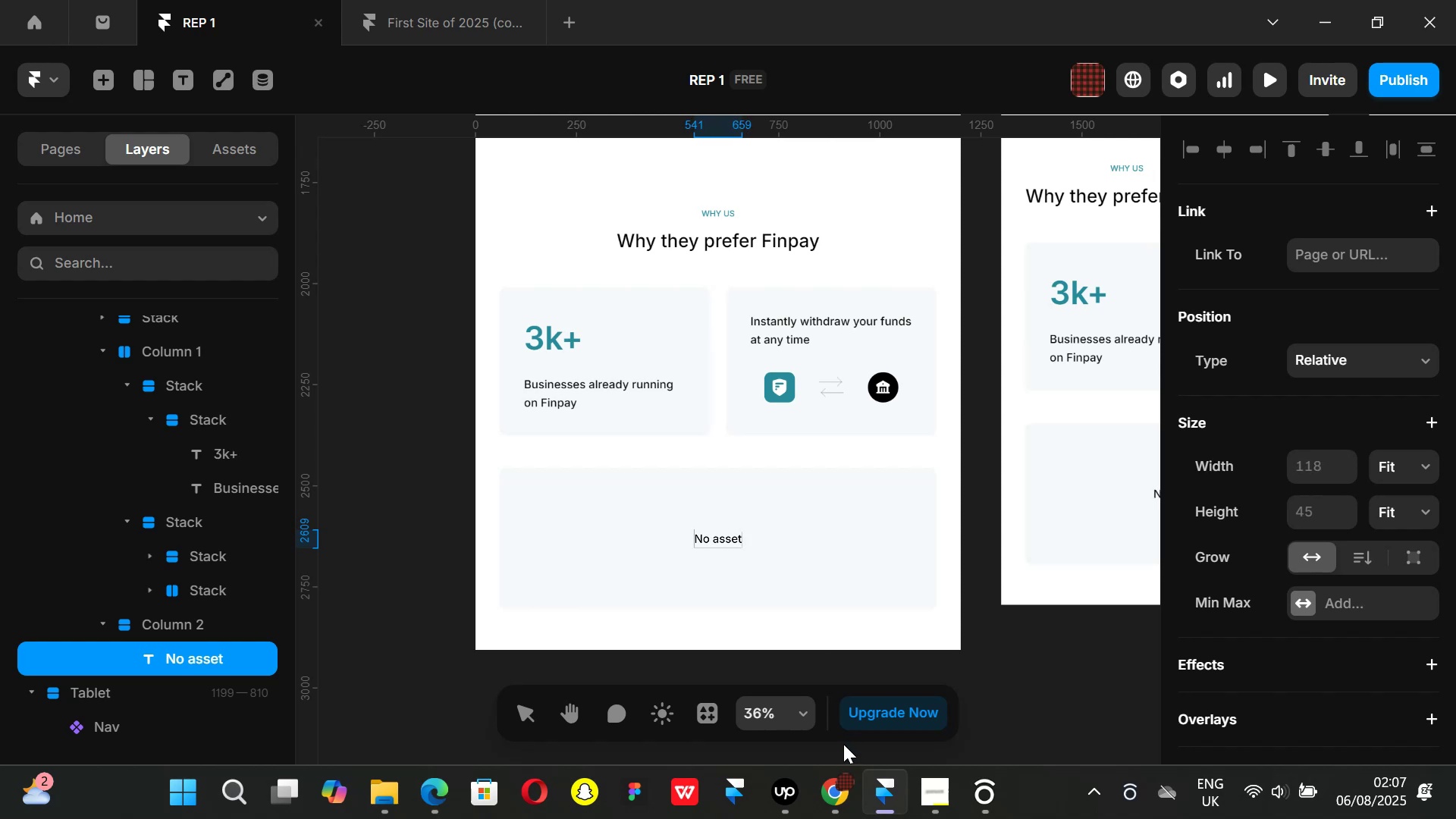 
left_click([839, 802])
 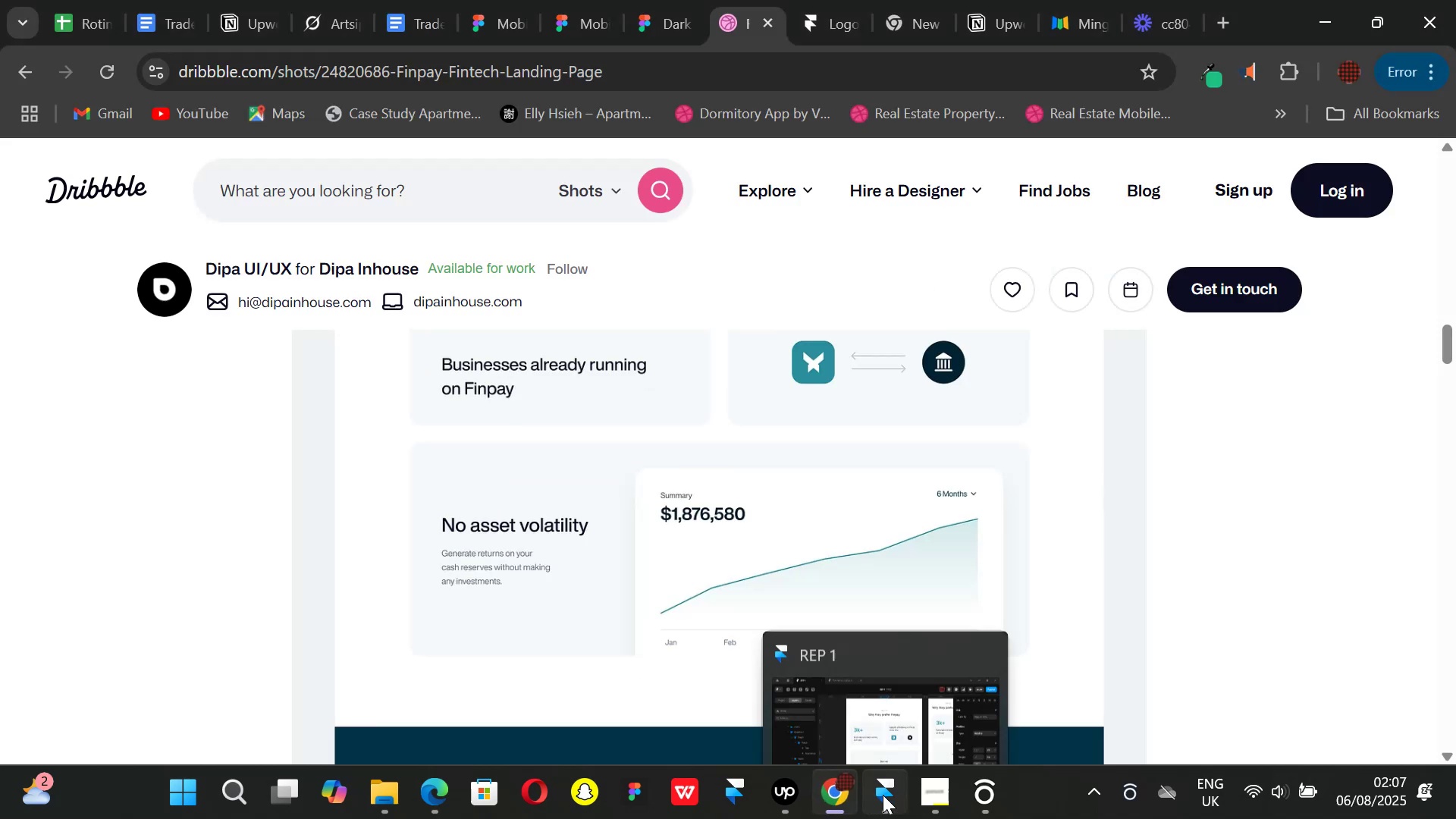 
left_click([883, 795])
 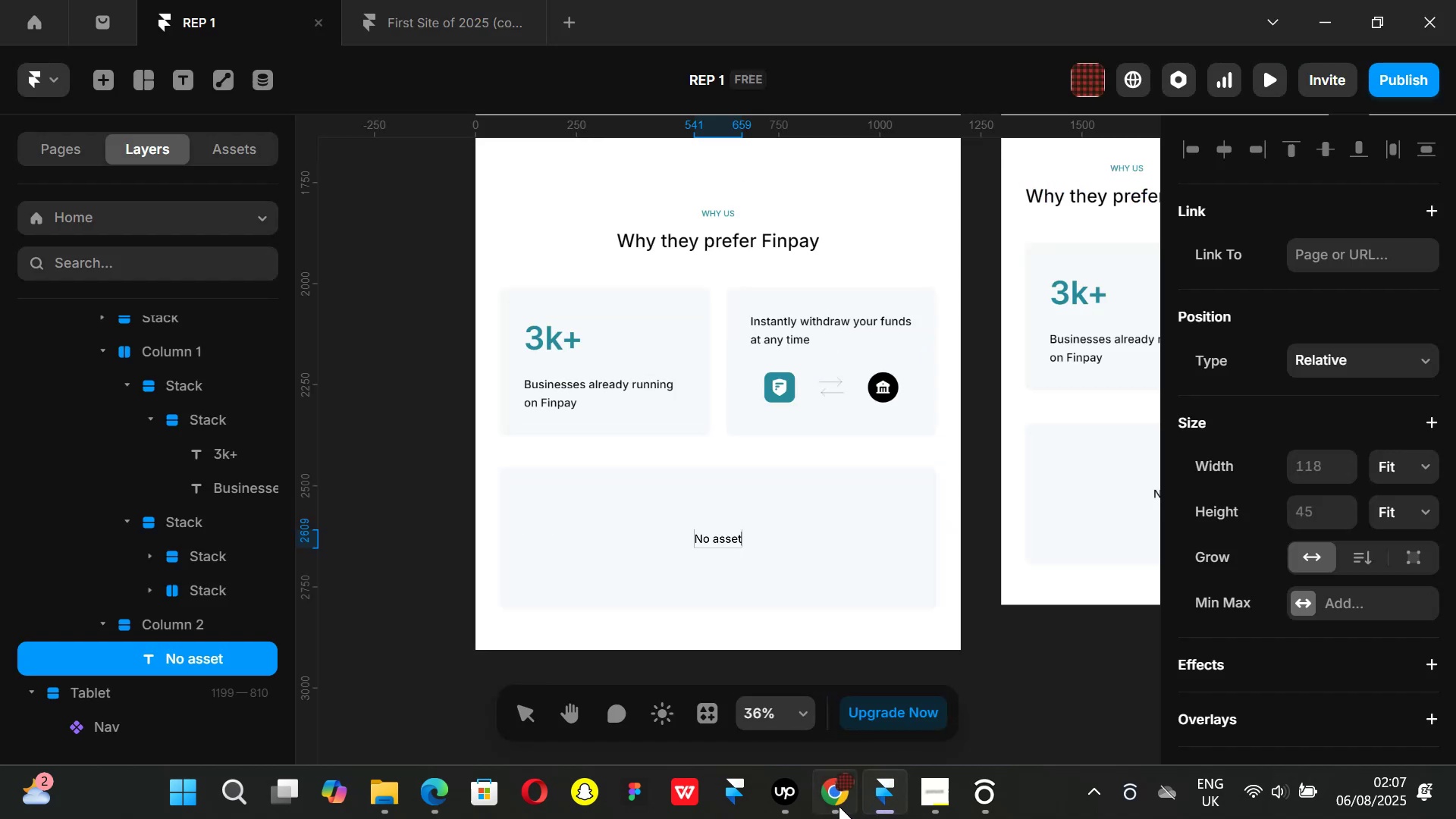 
left_click([830, 805])
 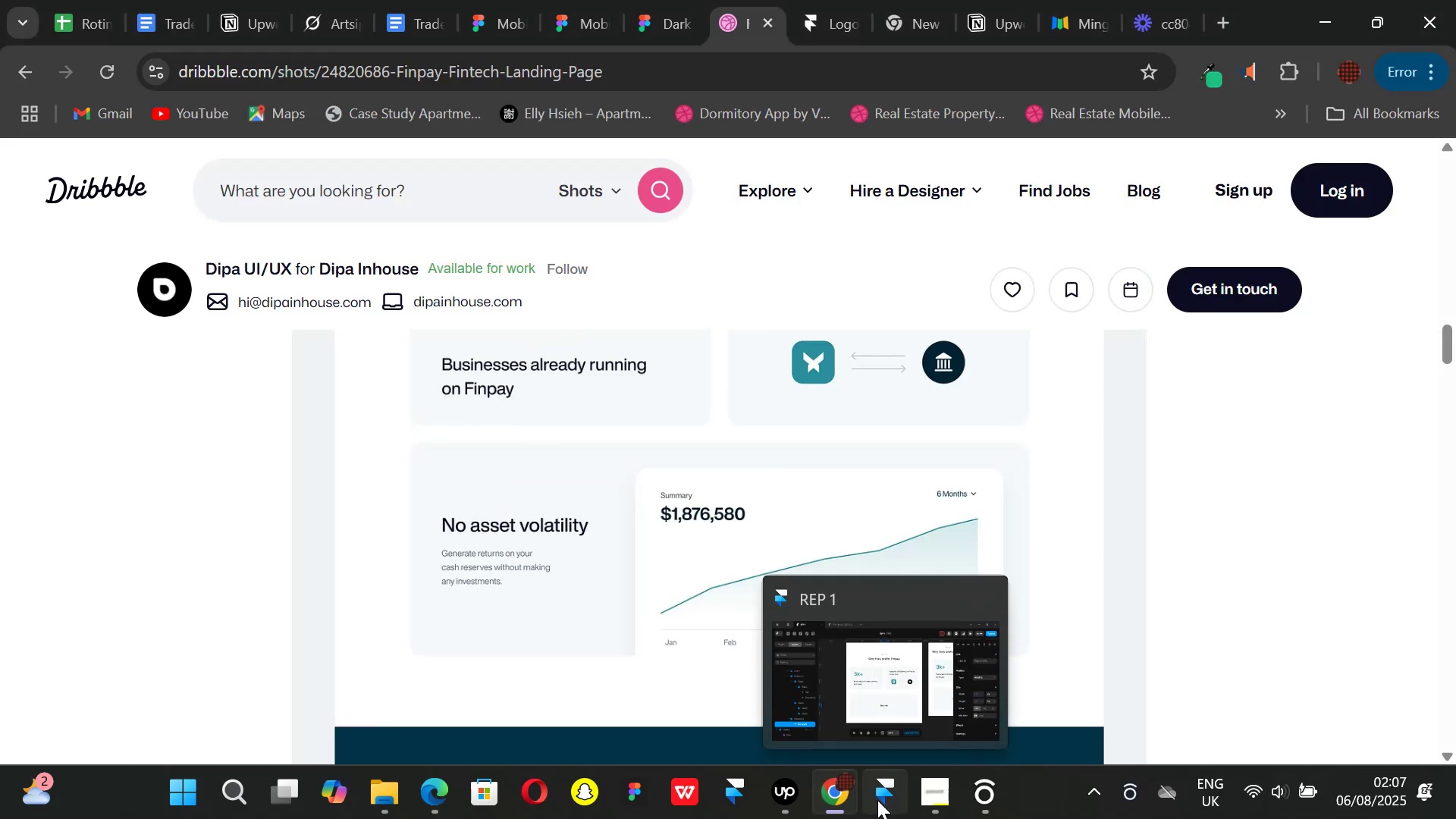 
left_click([877, 800])
 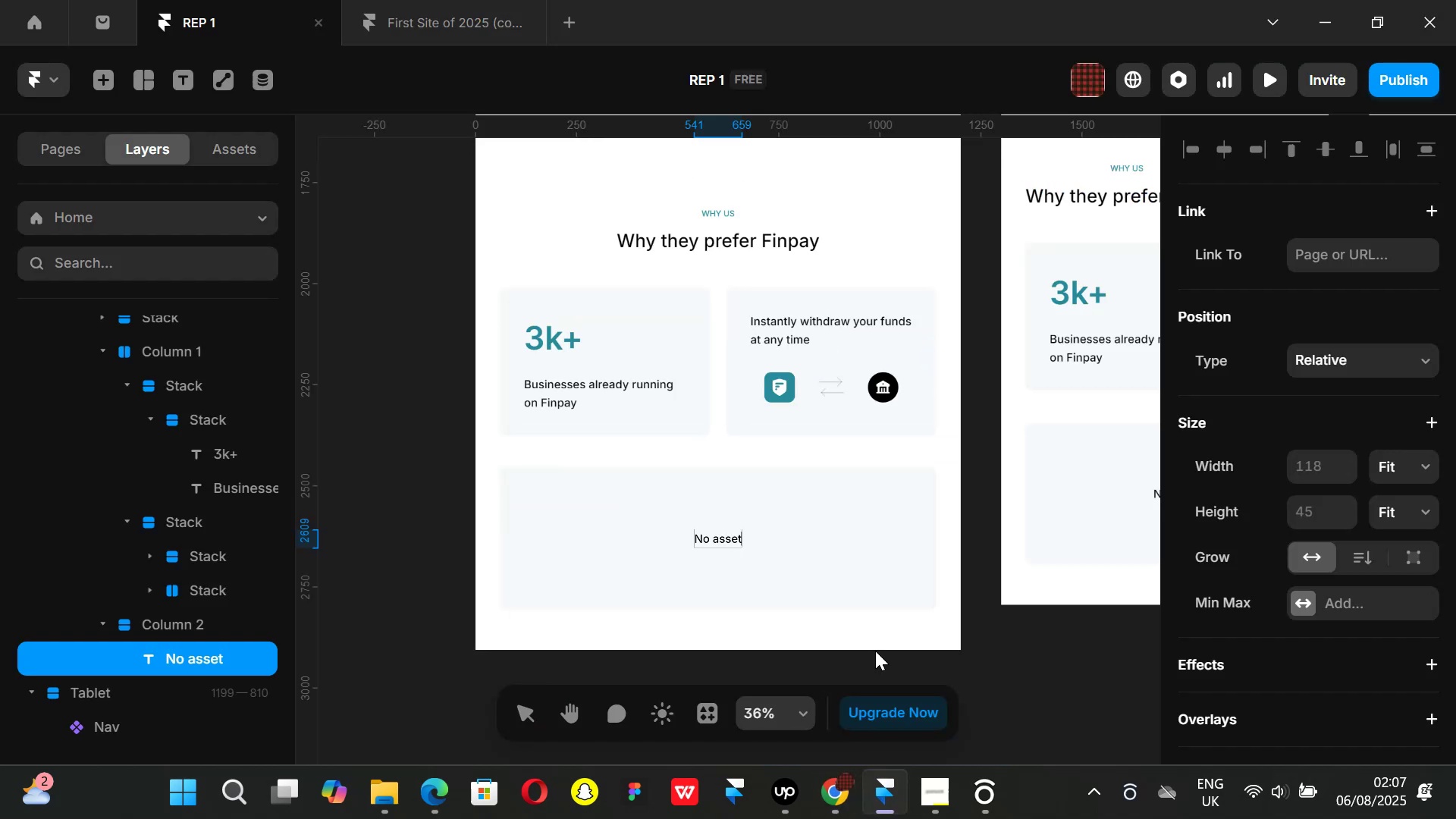 
type( volatility)
 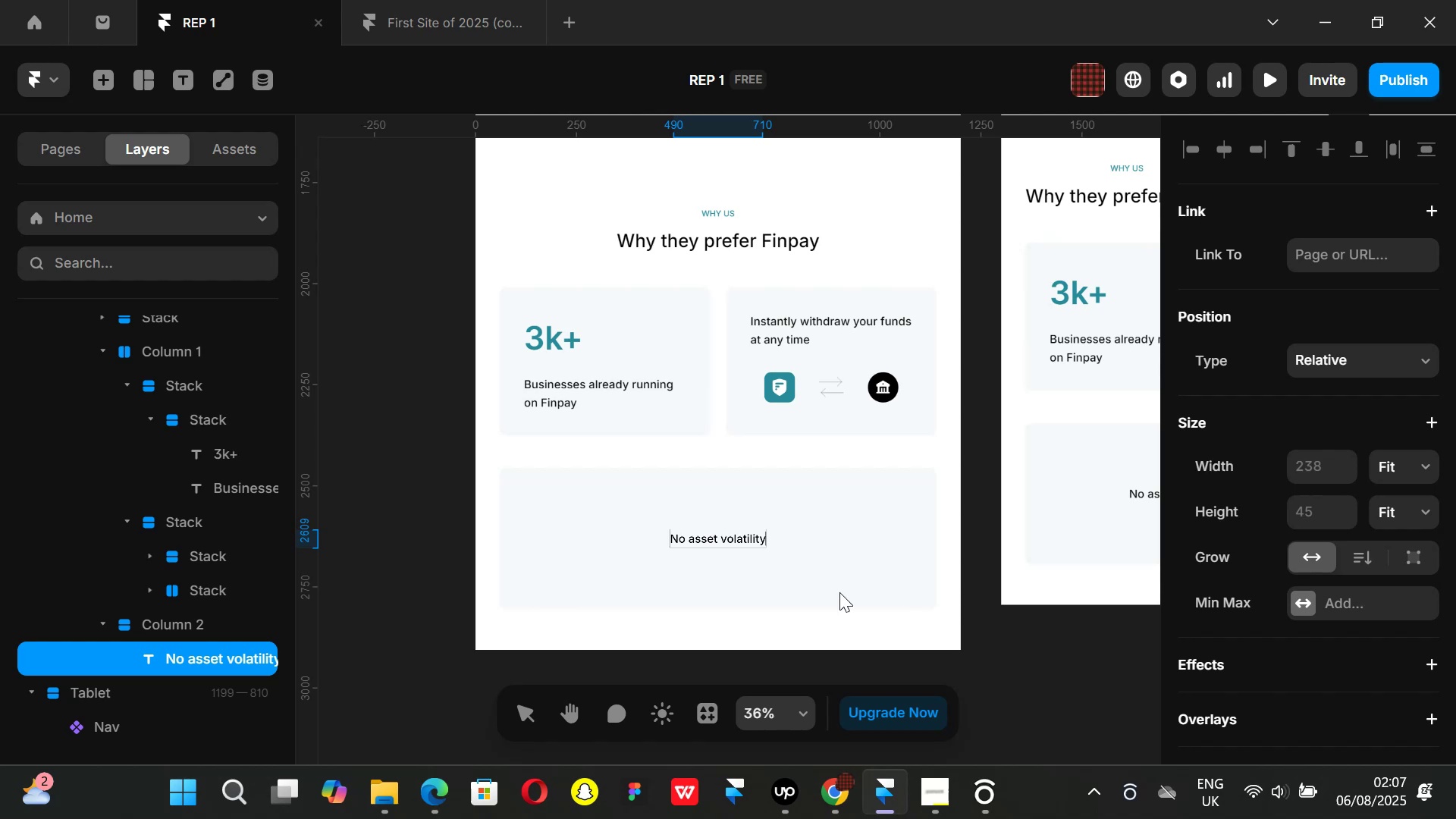 
hold_key(key=ControlLeft, duration=0.93)
scroll: coordinate [752, 541], scroll_direction: up, amount: 2.0
 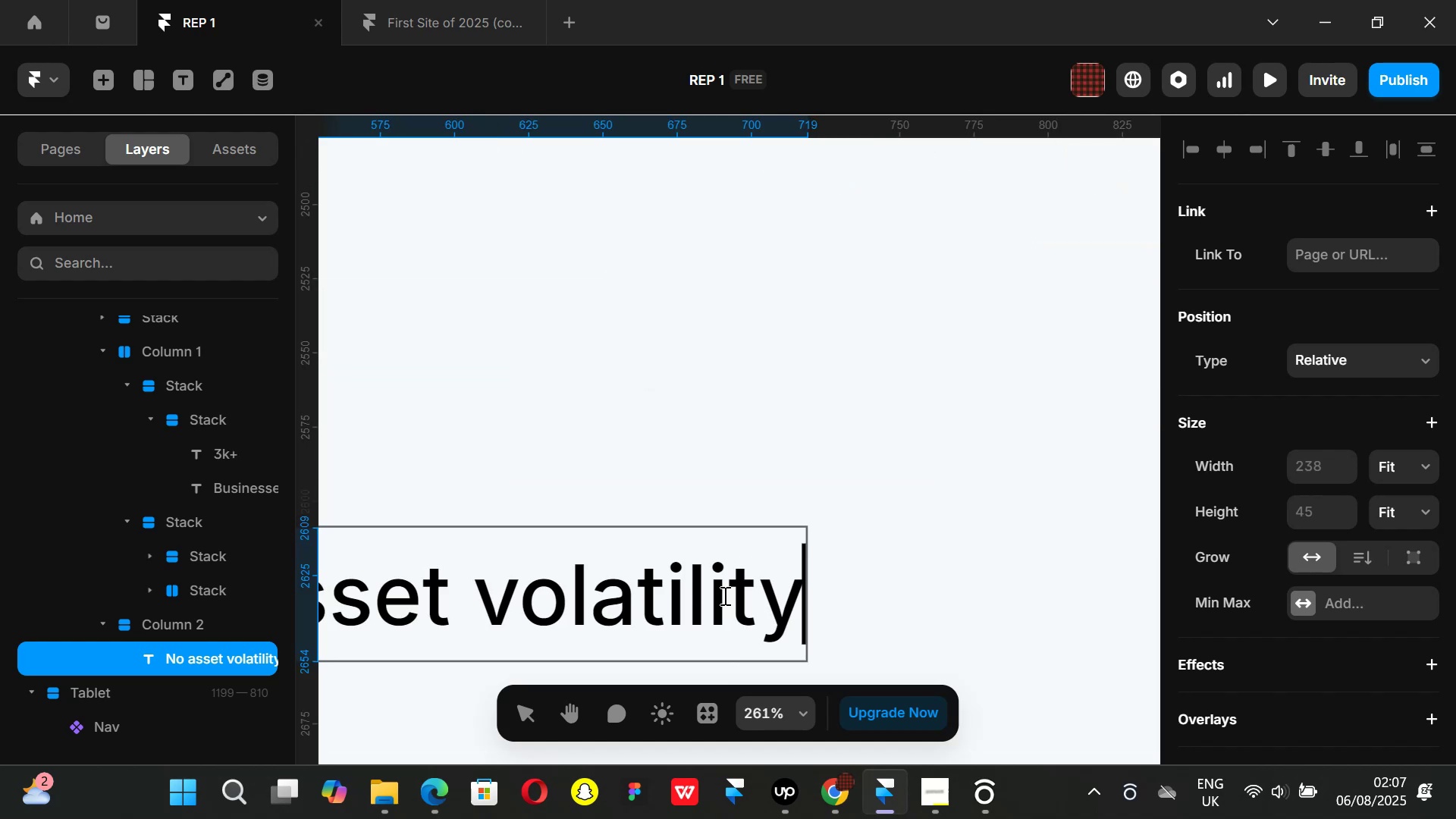 
hold_key(key=ControlLeft, duration=1.18)
scroll: coordinate [725, 592], scroll_direction: down, amount: 3.0
 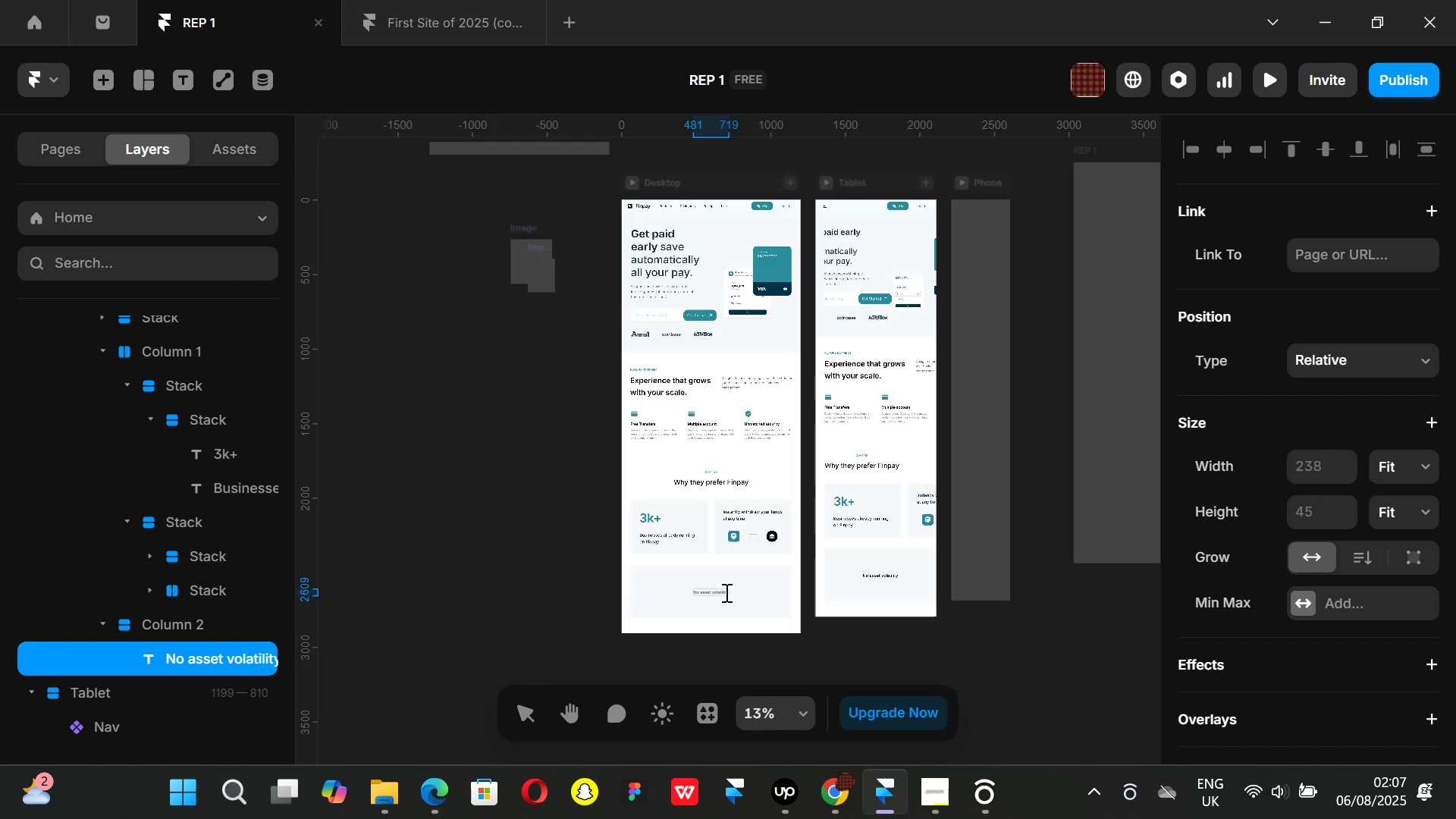 
hold_key(key=ControlLeft, duration=0.36)
scroll: coordinate [695, 591], scroll_direction: up, amount: 1.0
 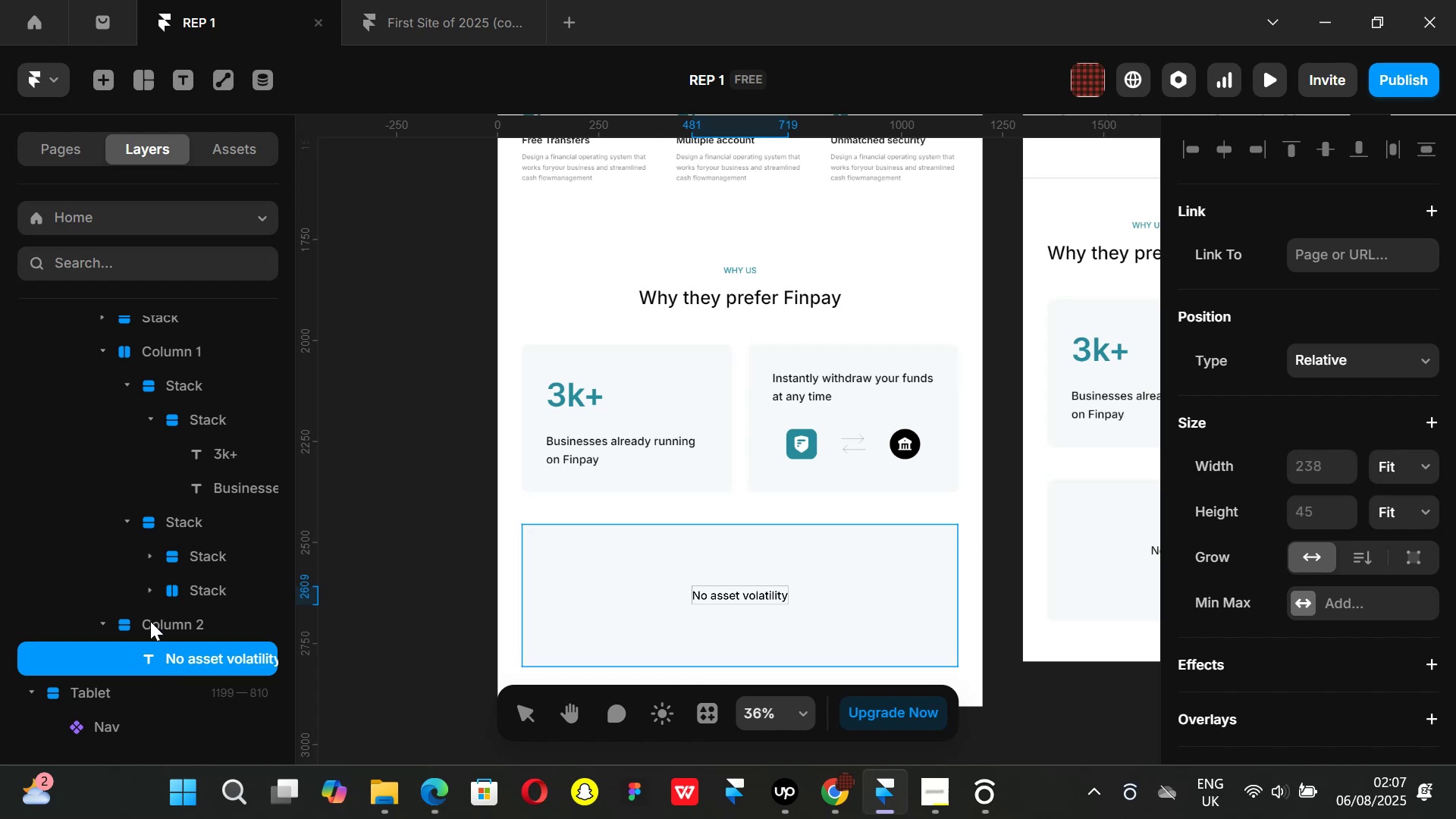 
wait(11.25)
 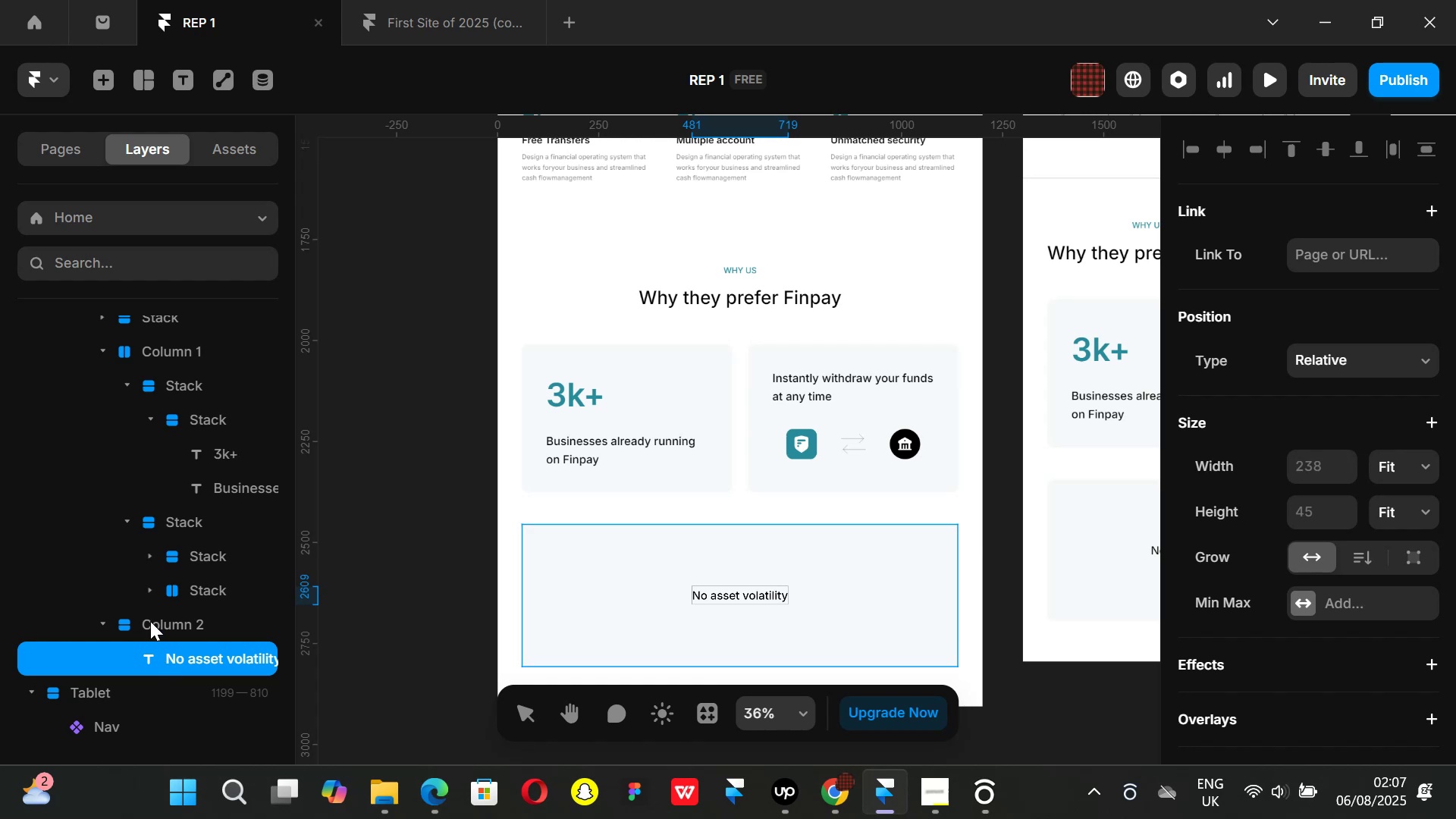 
left_click([889, 795])
 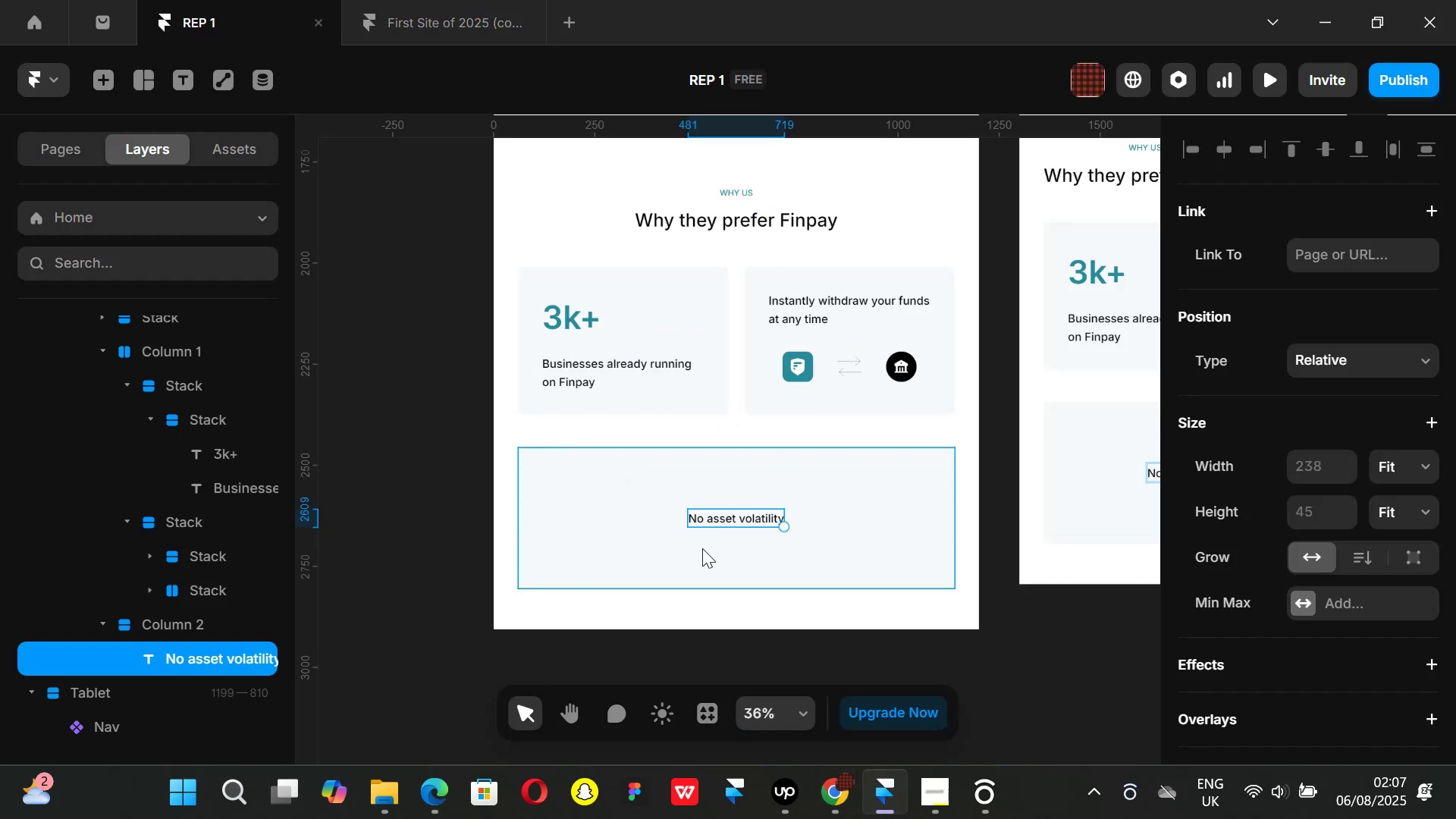 
key(Control+ControlLeft)
 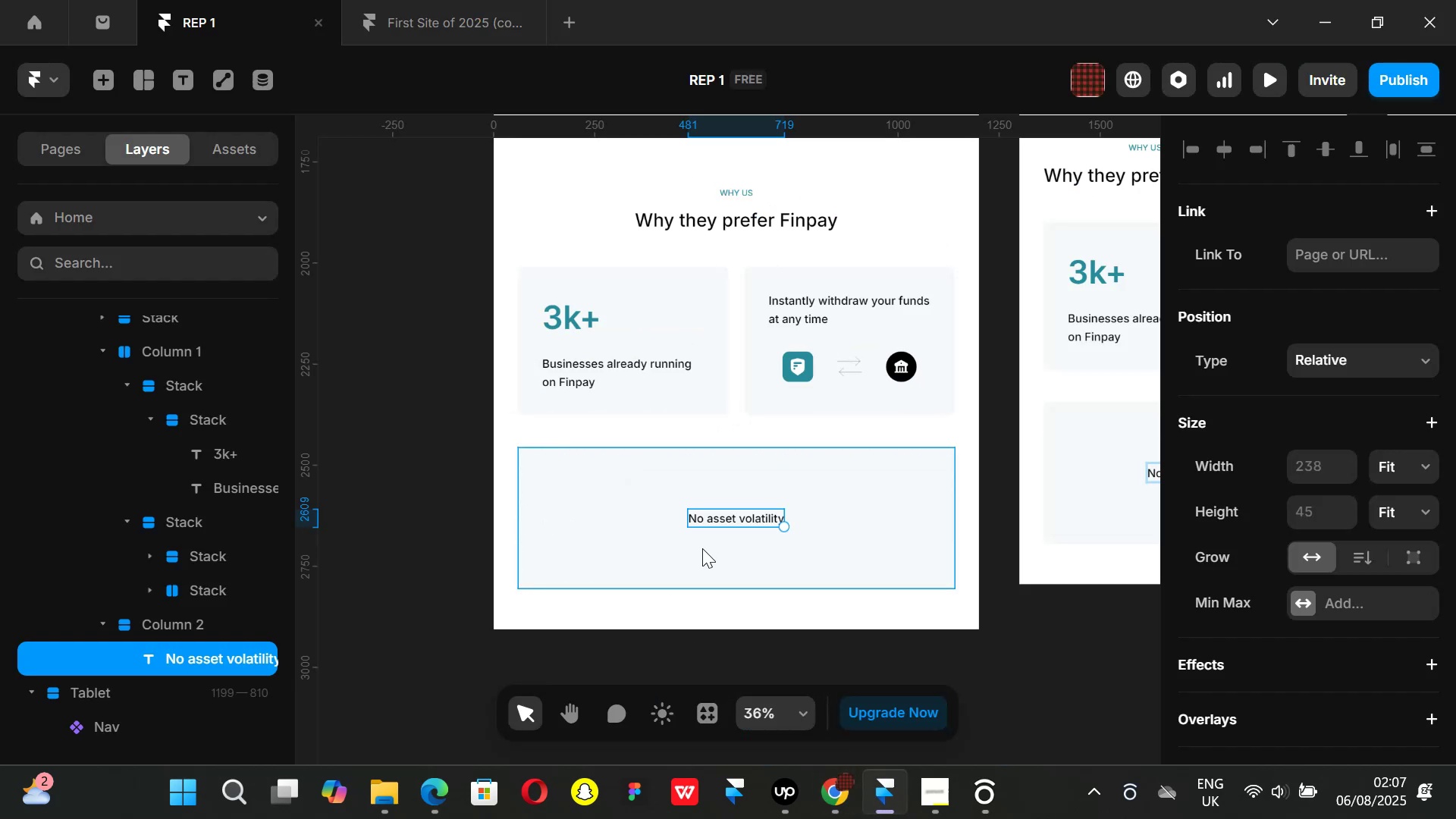 
key(Control+D)
 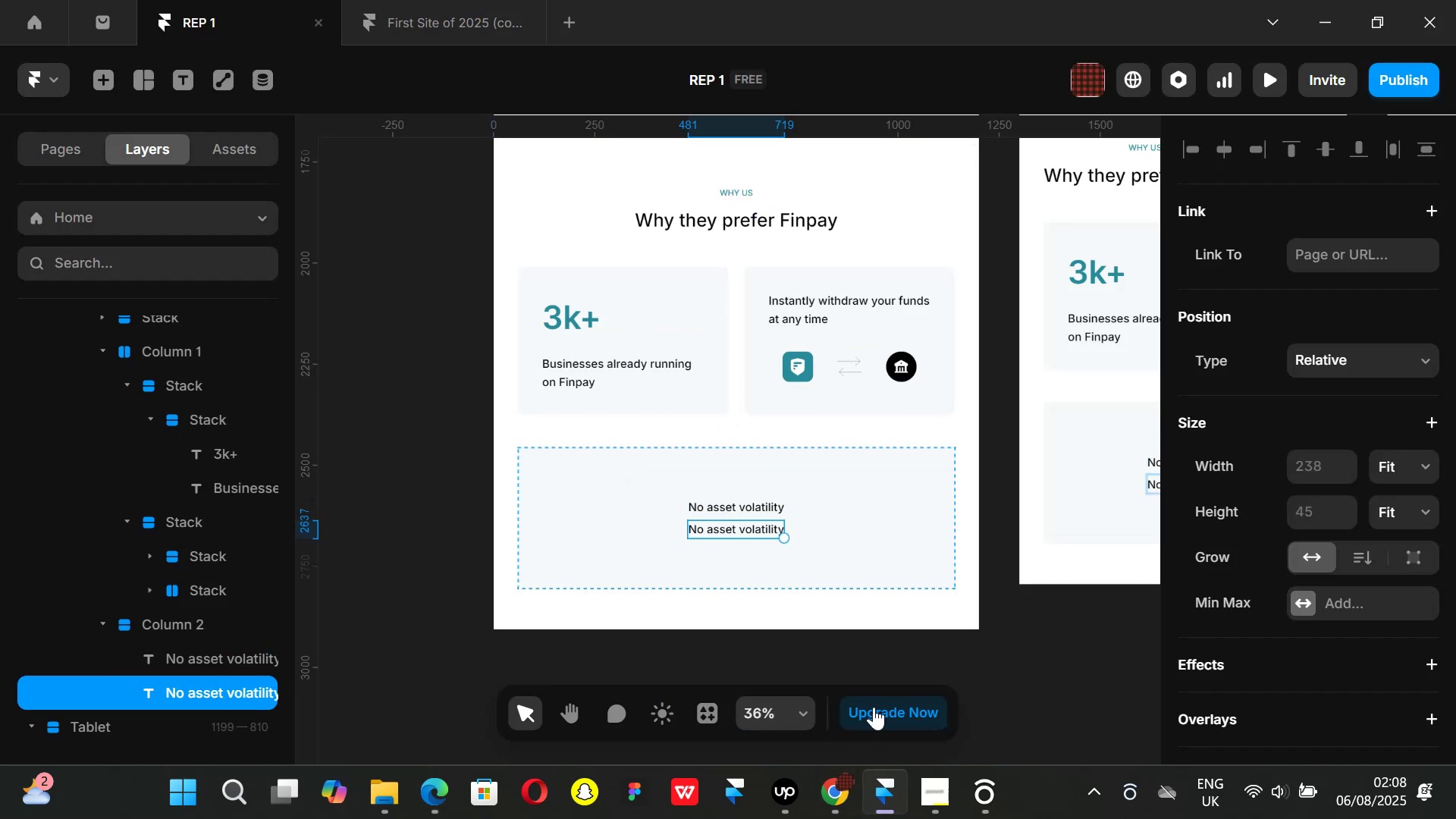 
left_click([833, 818])
 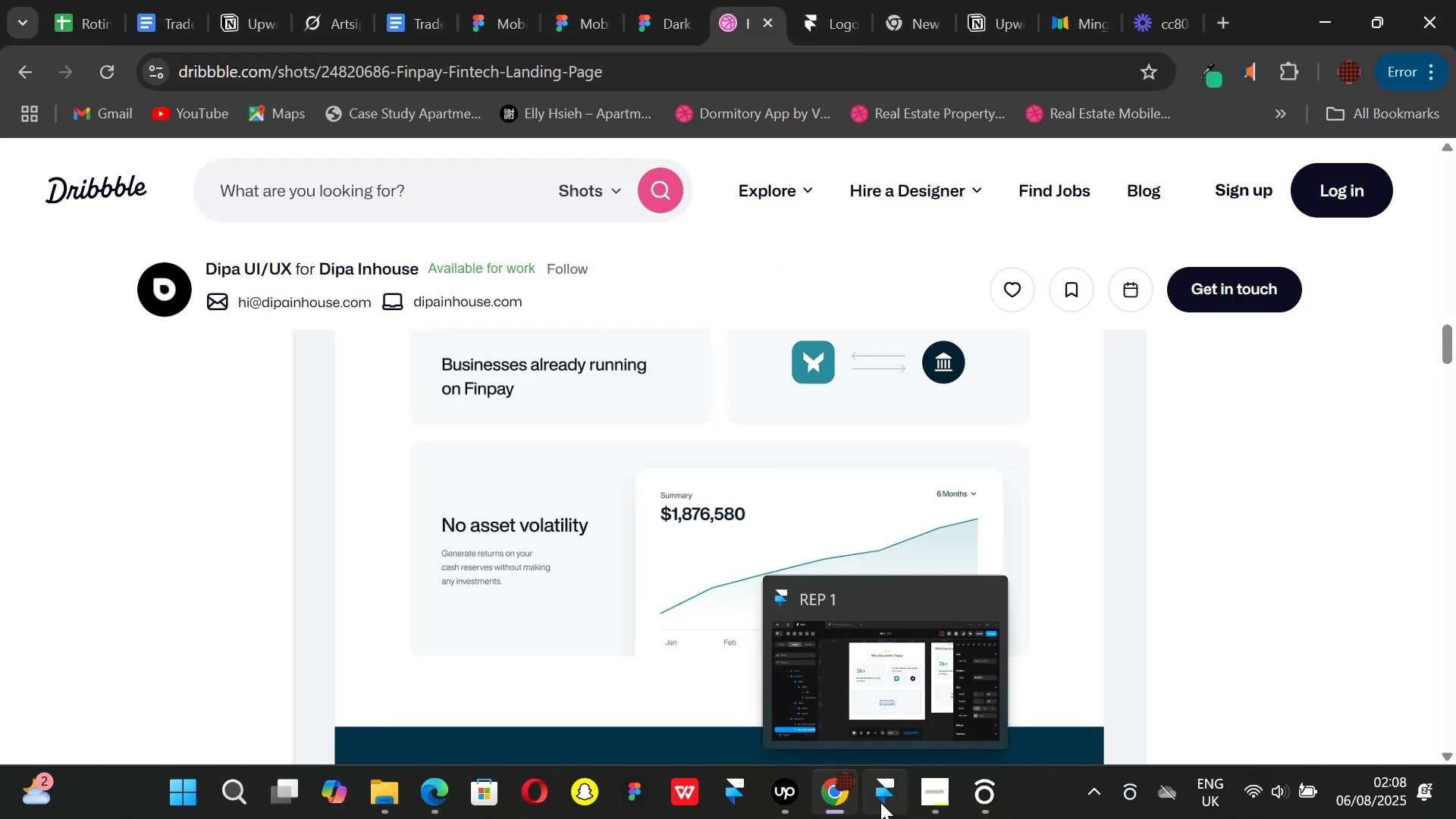 
left_click([880, 802])
 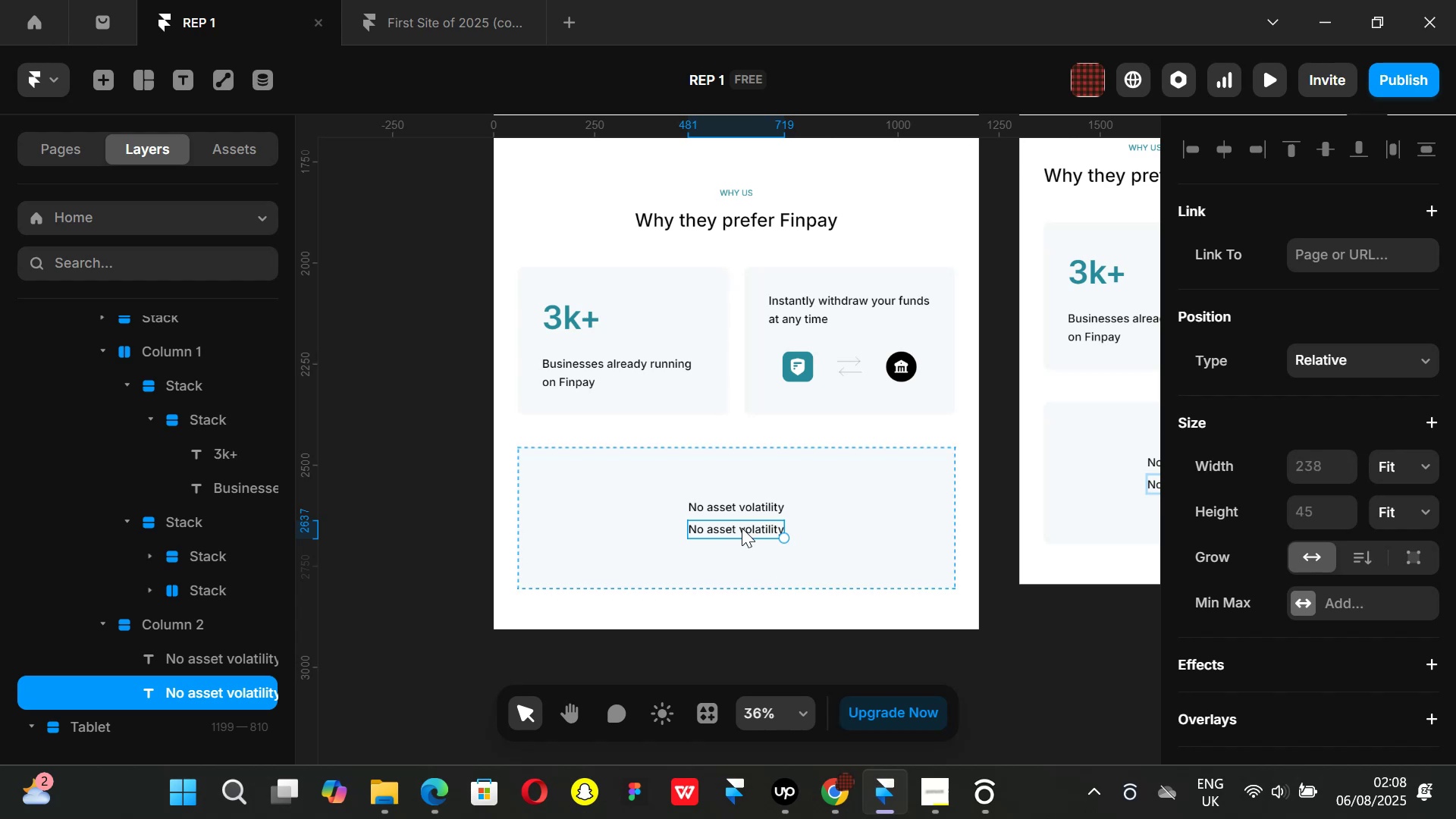 
double_click([742, 528])
 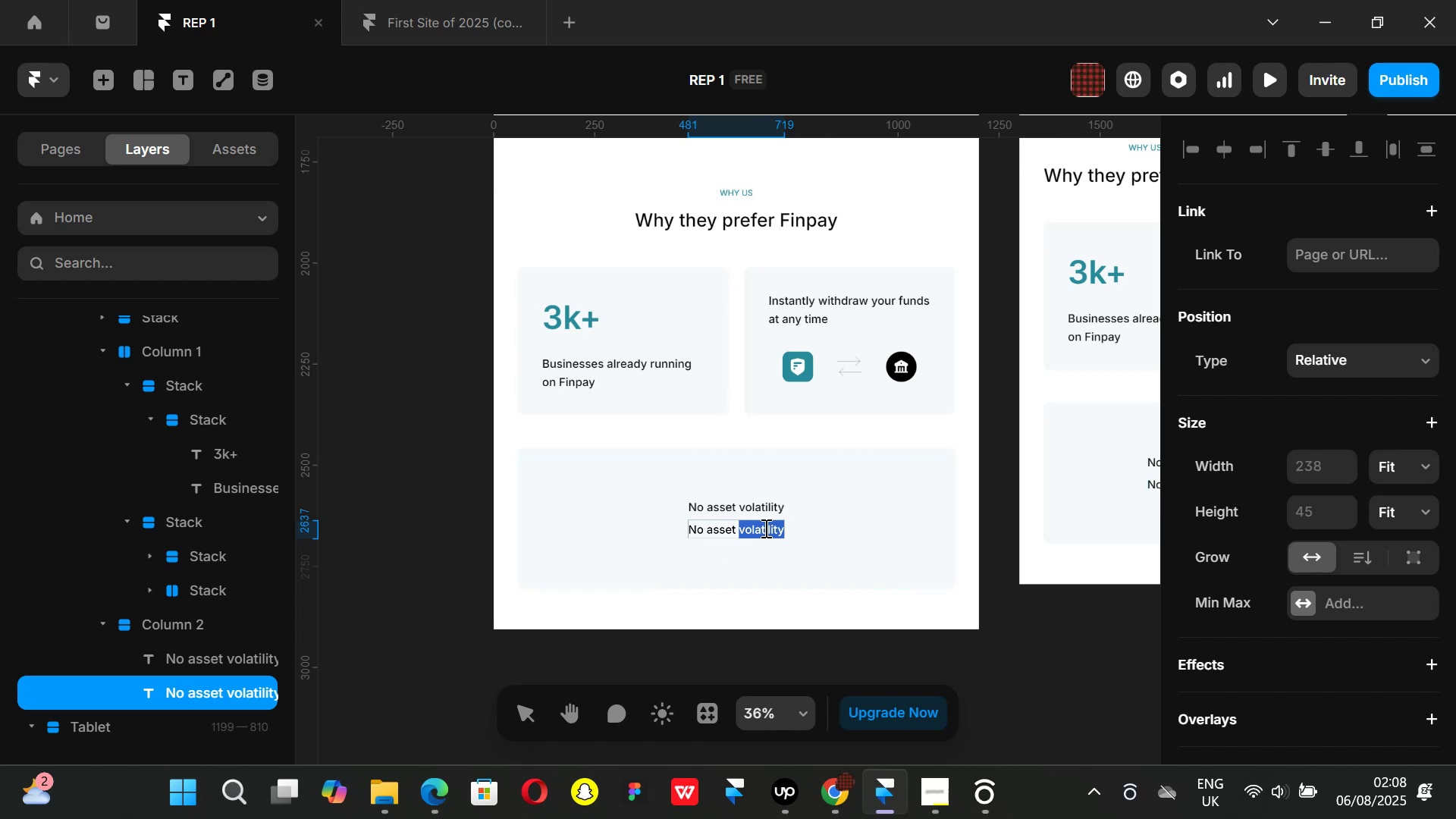 
key(Backspace)
key(Backspace)
key(Backspace)
key(Backspace)
key(Backspace)
key(Backspace)
key(Backspace)
key(Backspace)
key(Backspace)
key(Backspace)
type(Generate)
 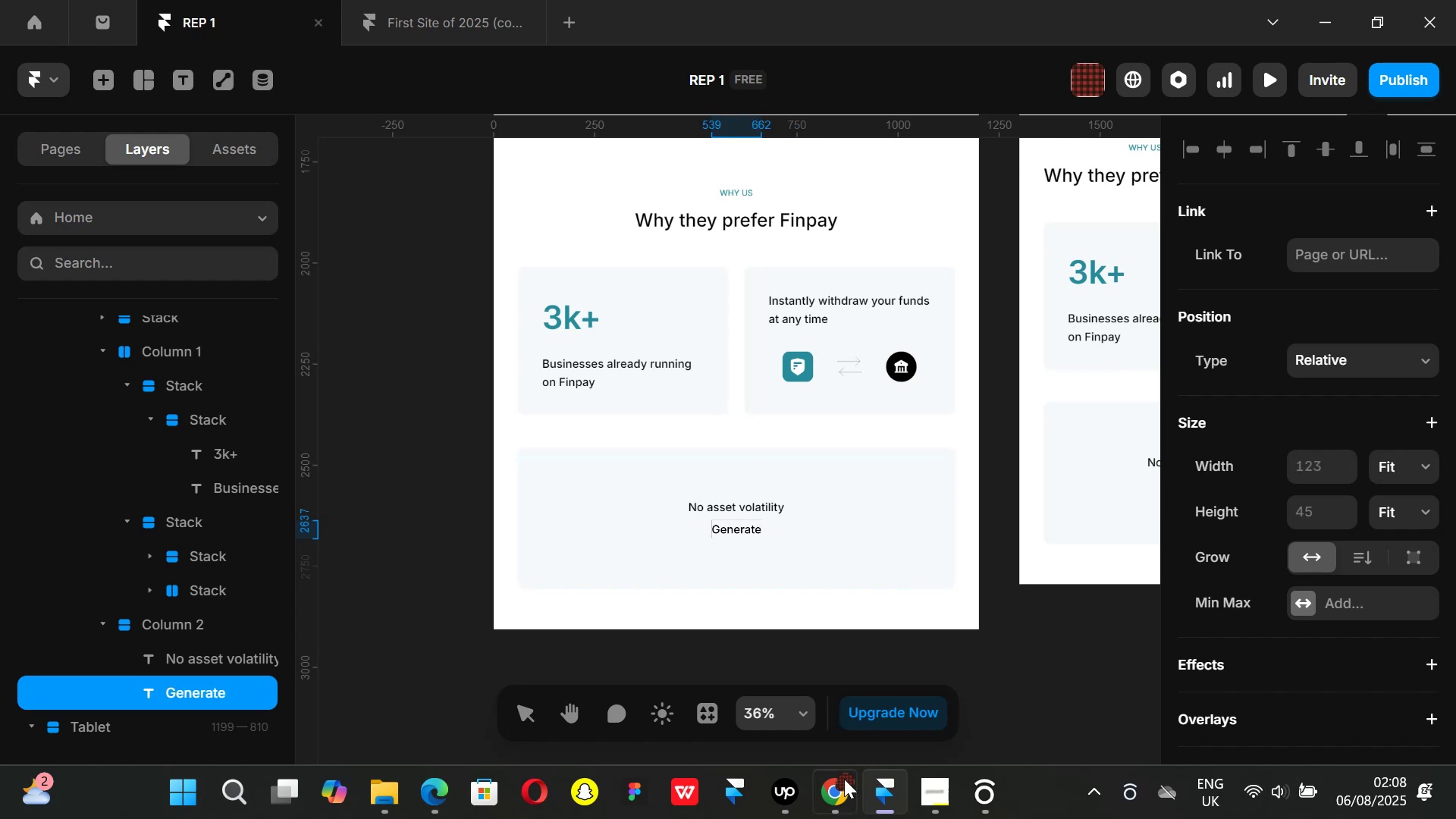 
left_click([842, 795])
 